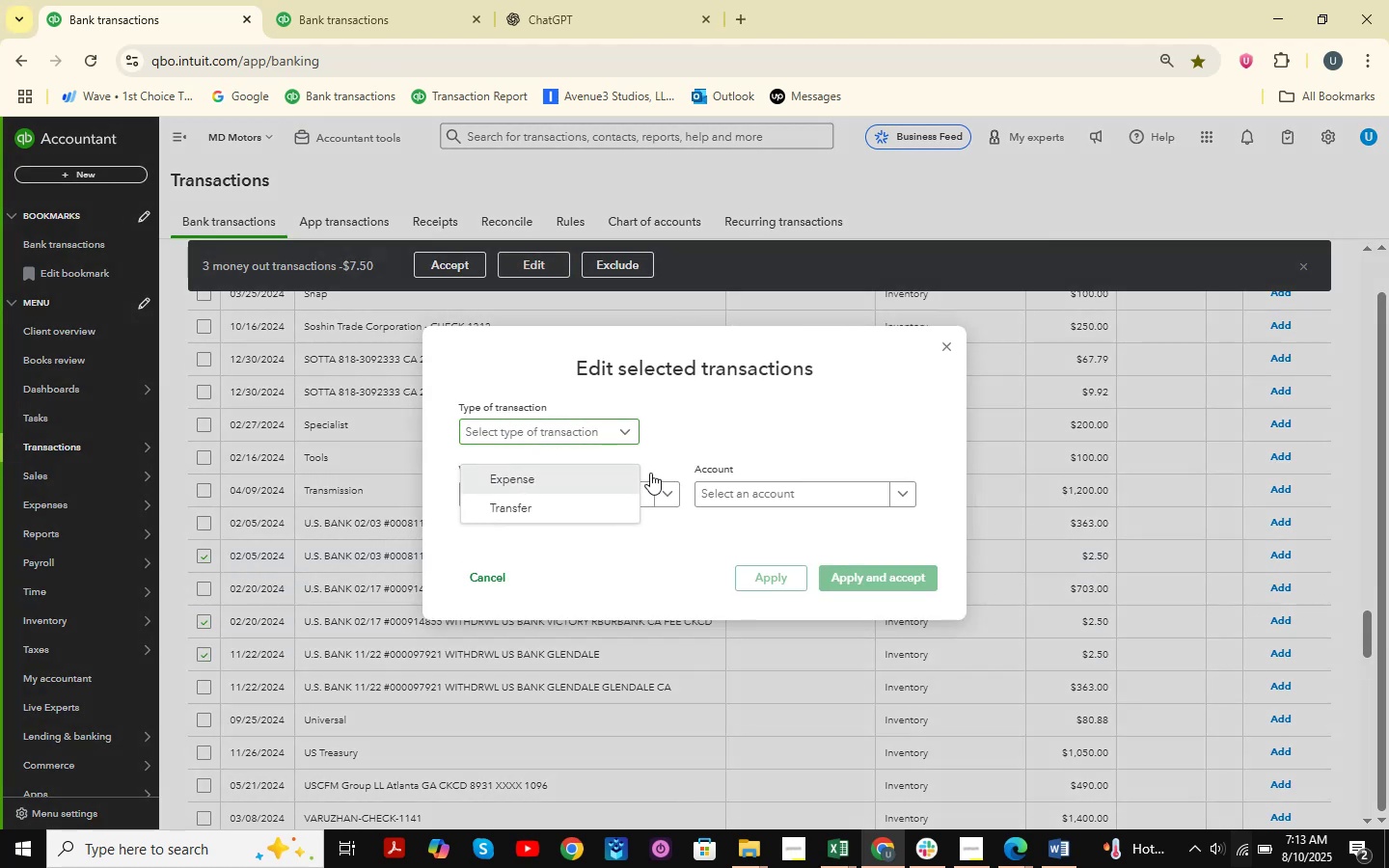 
double_click([846, 490])
 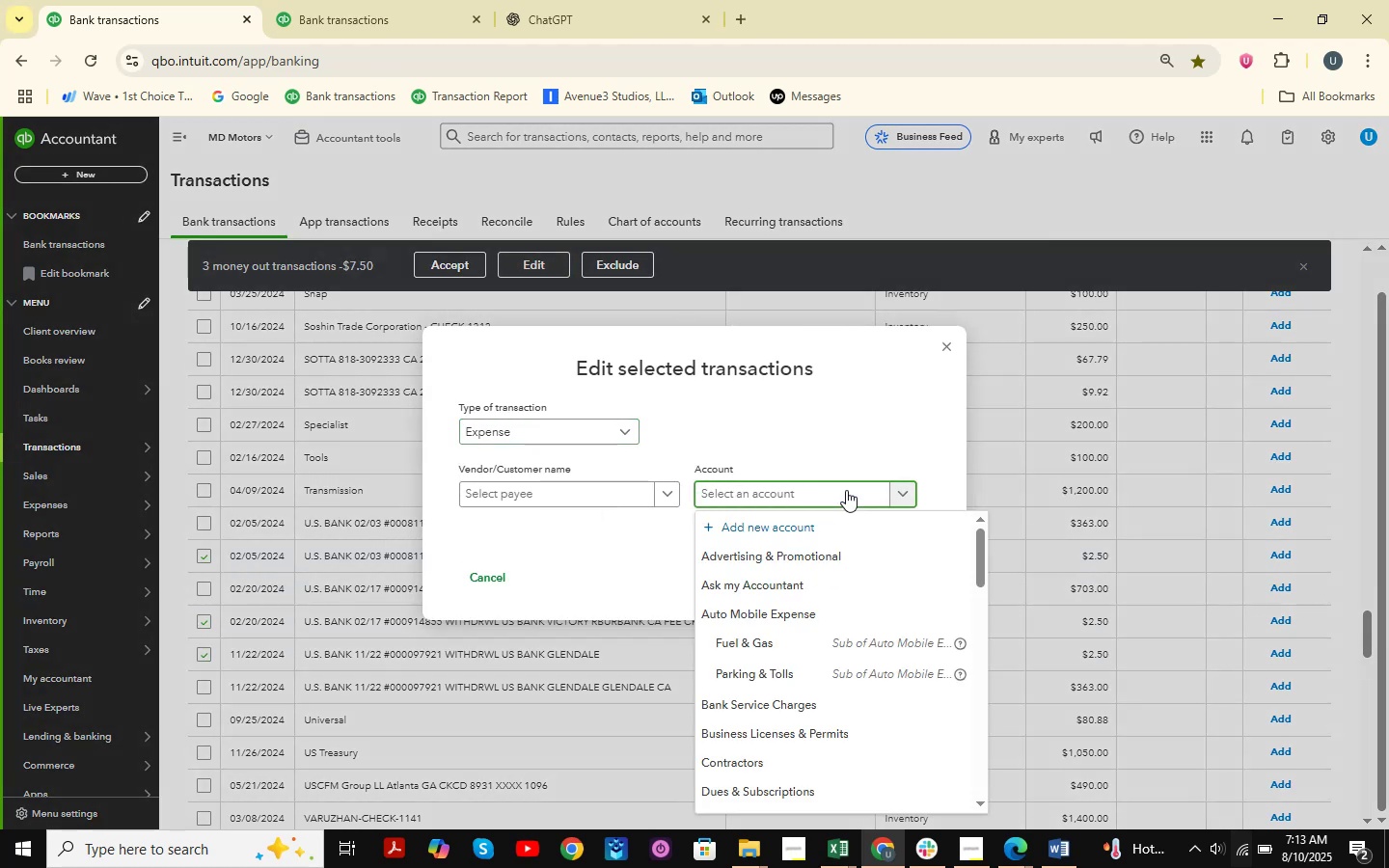 
type(bank )
 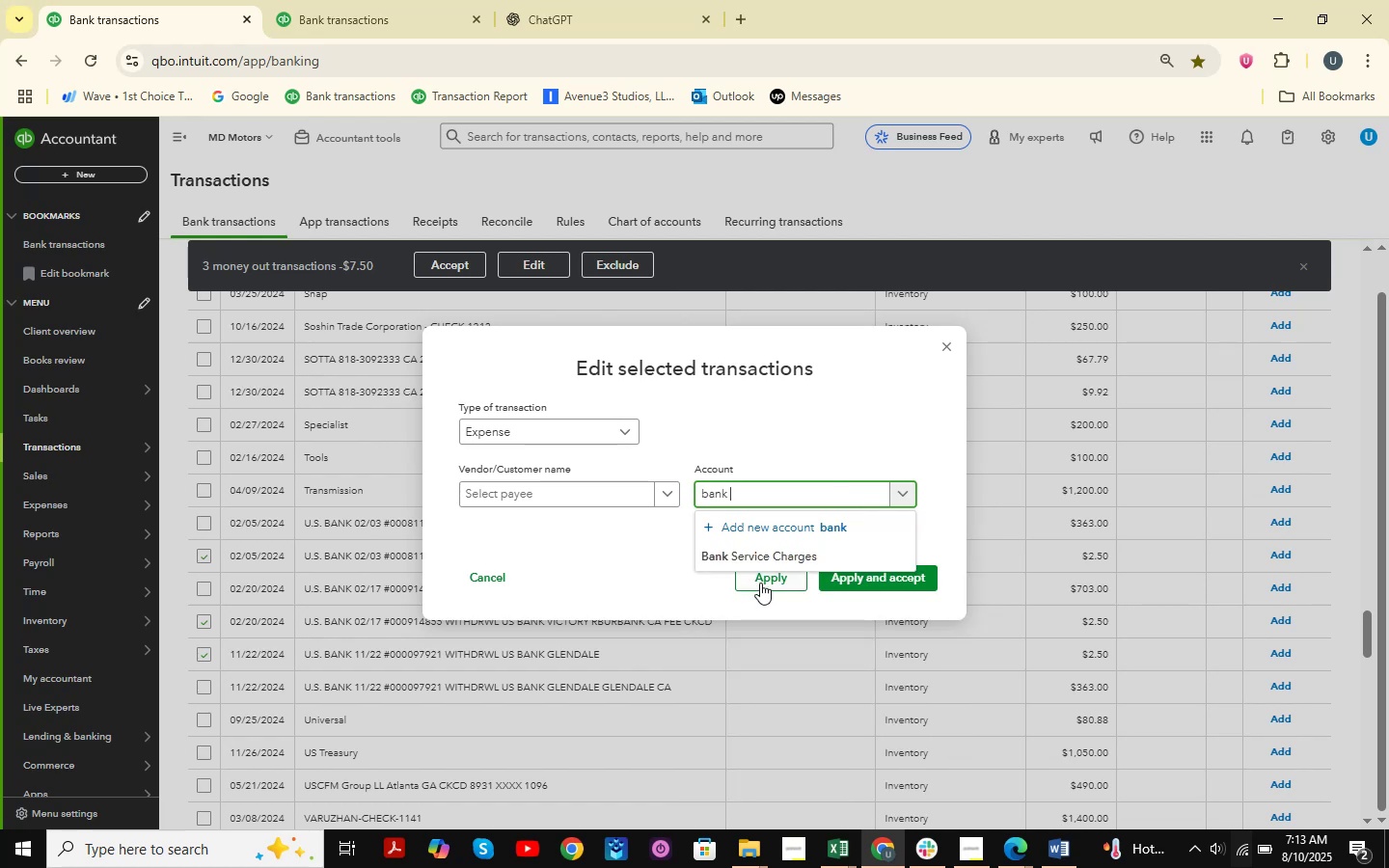 
left_click([782, 556])
 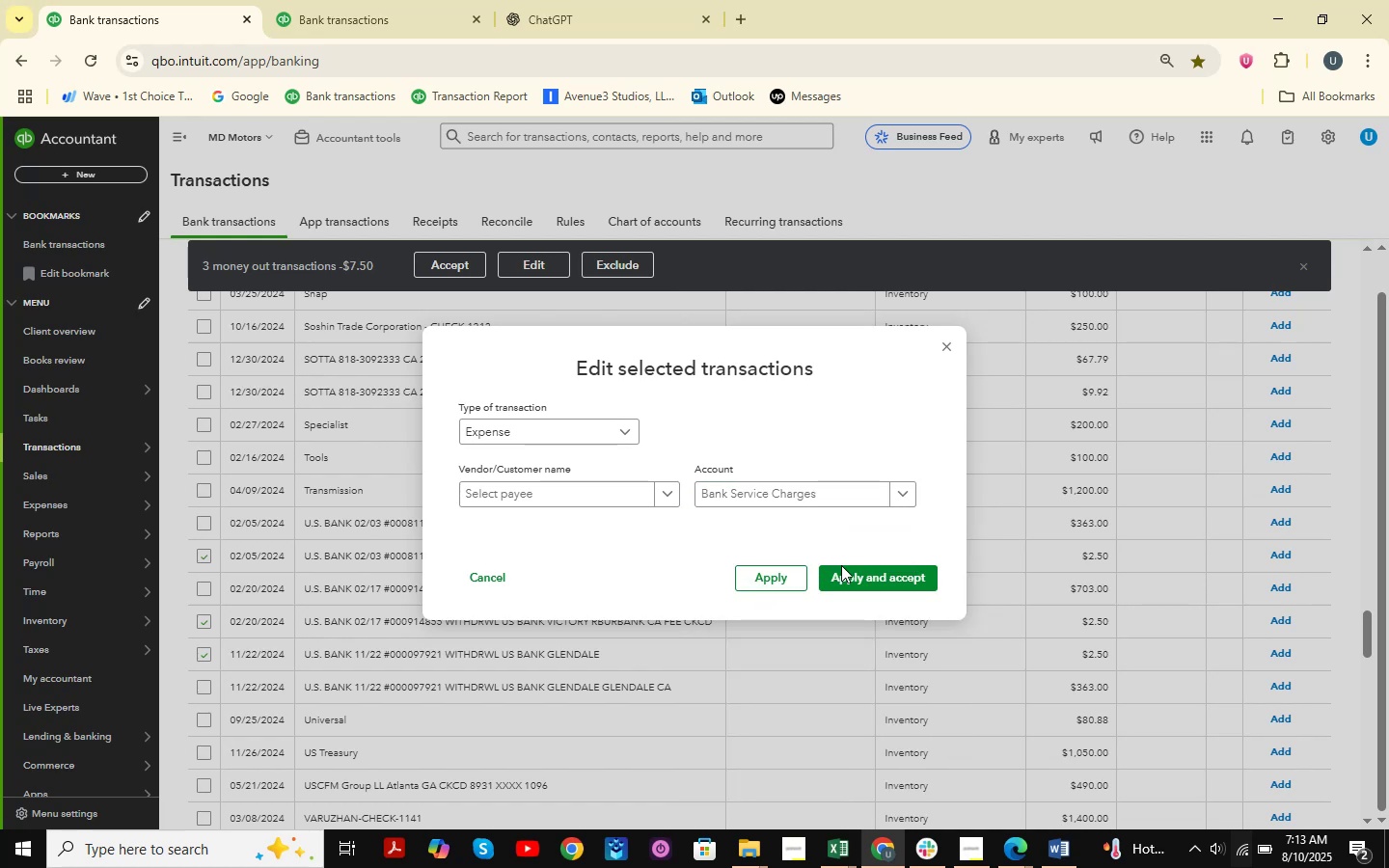 
left_click([848, 567])
 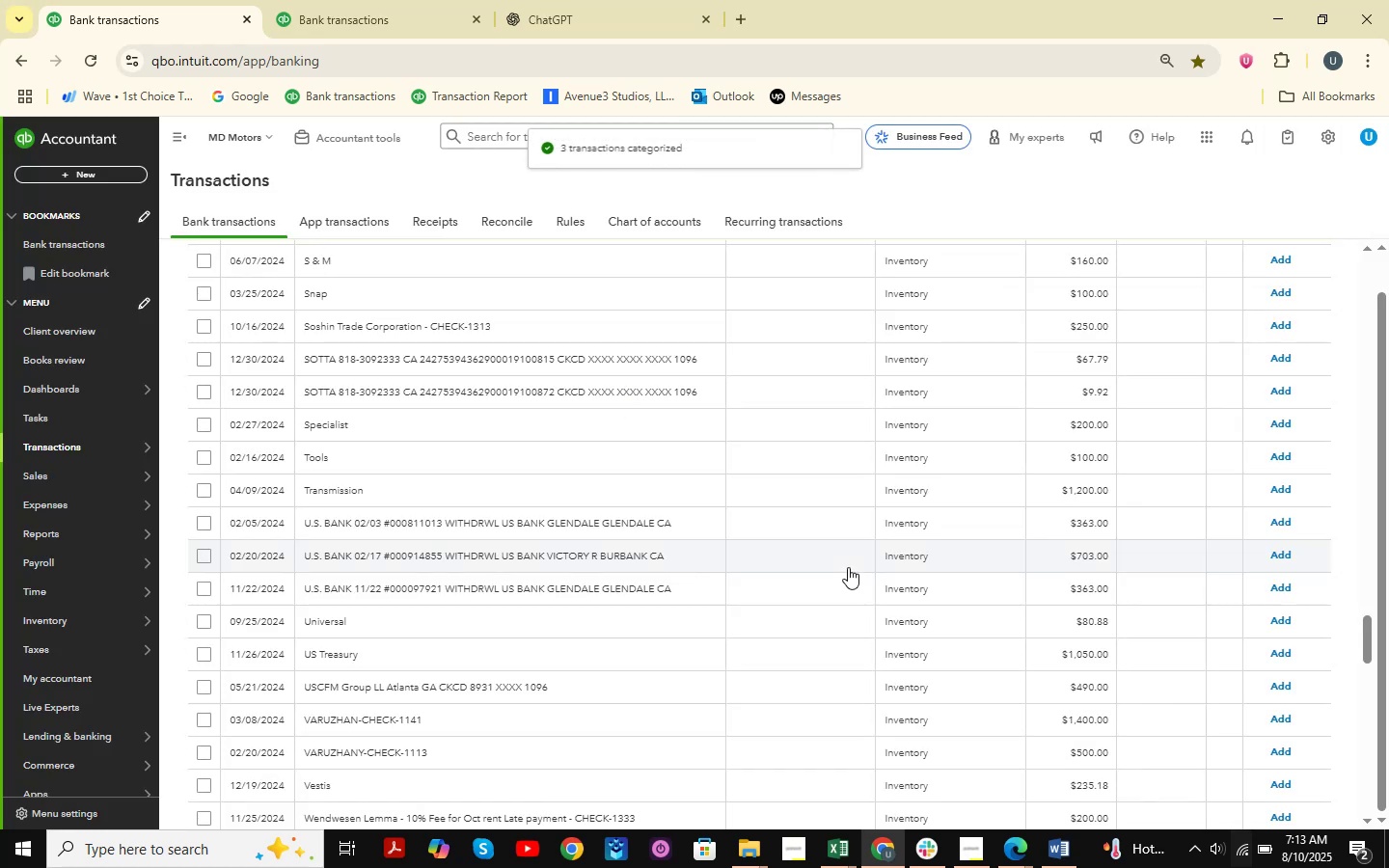 
scroll: coordinate [435, 581], scroll_direction: up, amount: 9.0
 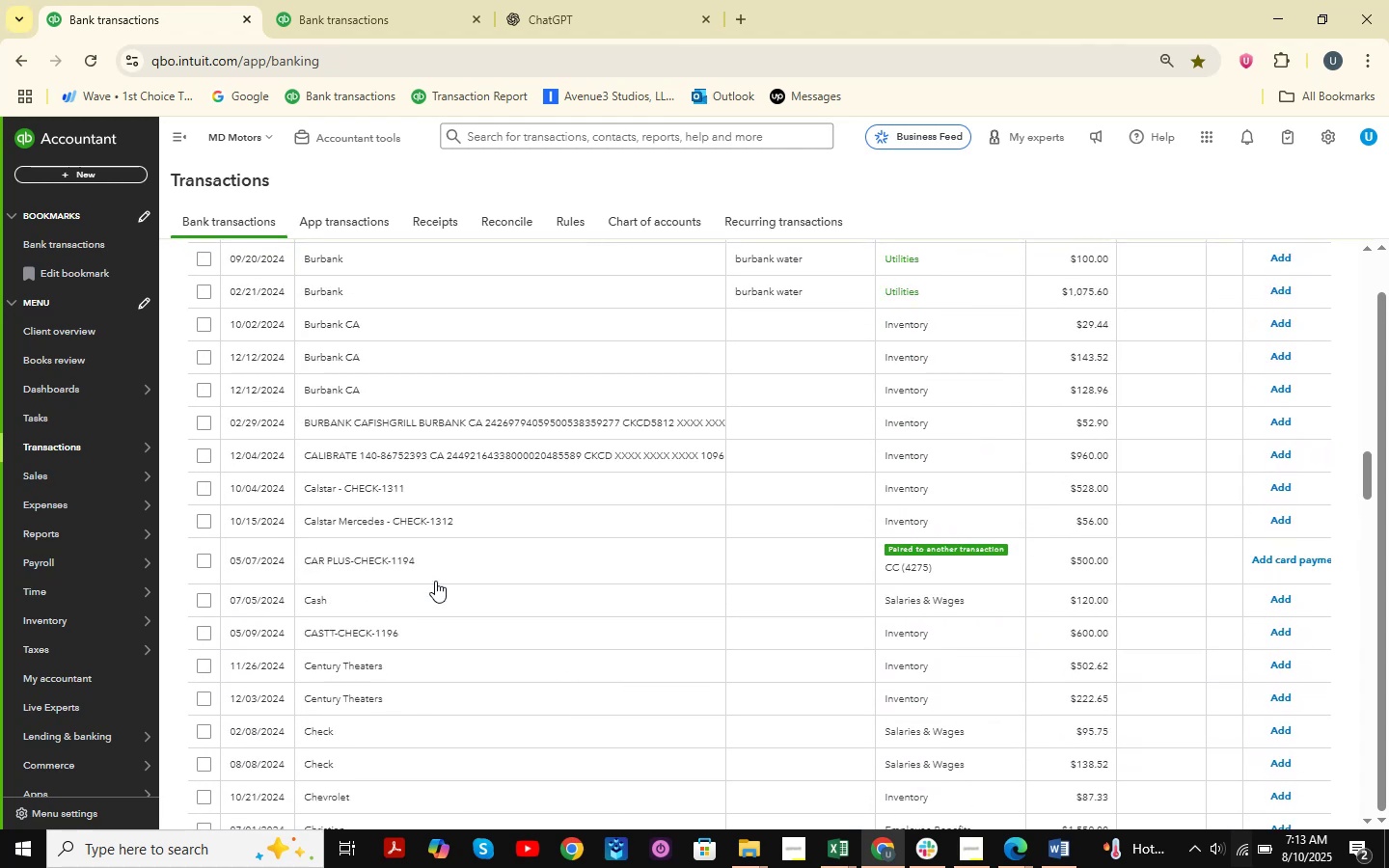 
scroll: coordinate [435, 581], scroll_direction: down, amount: 19.0
 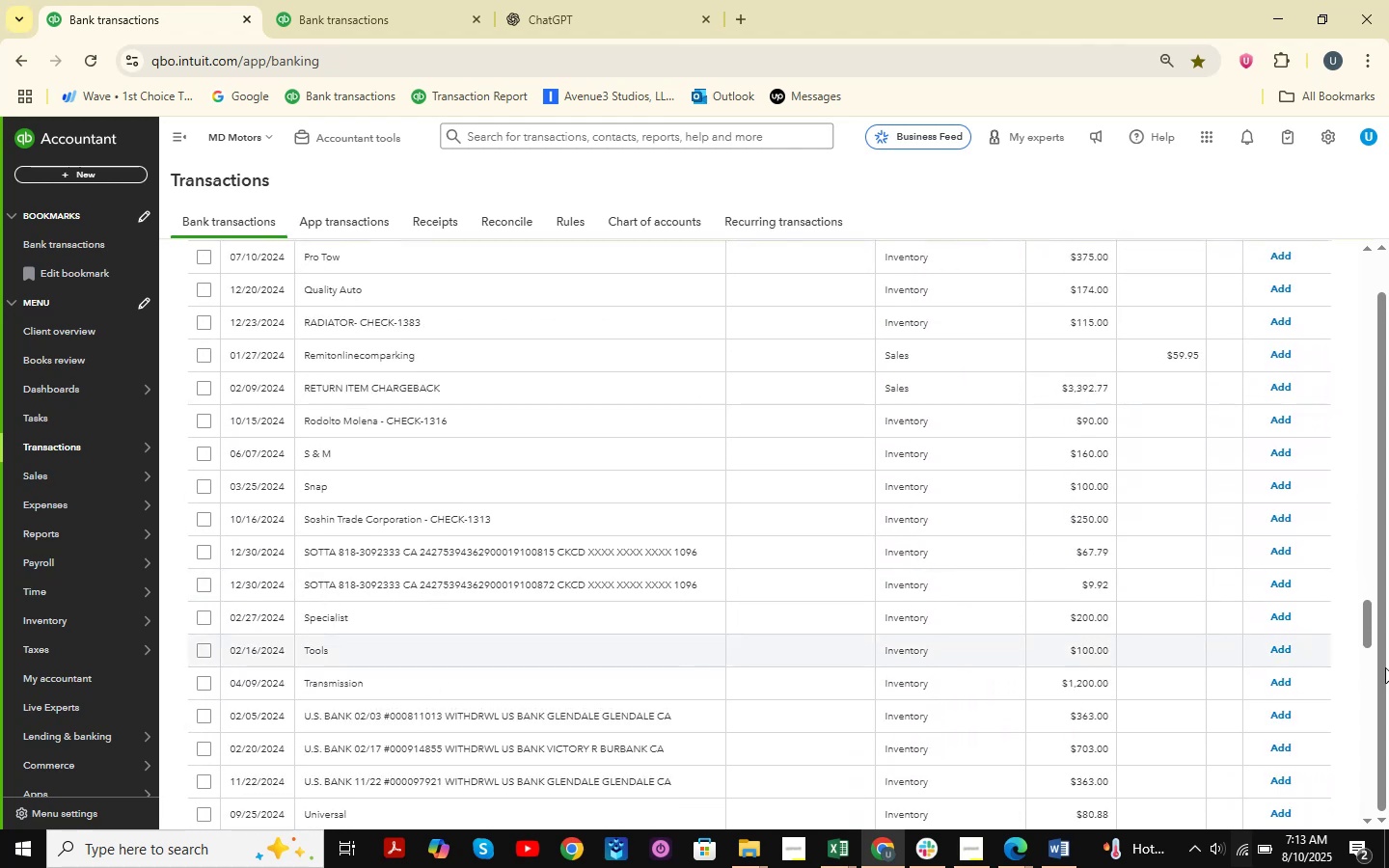 
left_click_drag(start_coordinate=[1374, 638], to_coordinate=[1372, 249])
 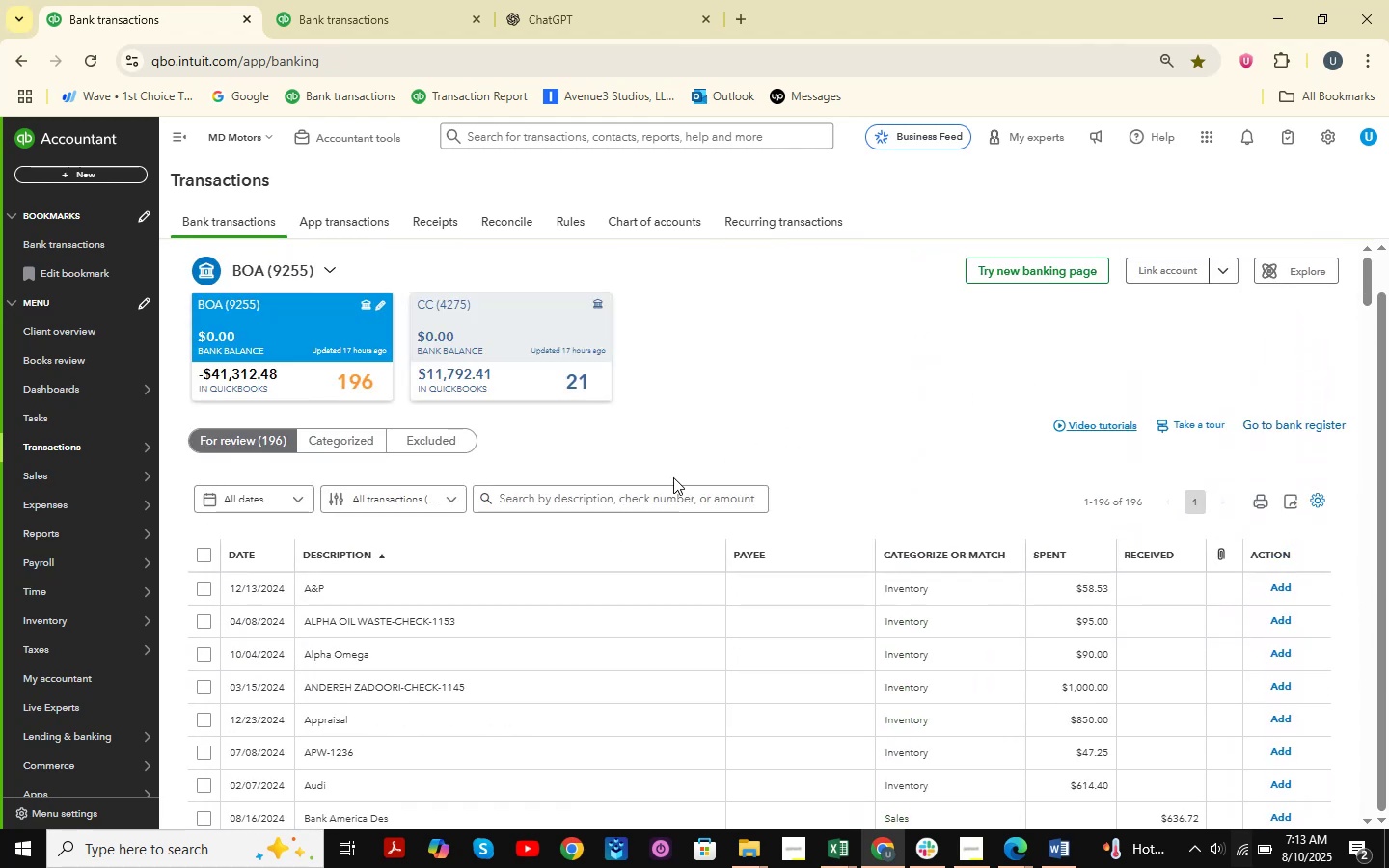 
double_click([705, 509])
 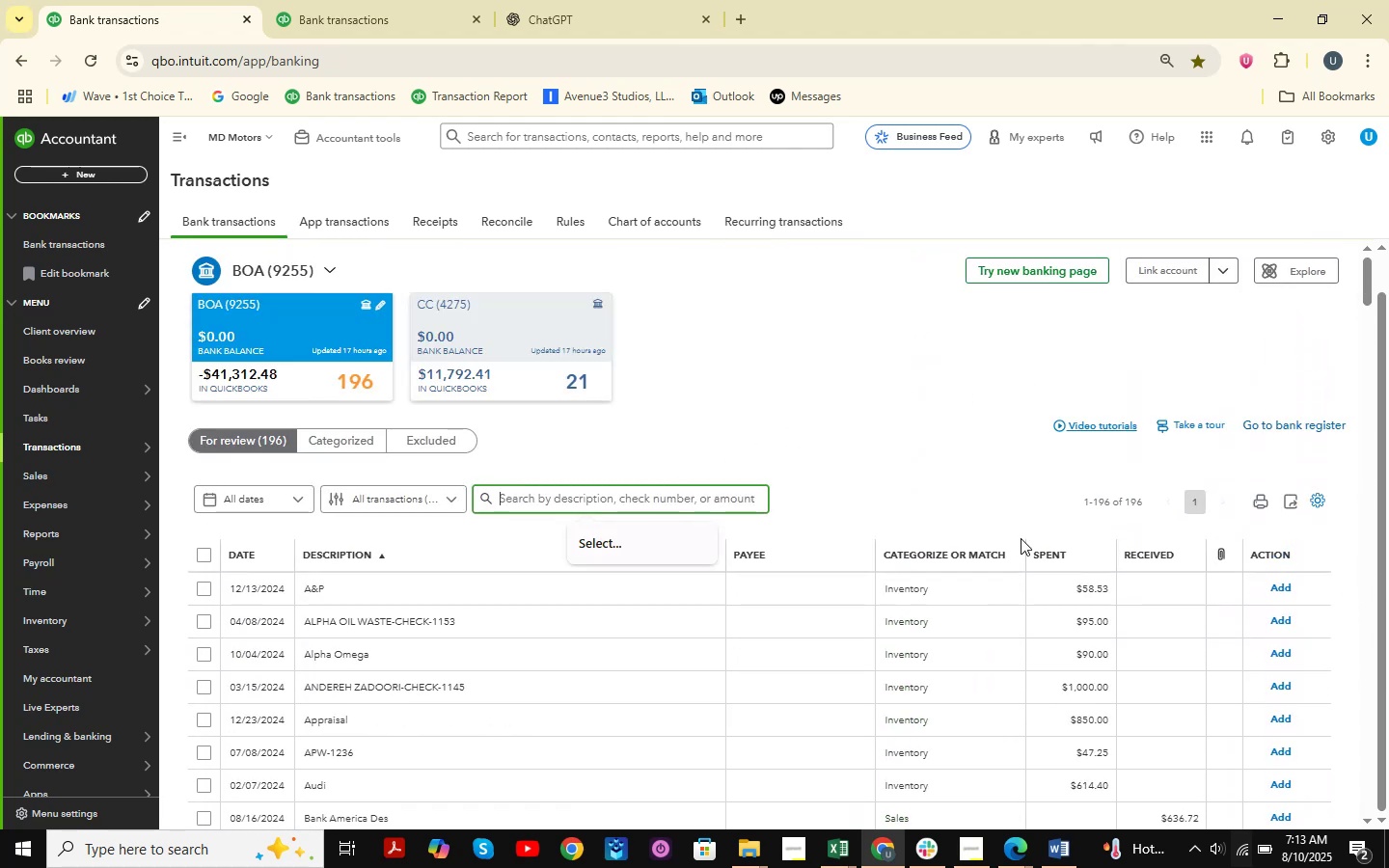 
key(Numpad3)
 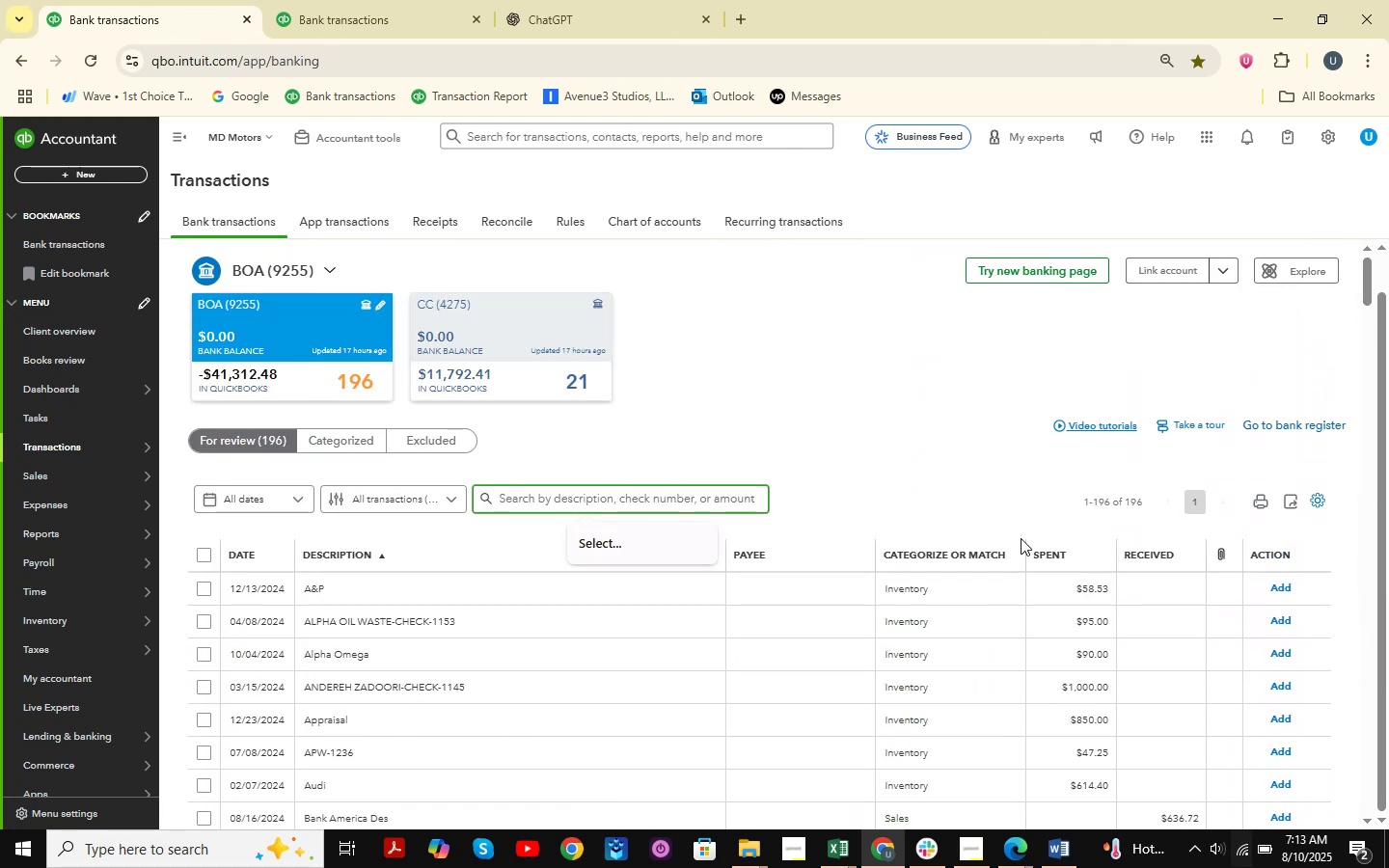 
key(Numpad3)
 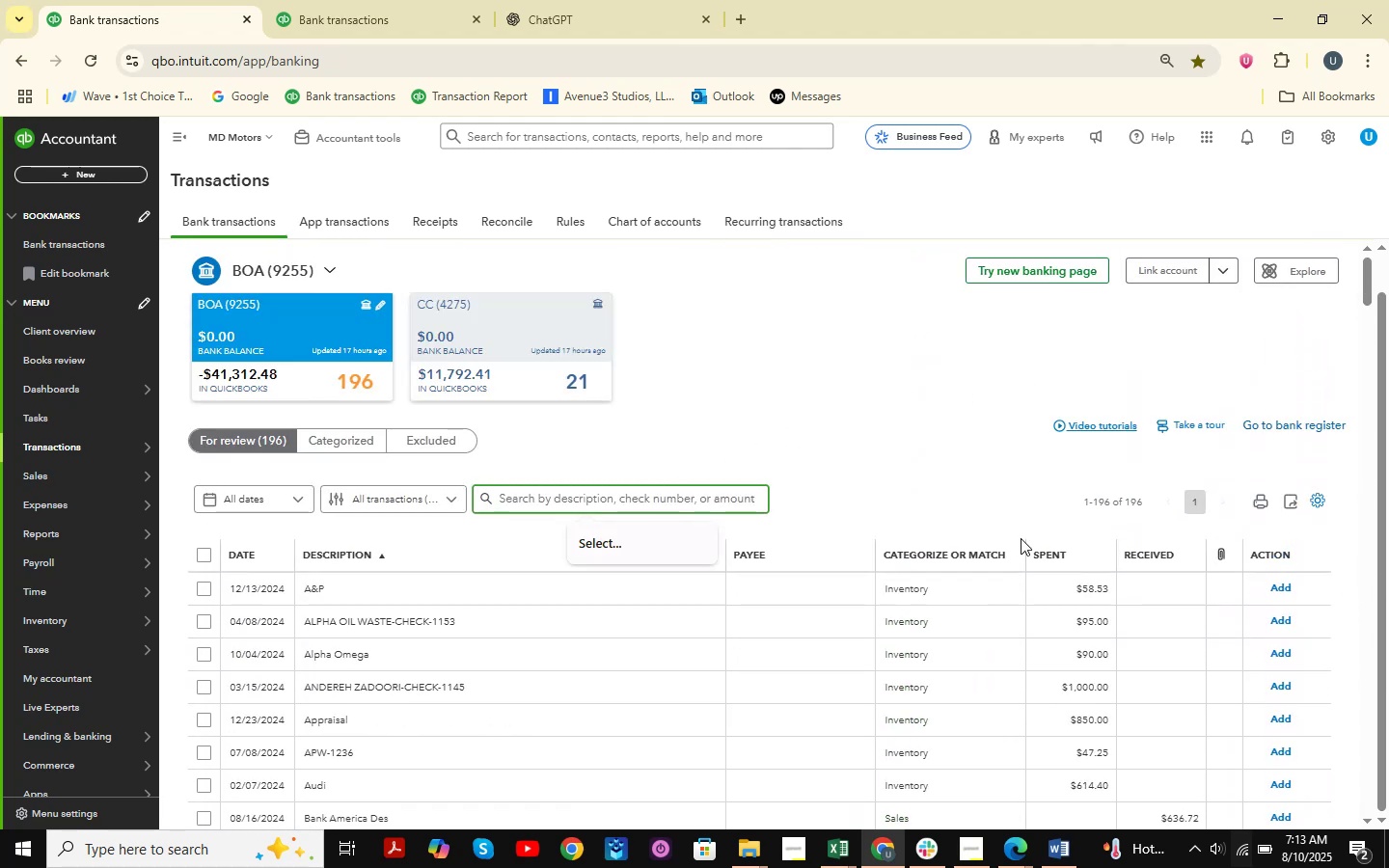 
key(Numpad9)
 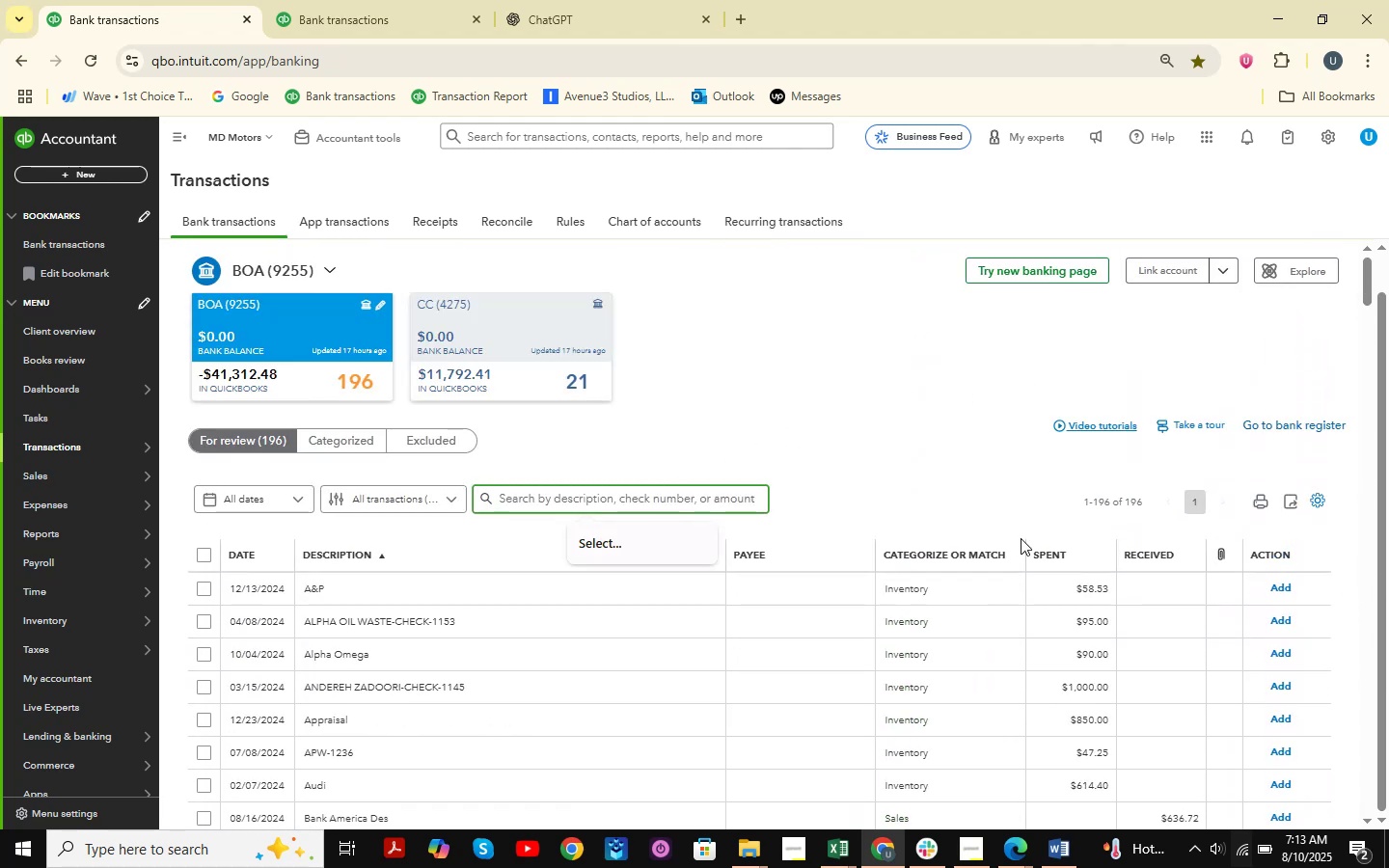 
key(Numpad2)
 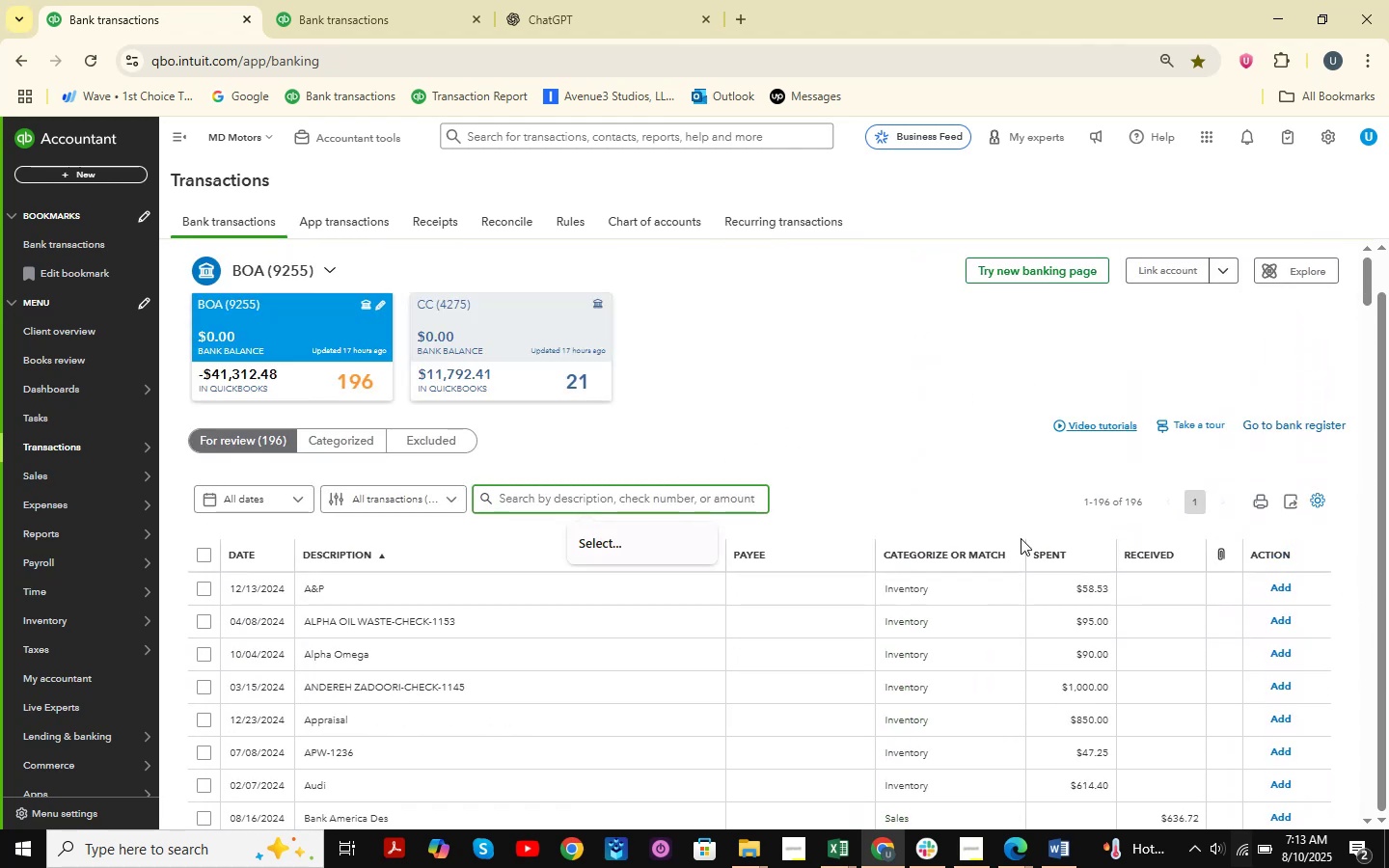 
key(NumpadDecimal)
 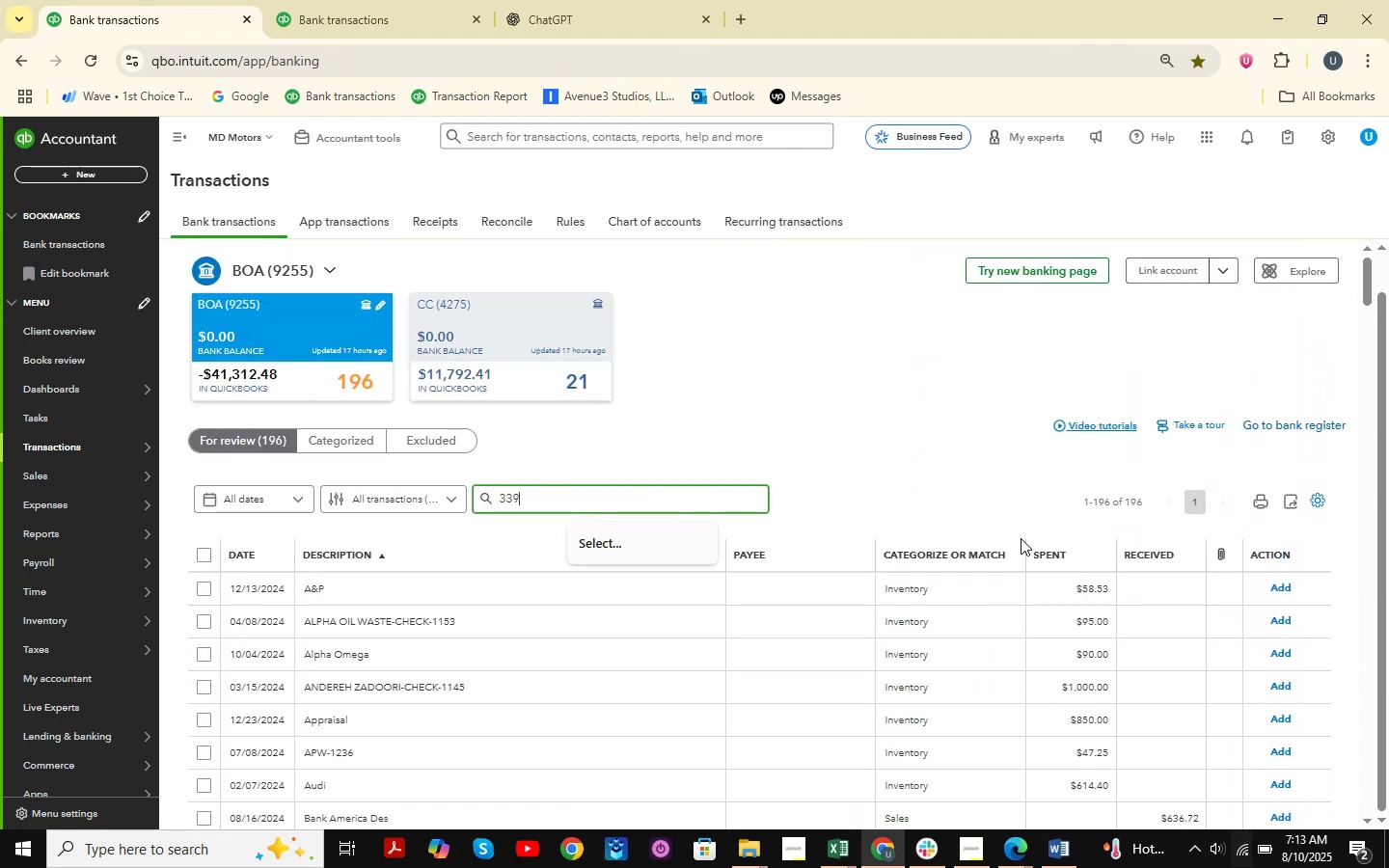 
key(Numpad7)
 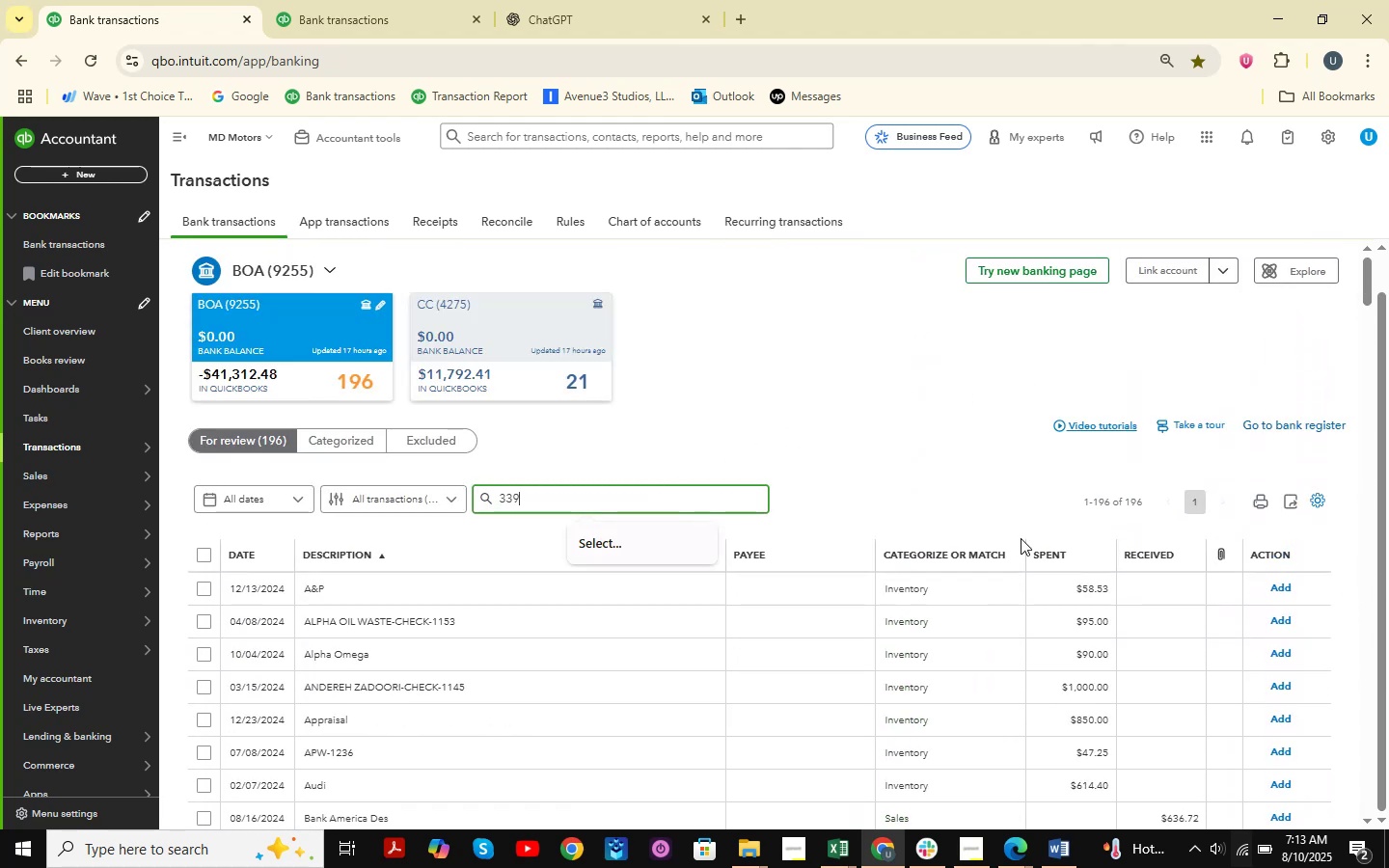 
key(Numpad7)
 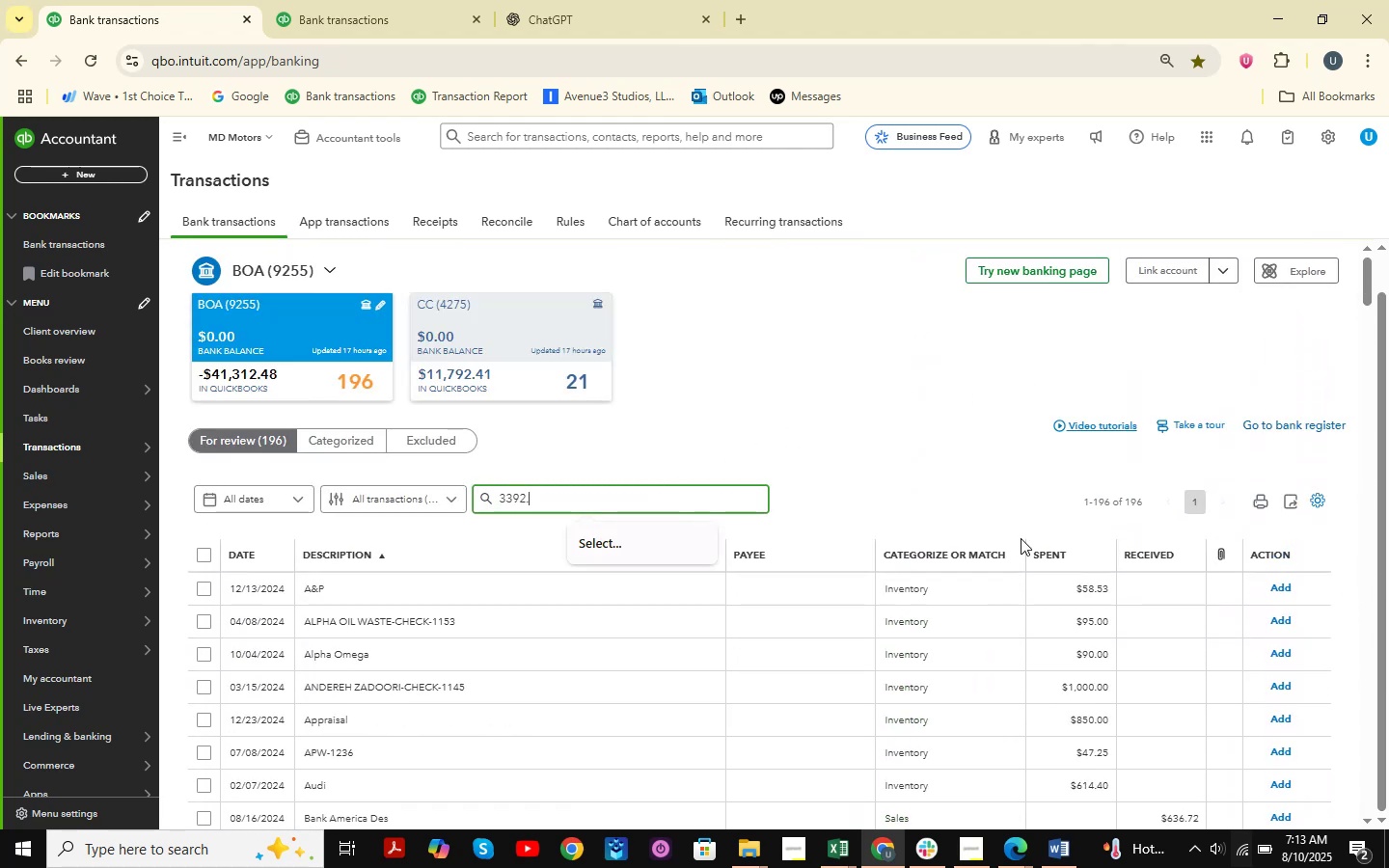 
key(NumpadEnter)
 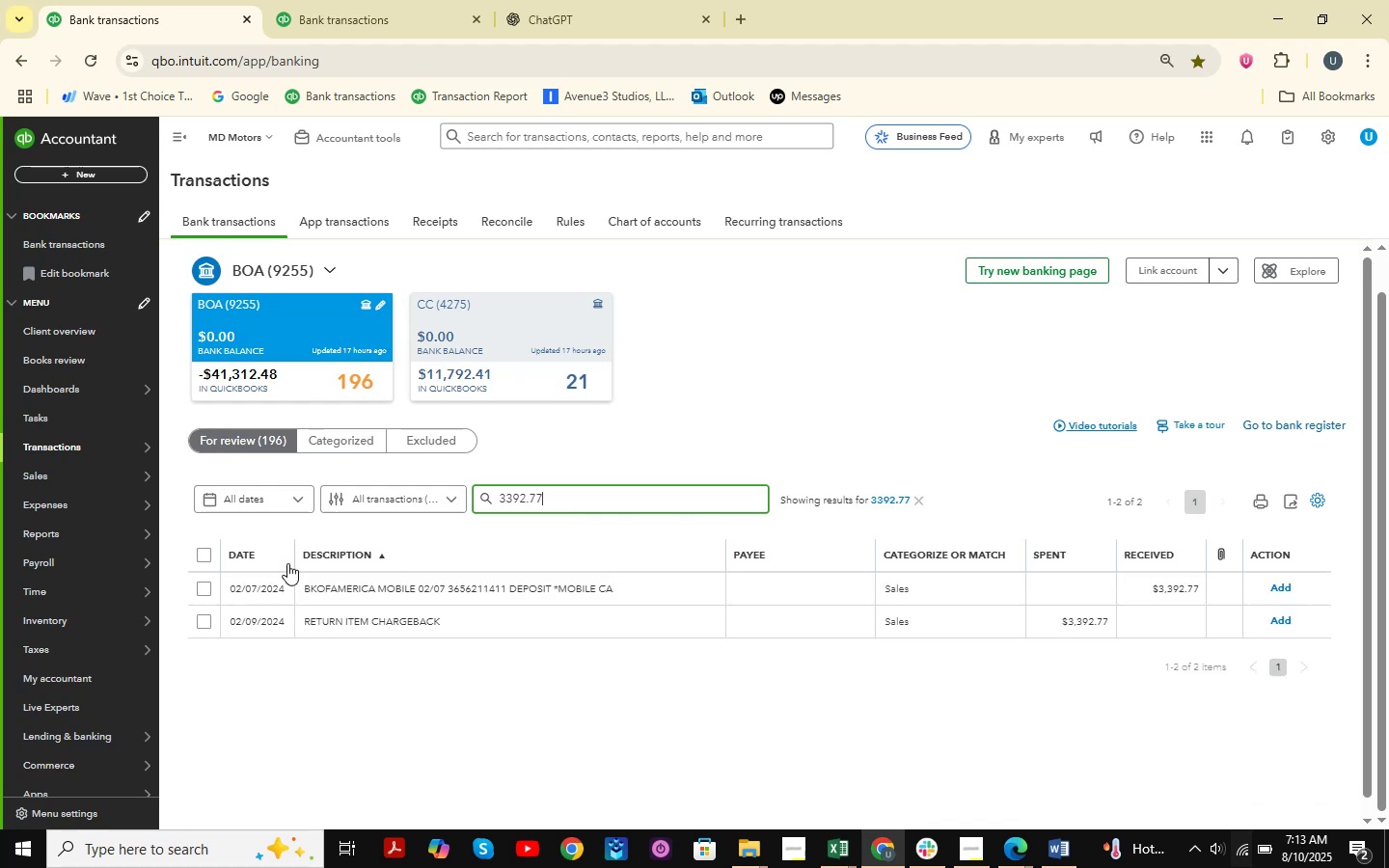 
left_click([207, 559])
 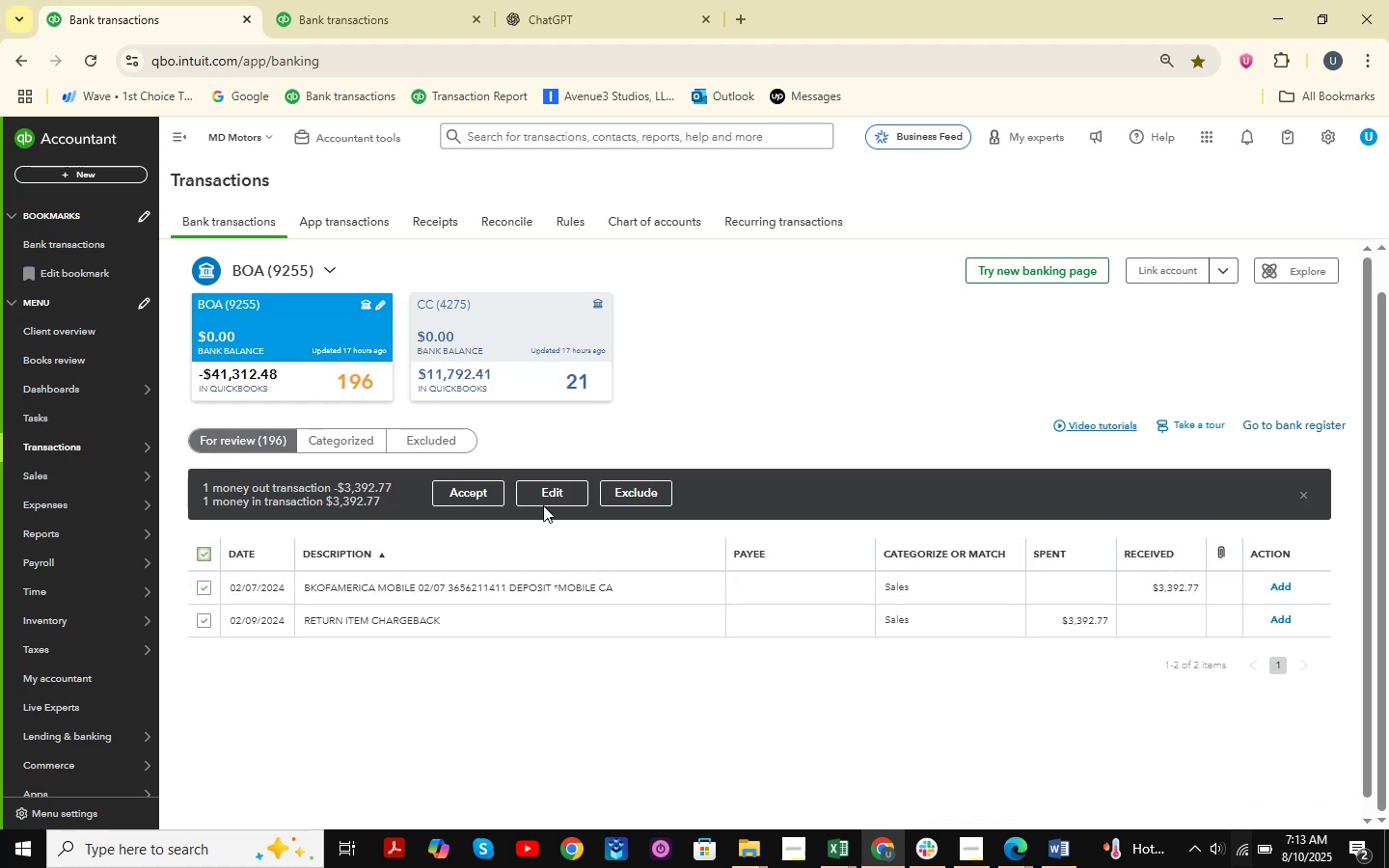 
left_click([567, 485])
 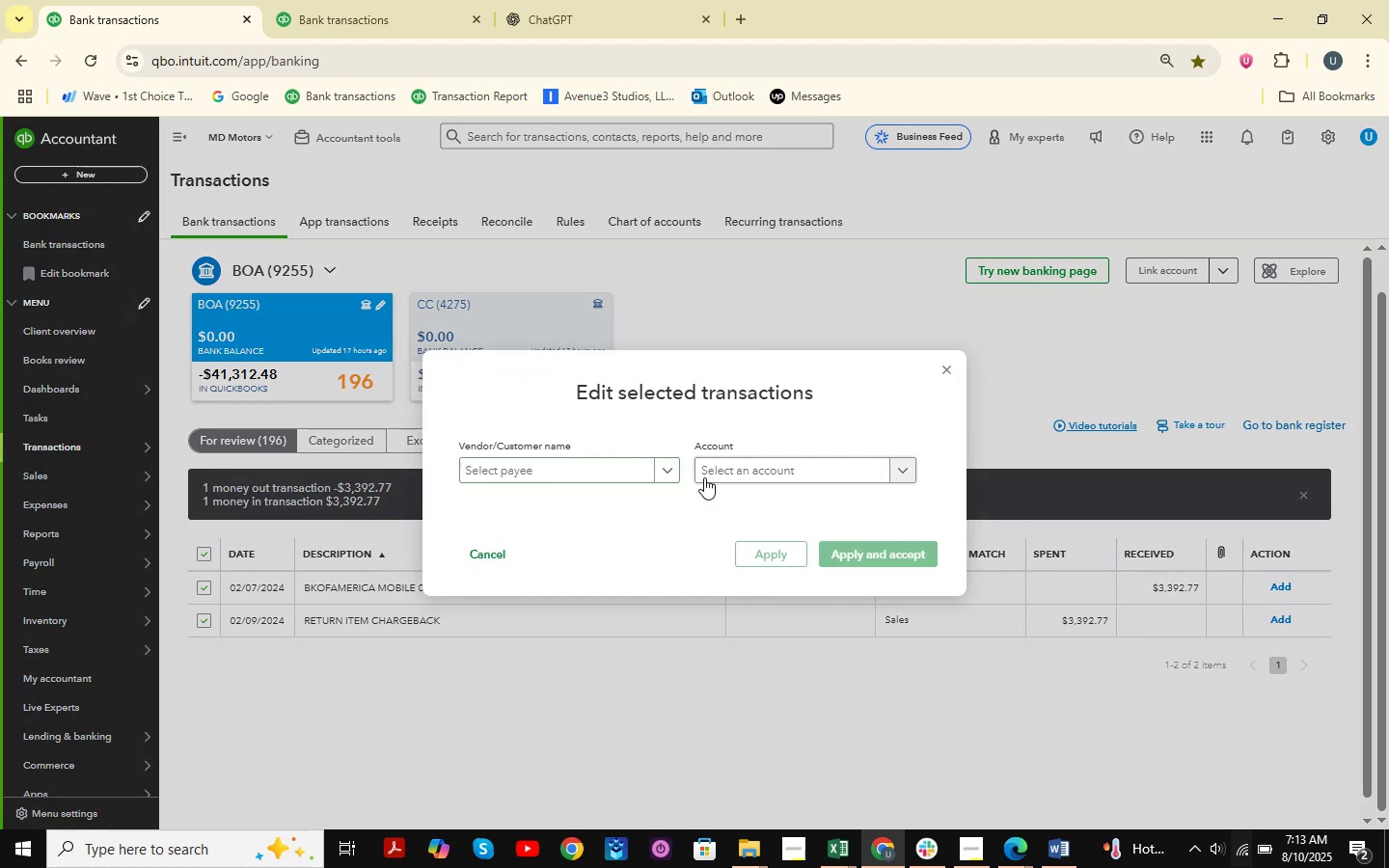 
left_click([727, 476])
 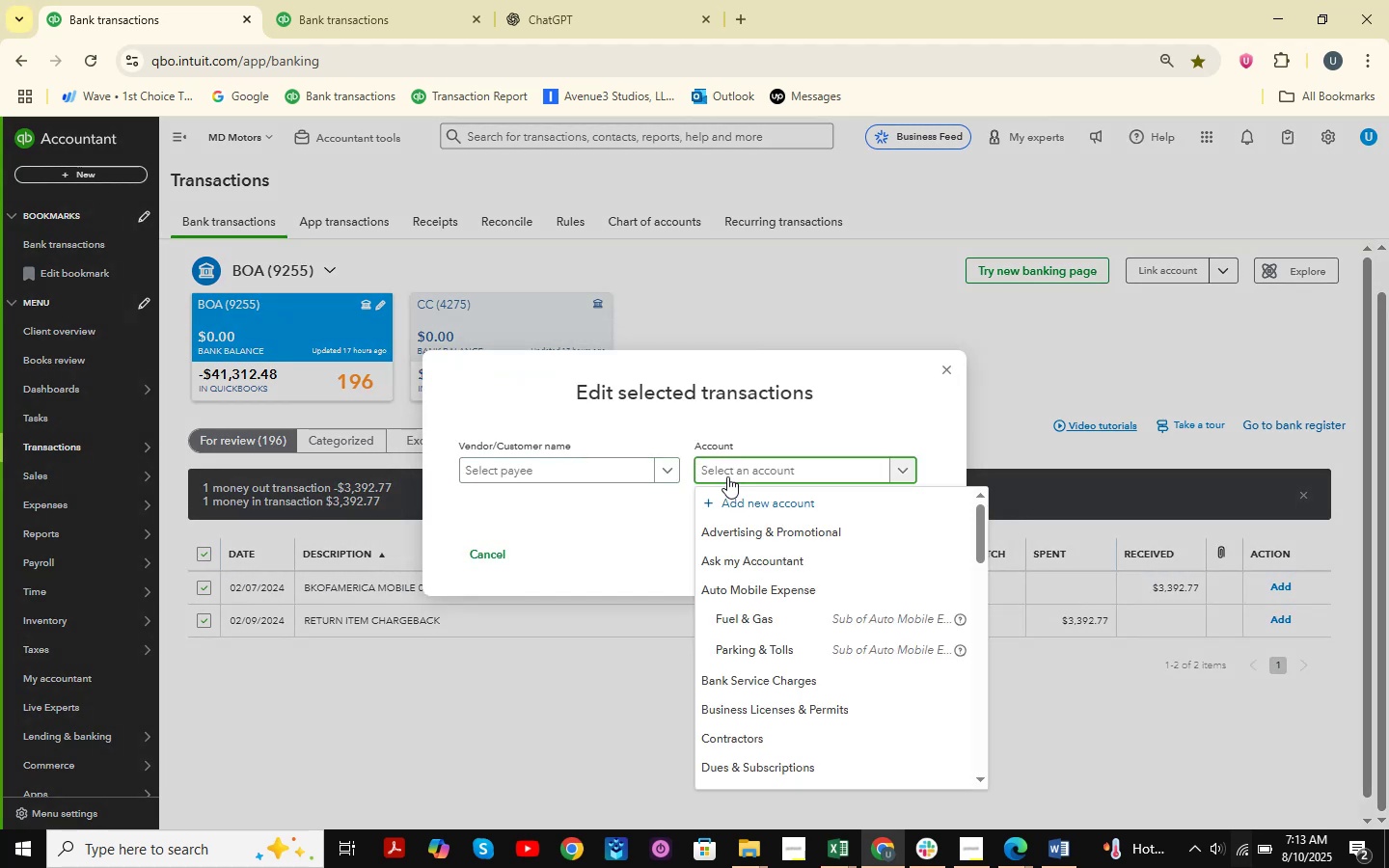 
type(transfer )
 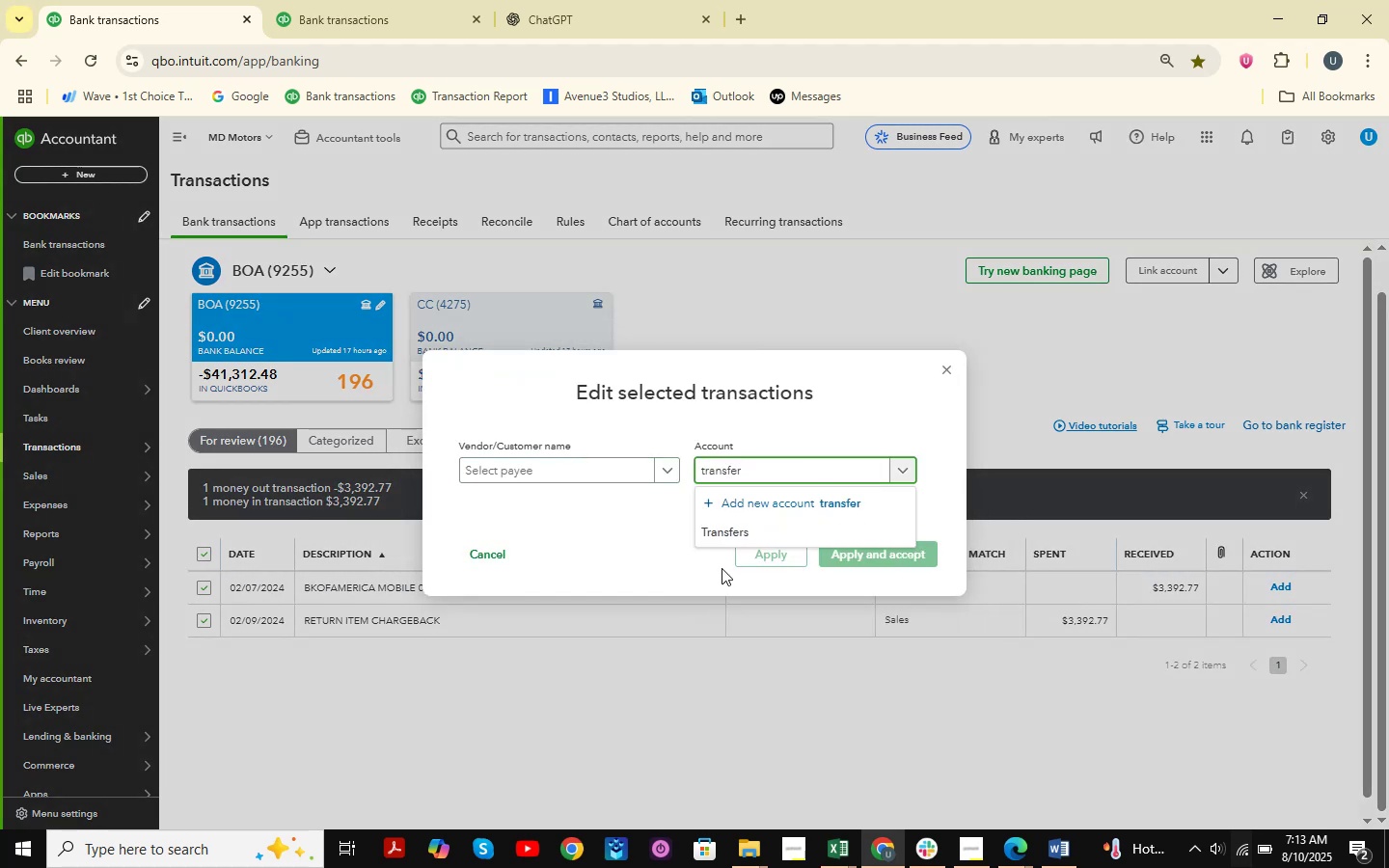 
left_click([729, 533])
 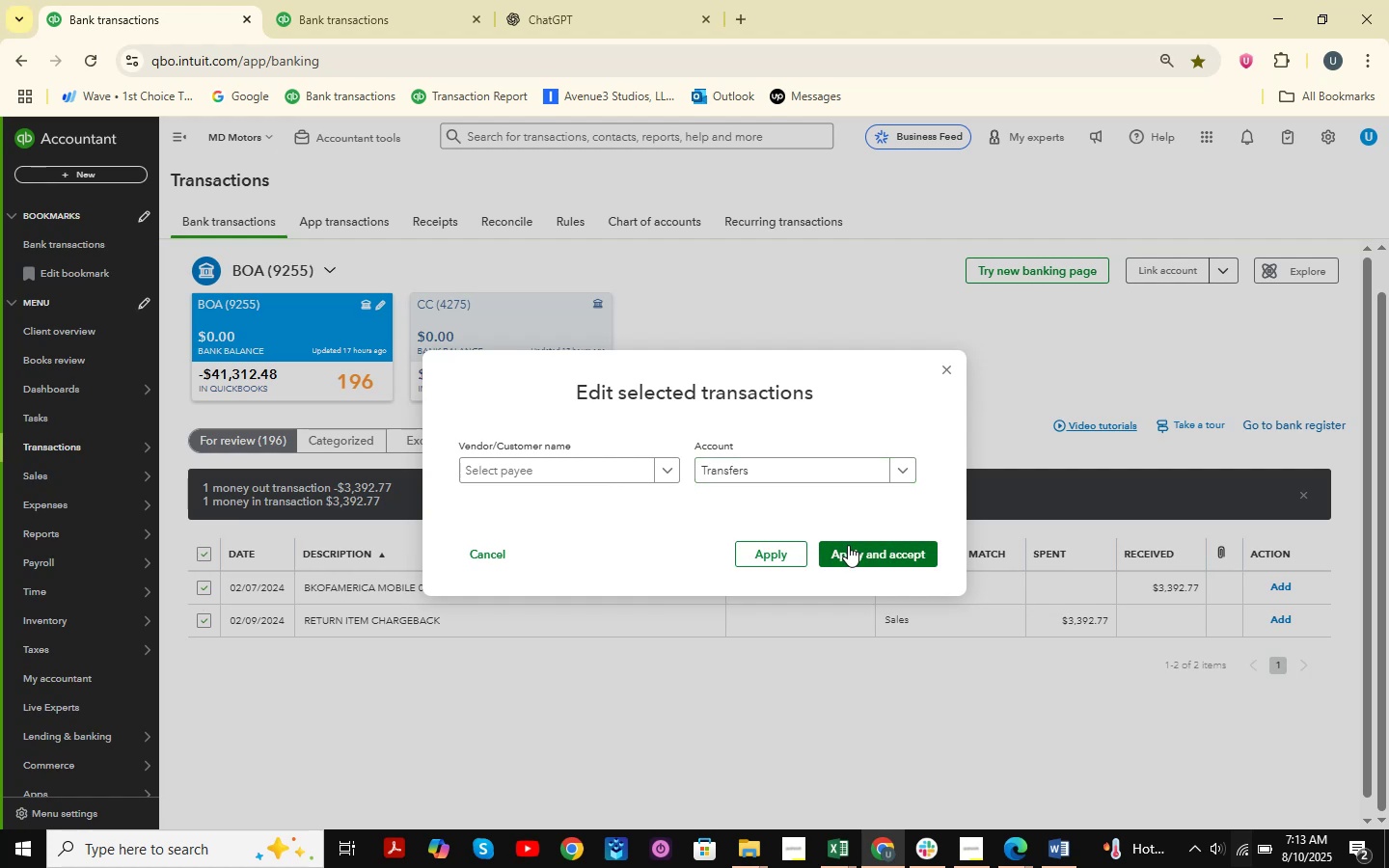 
left_click([848, 545])
 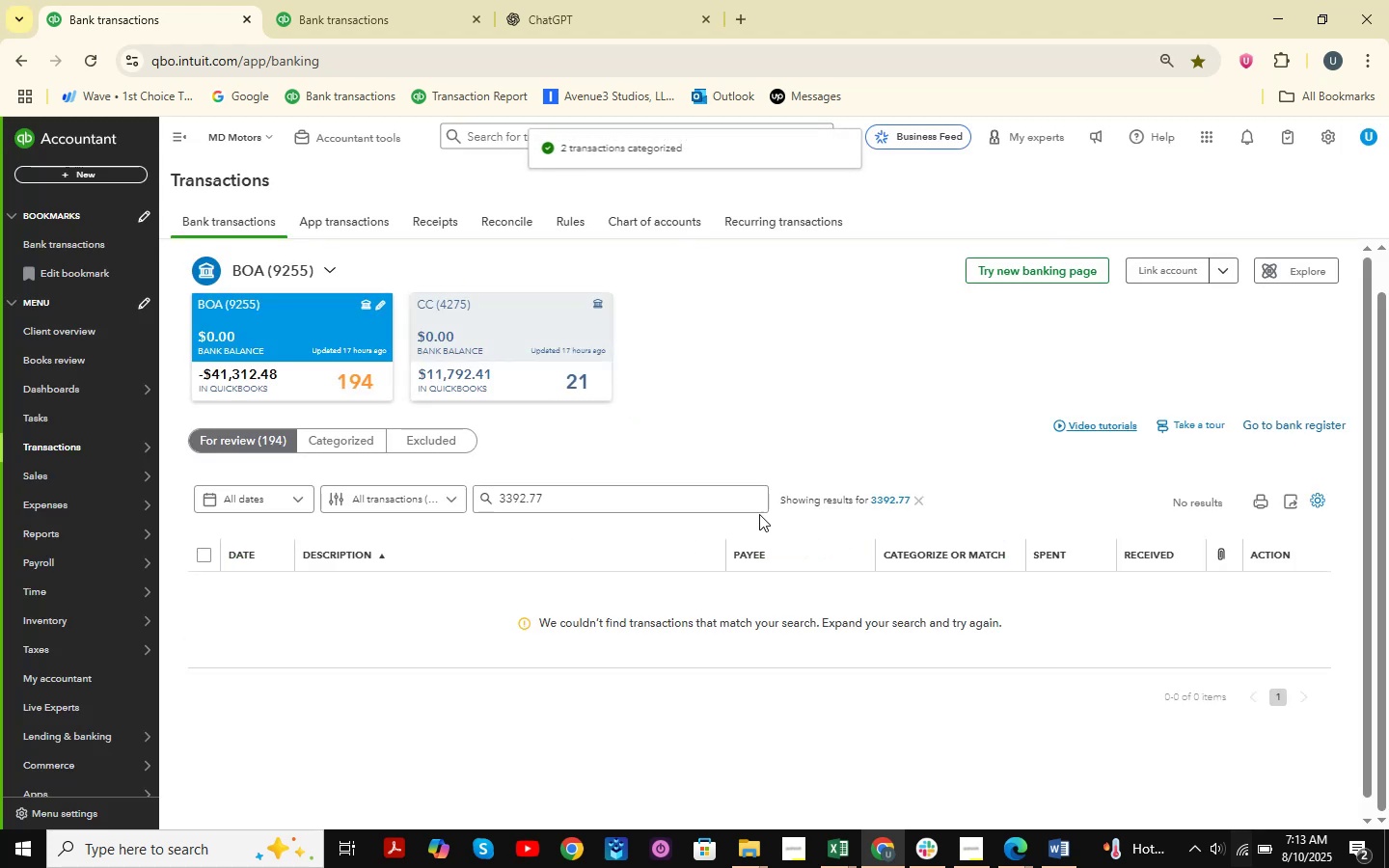 
left_click([905, 502])
 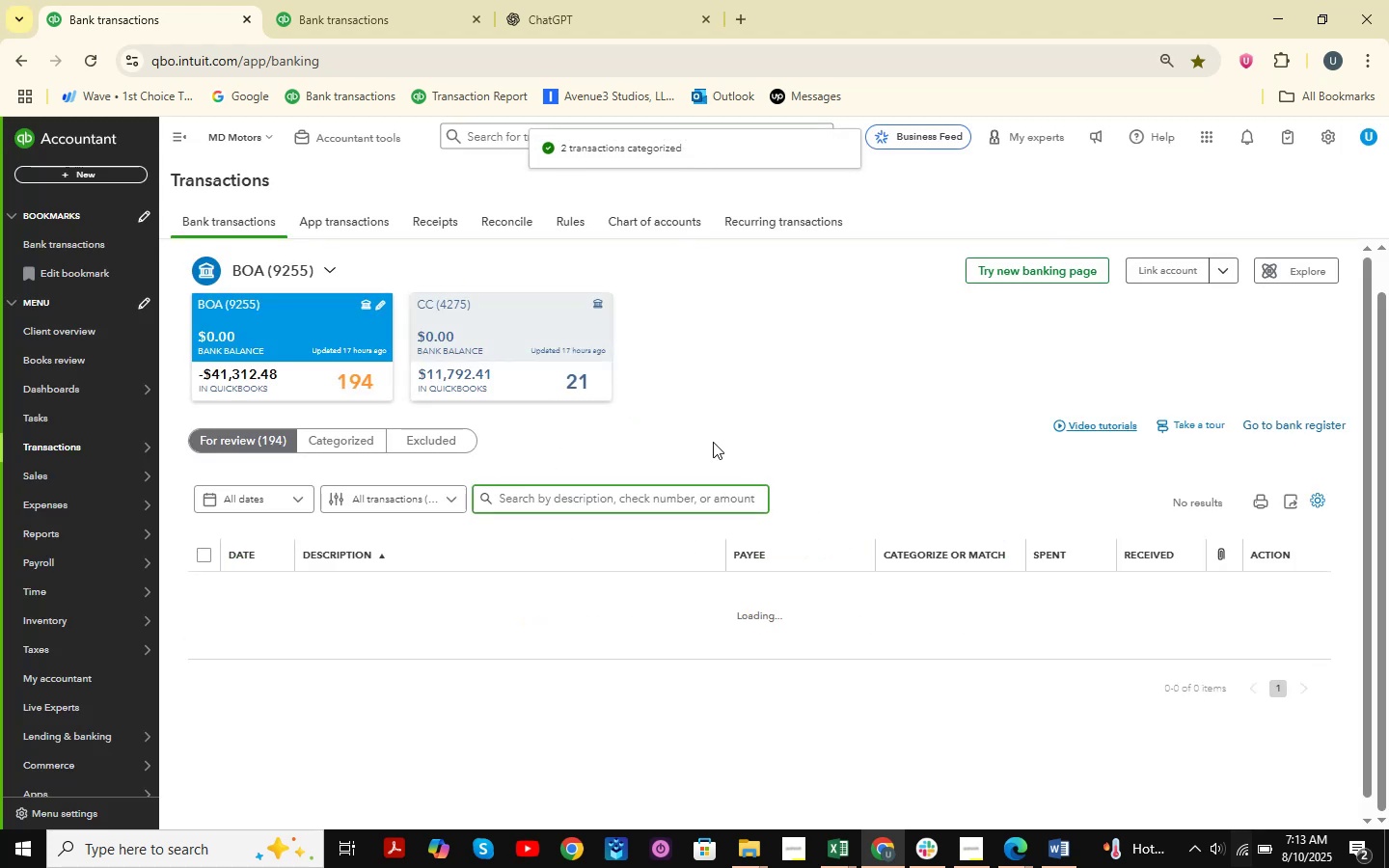 
scroll: coordinate [714, 448], scroll_direction: down, amount: 31.0
 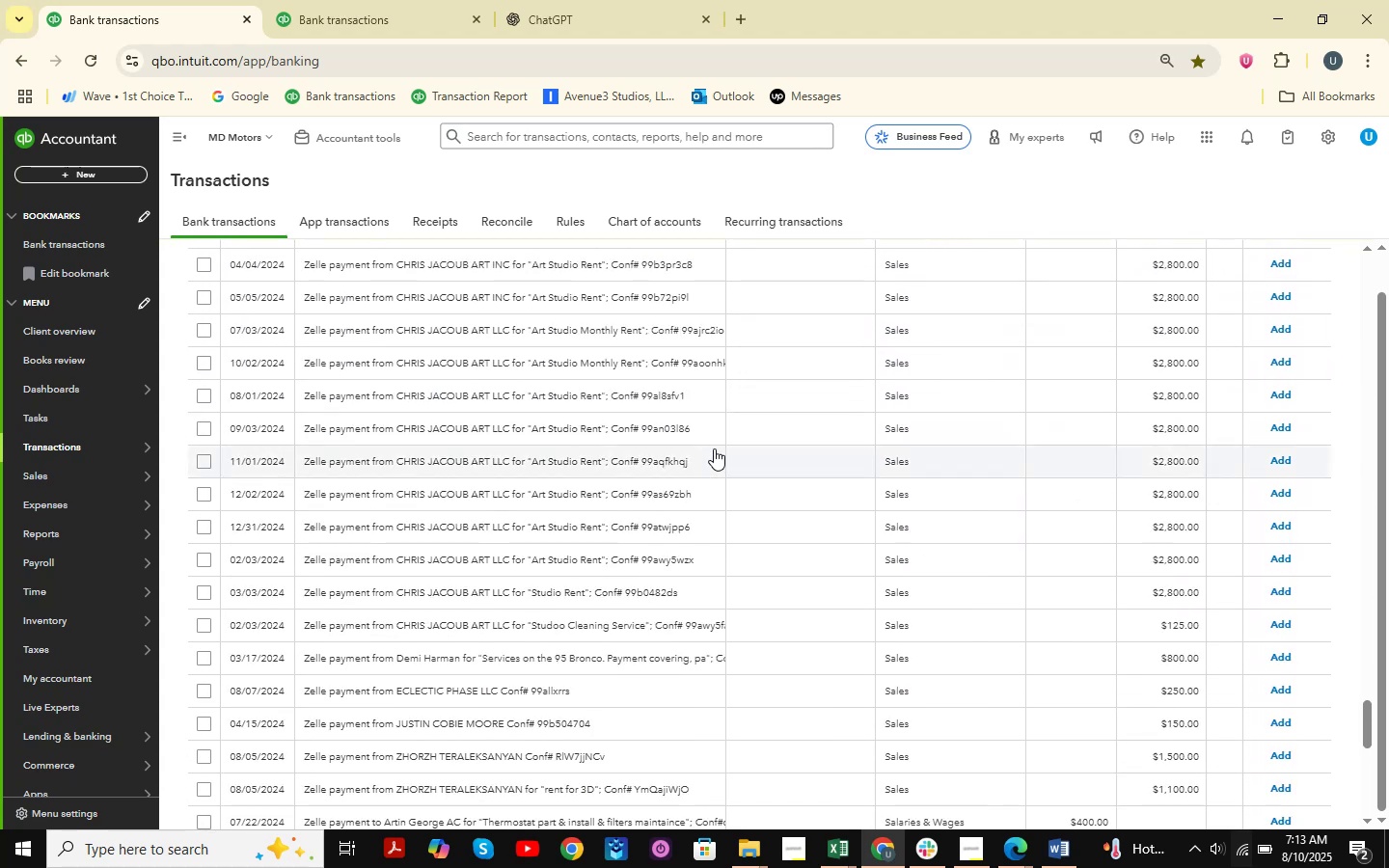 
scroll: coordinate [714, 448], scroll_direction: down, amount: 5.0
 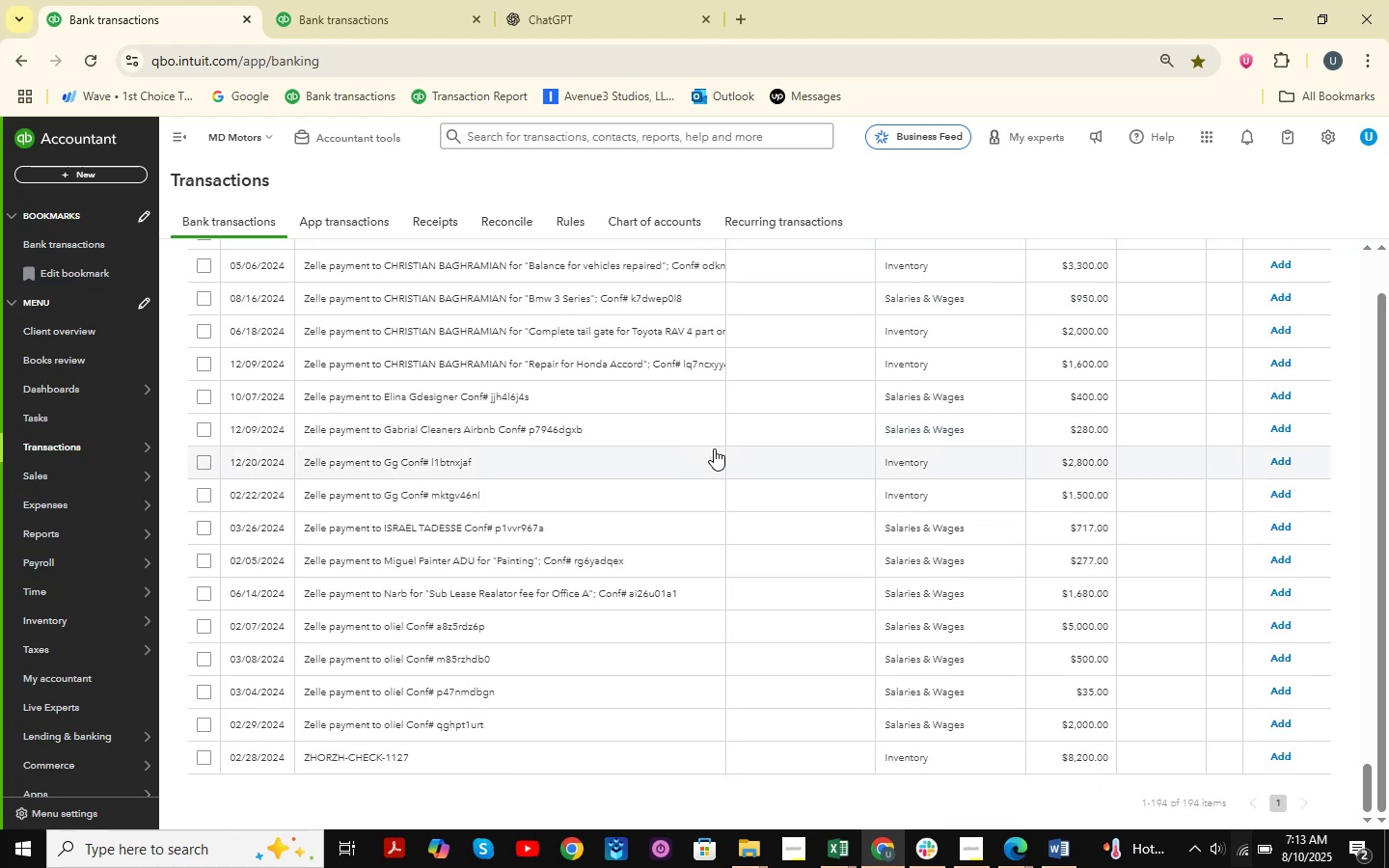 
scroll: coordinate [714, 448], scroll_direction: up, amount: 10.0
 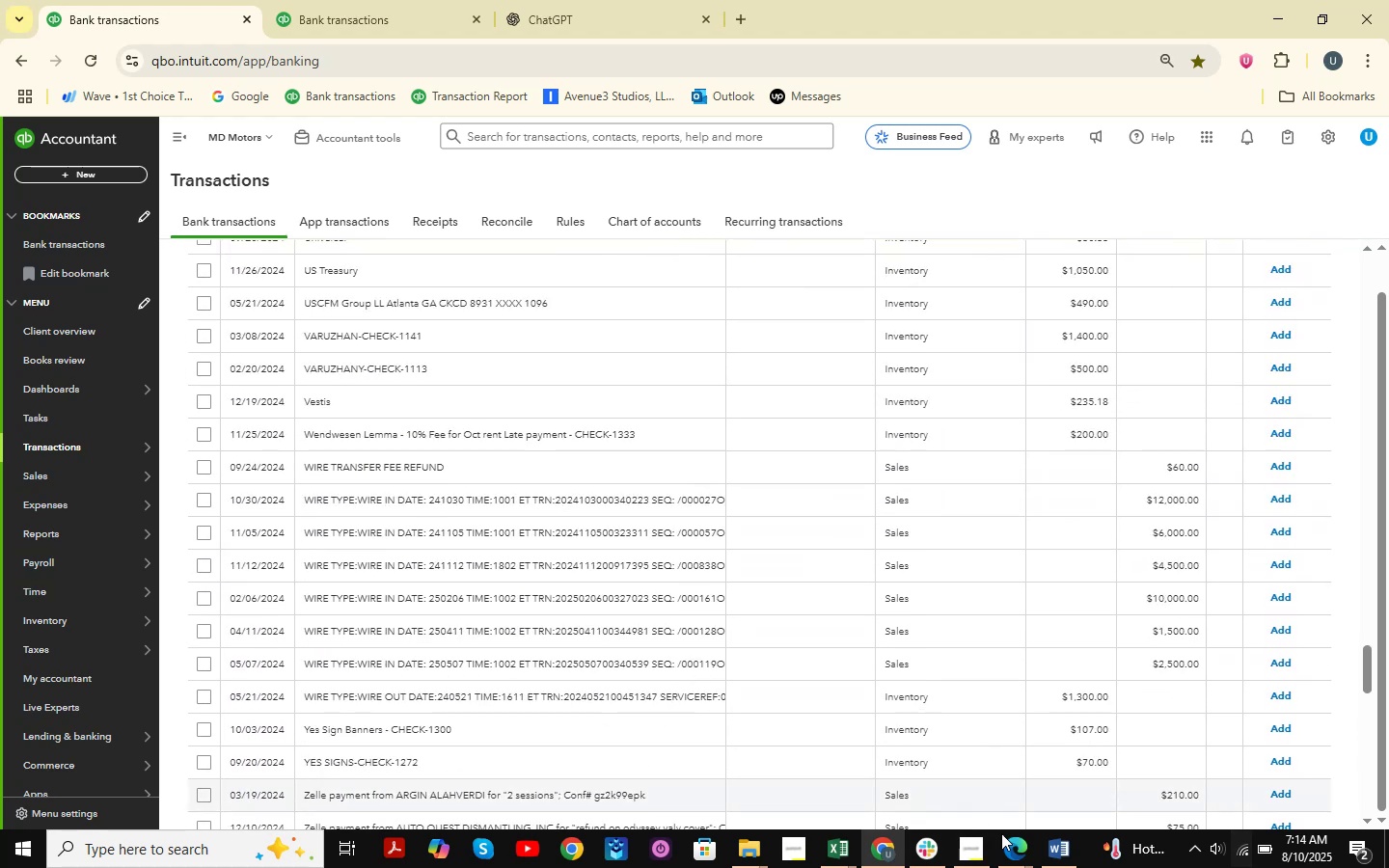 
left_click([1023, 857])
 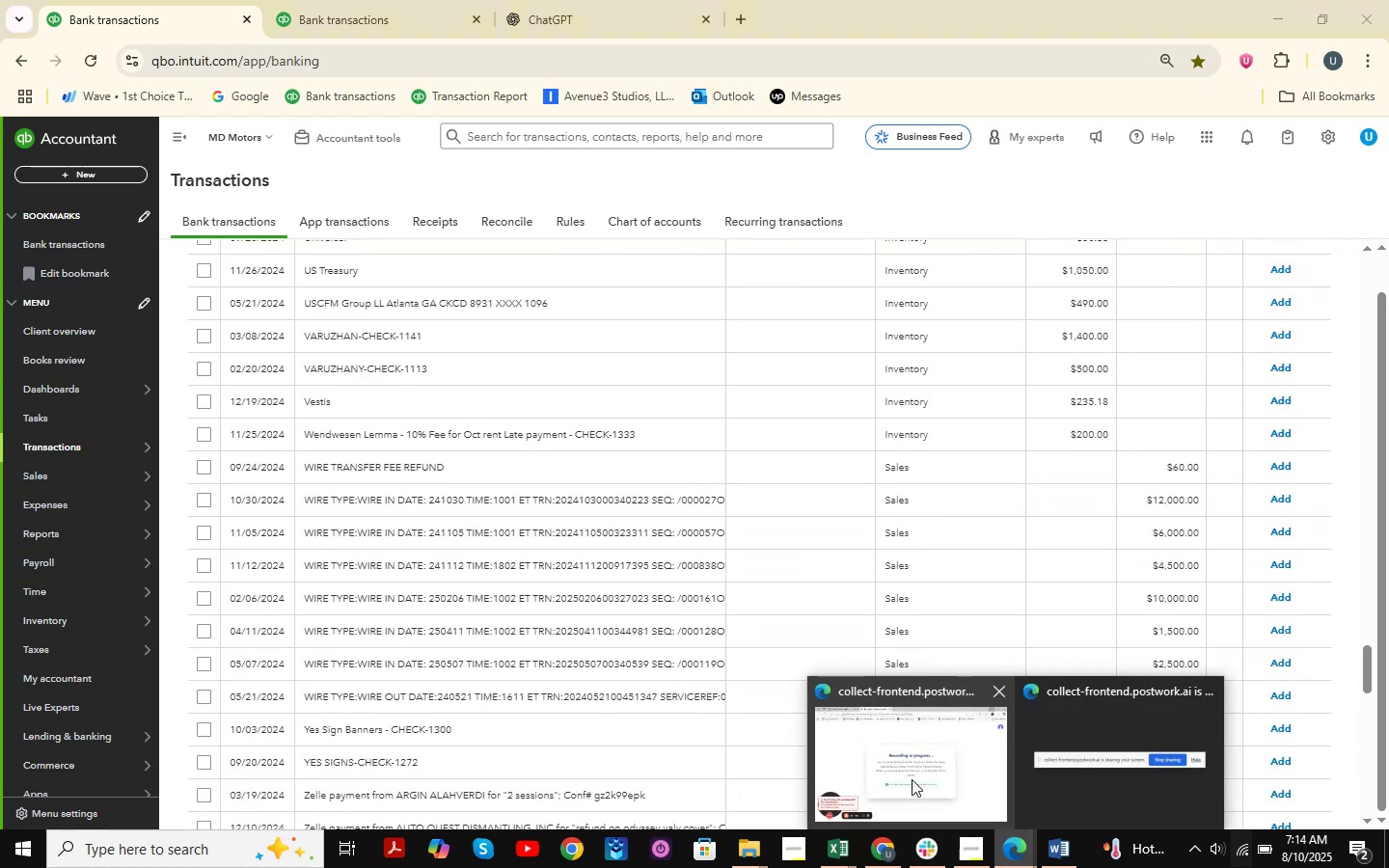 
double_click([912, 779])
 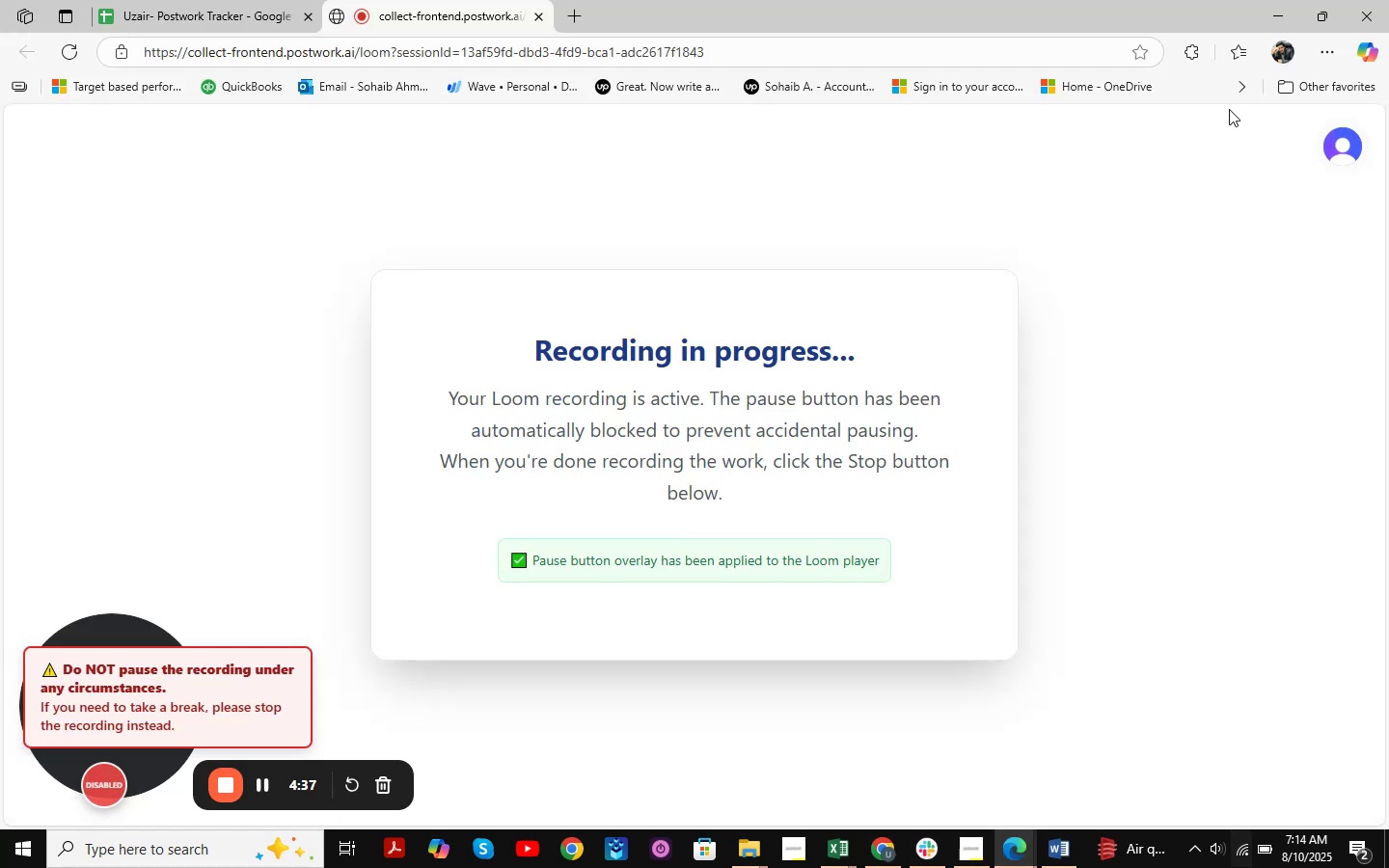 
left_click([1288, 14])
 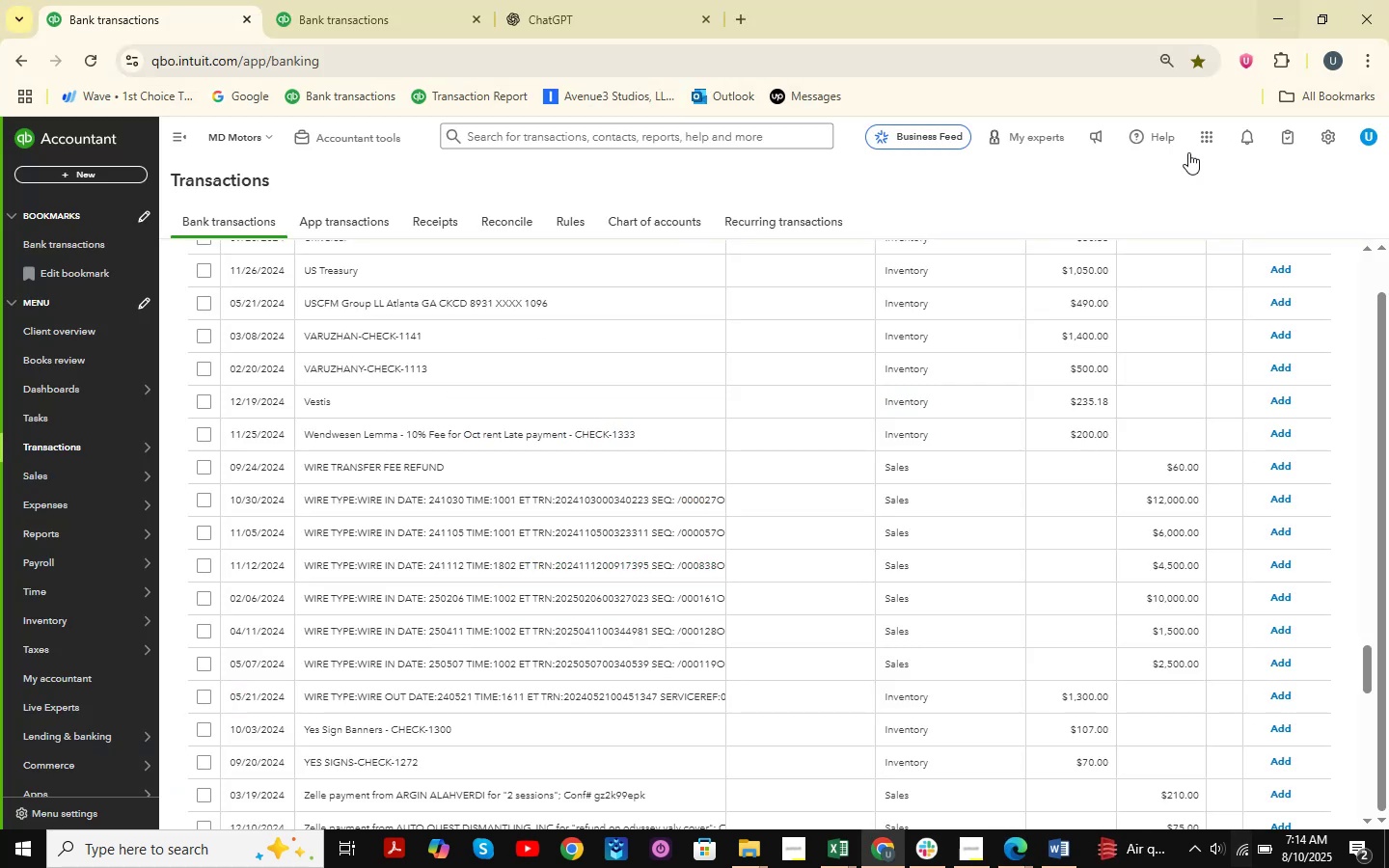 
scroll: coordinate [785, 387], scroll_direction: up, amount: 17.0
 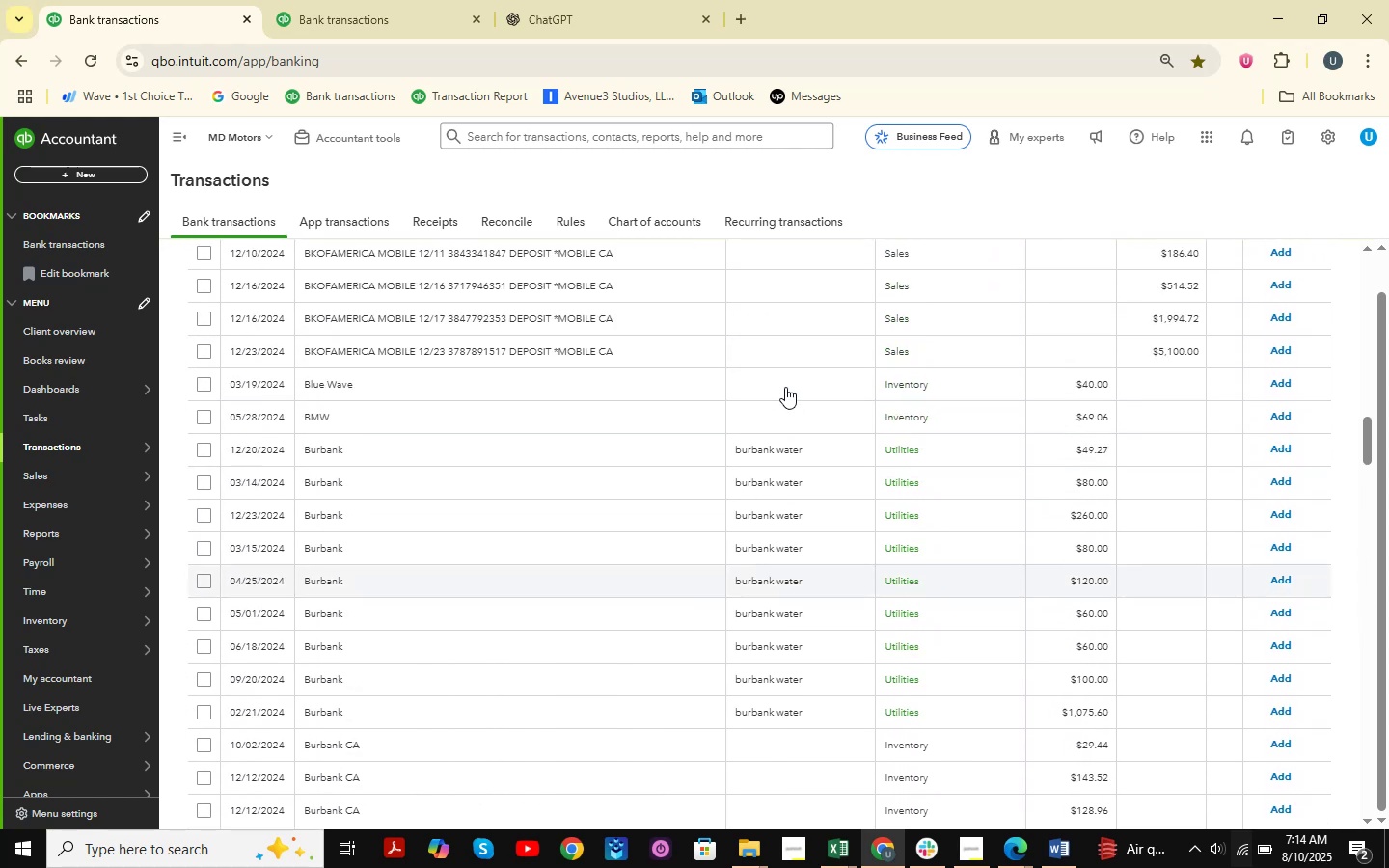 
scroll: coordinate [785, 387], scroll_direction: none, amount: 0.0
 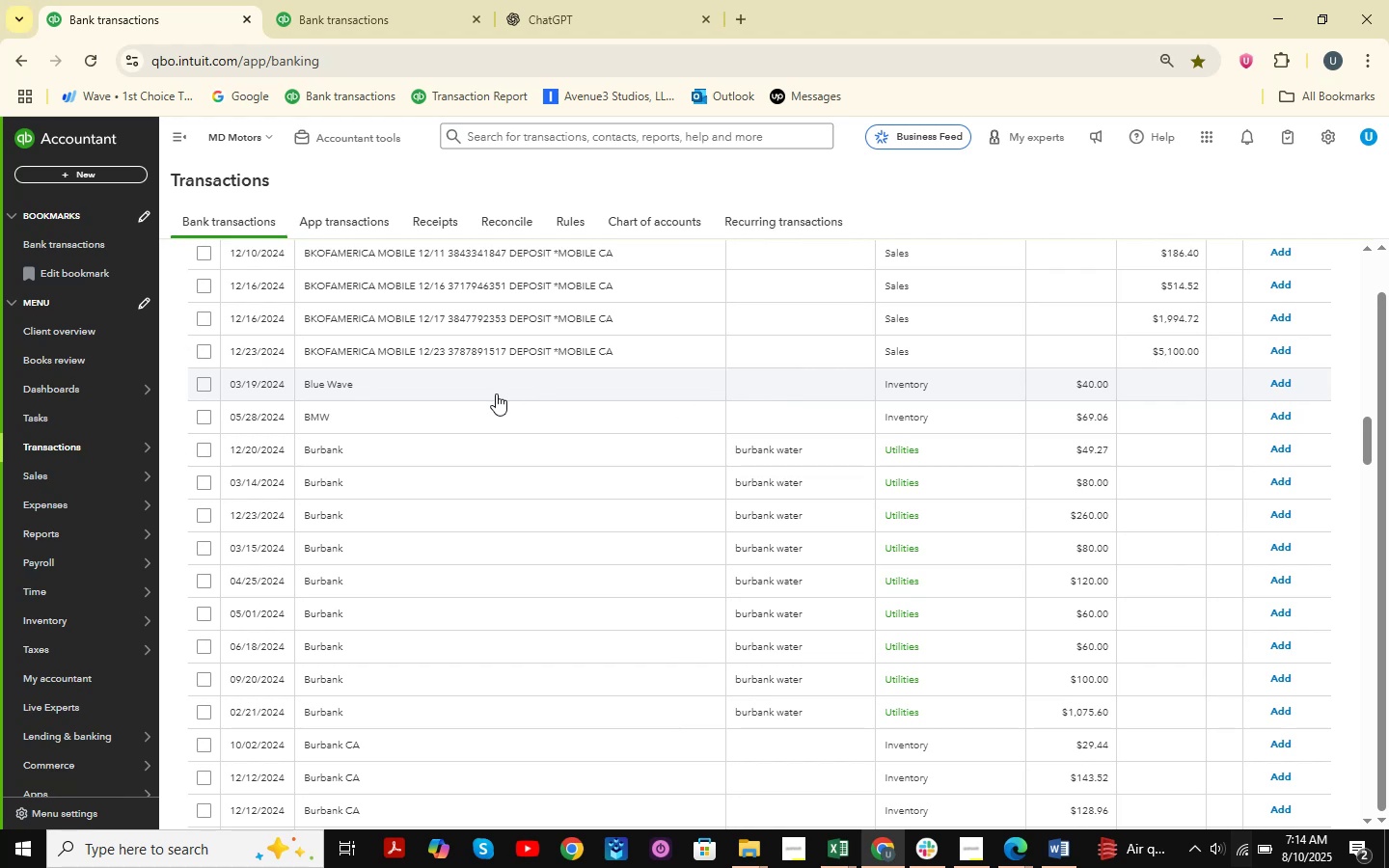 
scroll: coordinate [576, 310], scroll_direction: down, amount: 1.0
 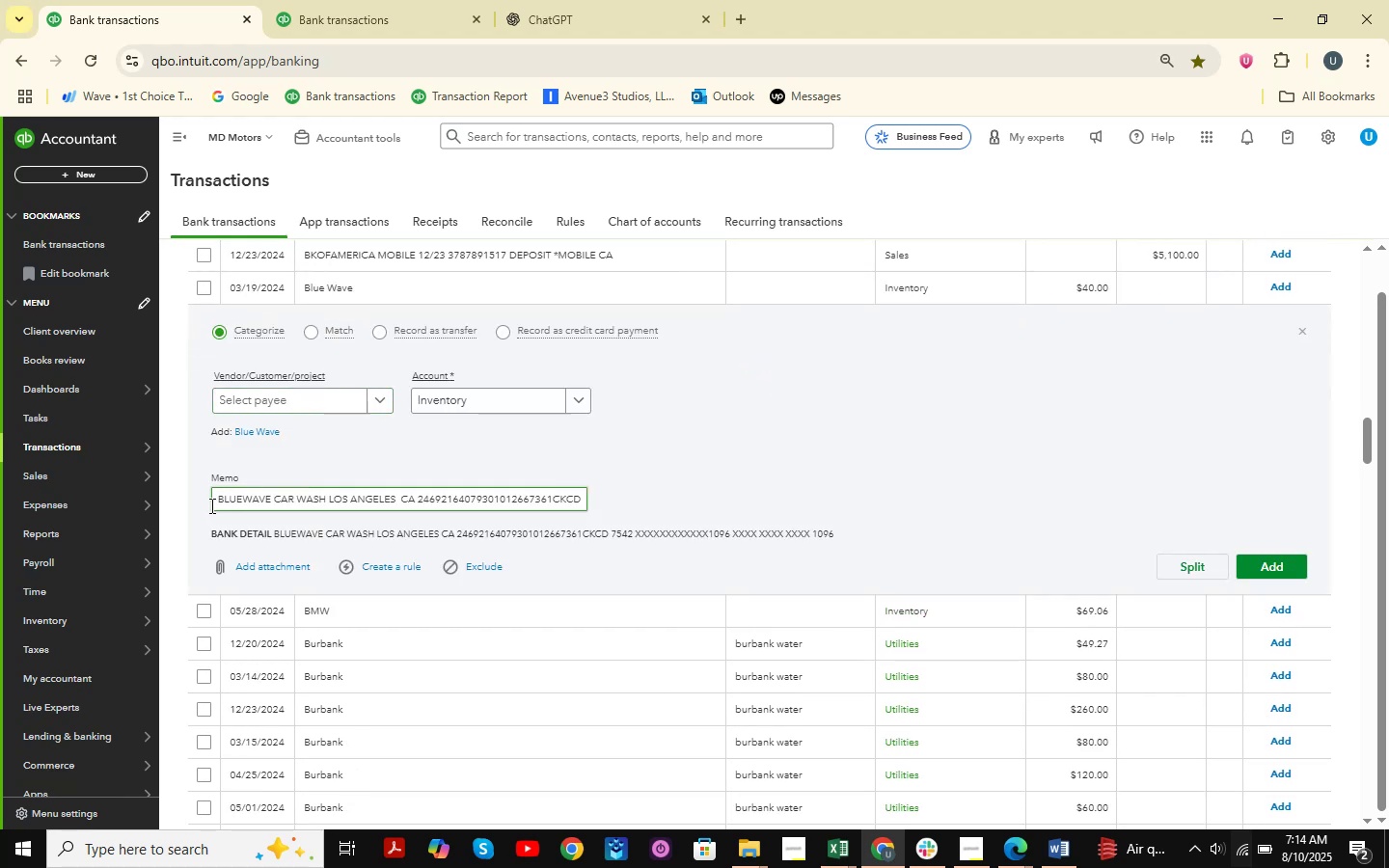 
left_click([496, 395])
 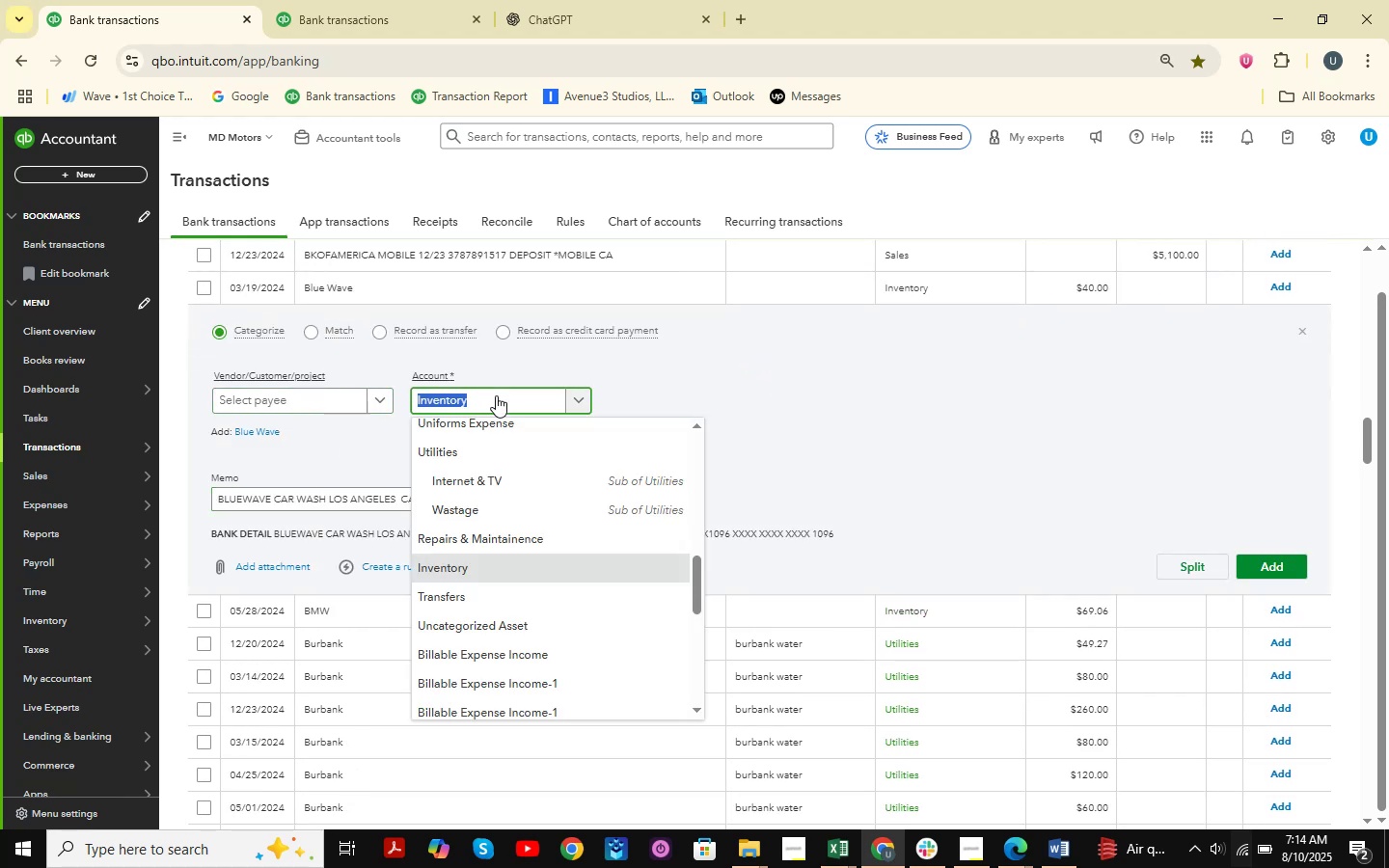 
type(auto)
 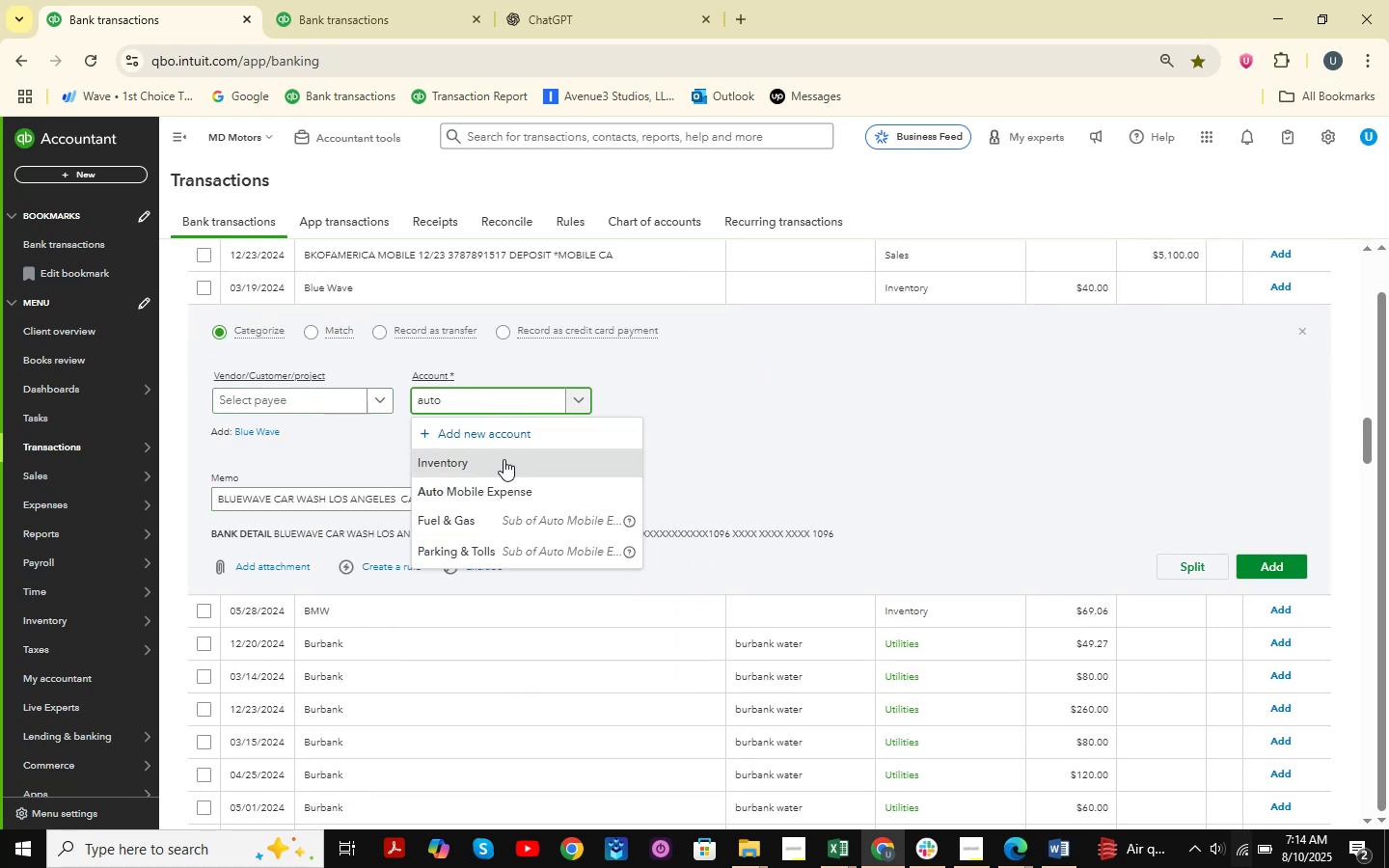 
left_click([504, 484])
 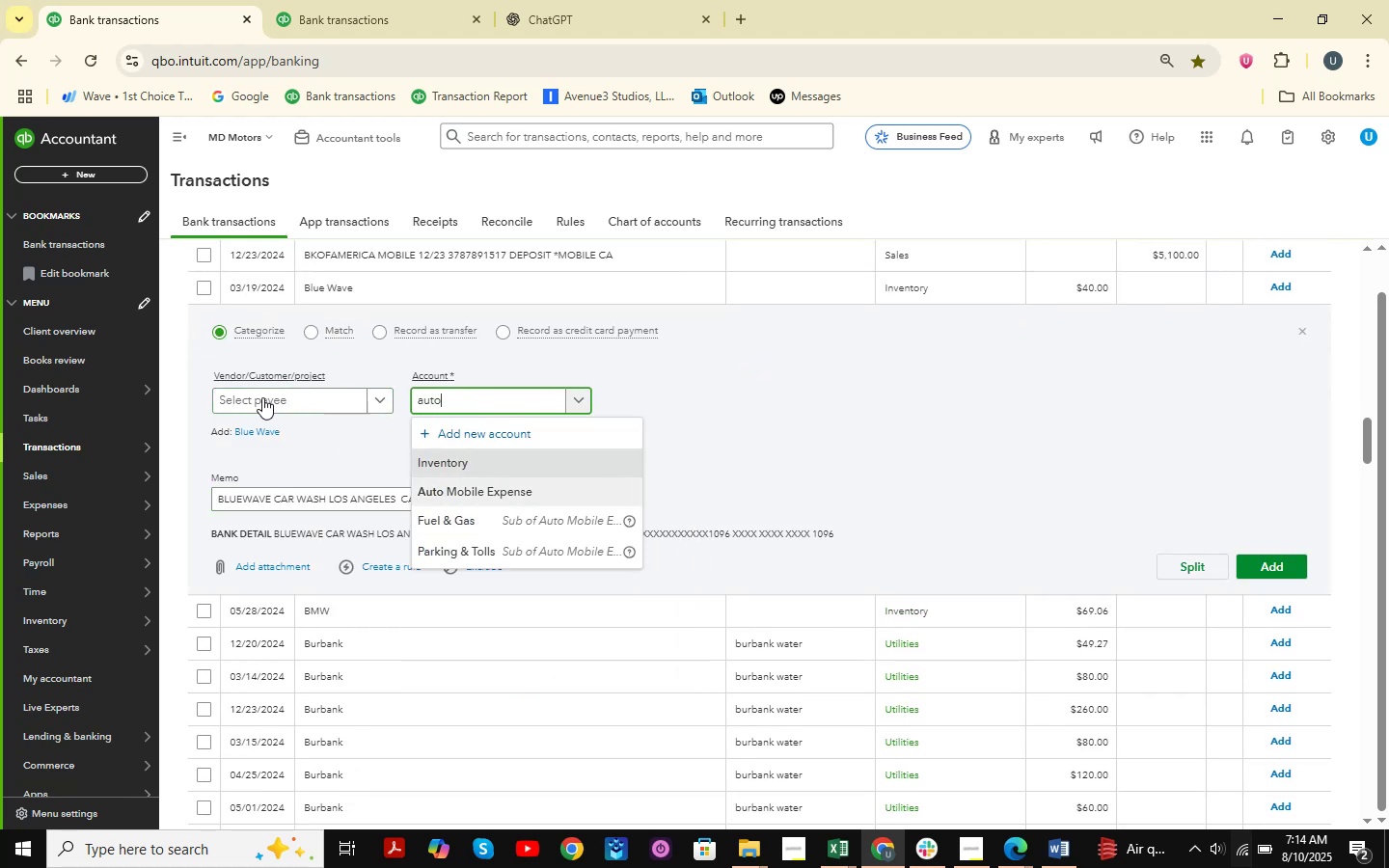 
left_click([262, 397])
 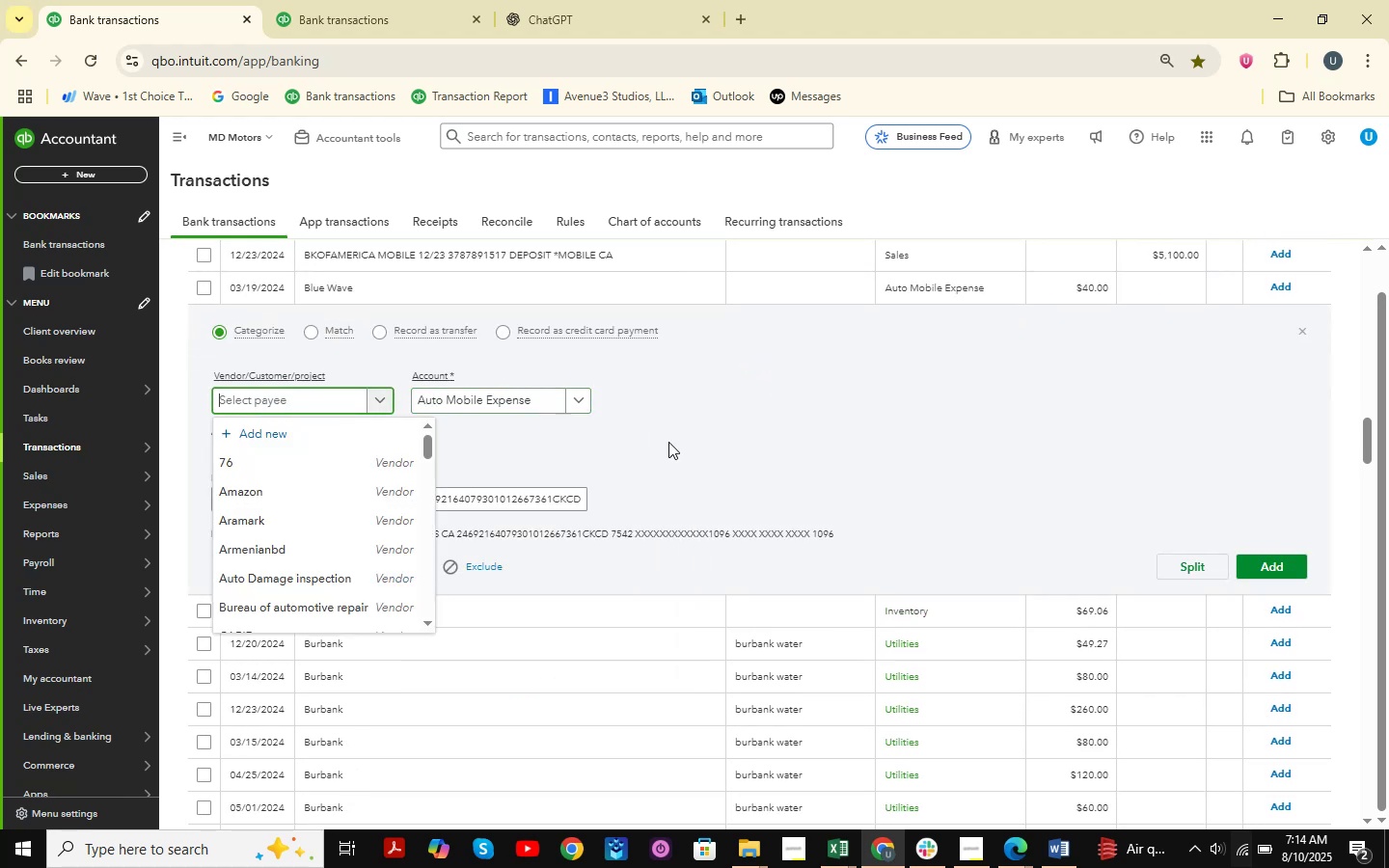 
type(Blue wA)
key(Backspace)
key(Backspace)
type(WA)
key(Backspace)
type(ave )
 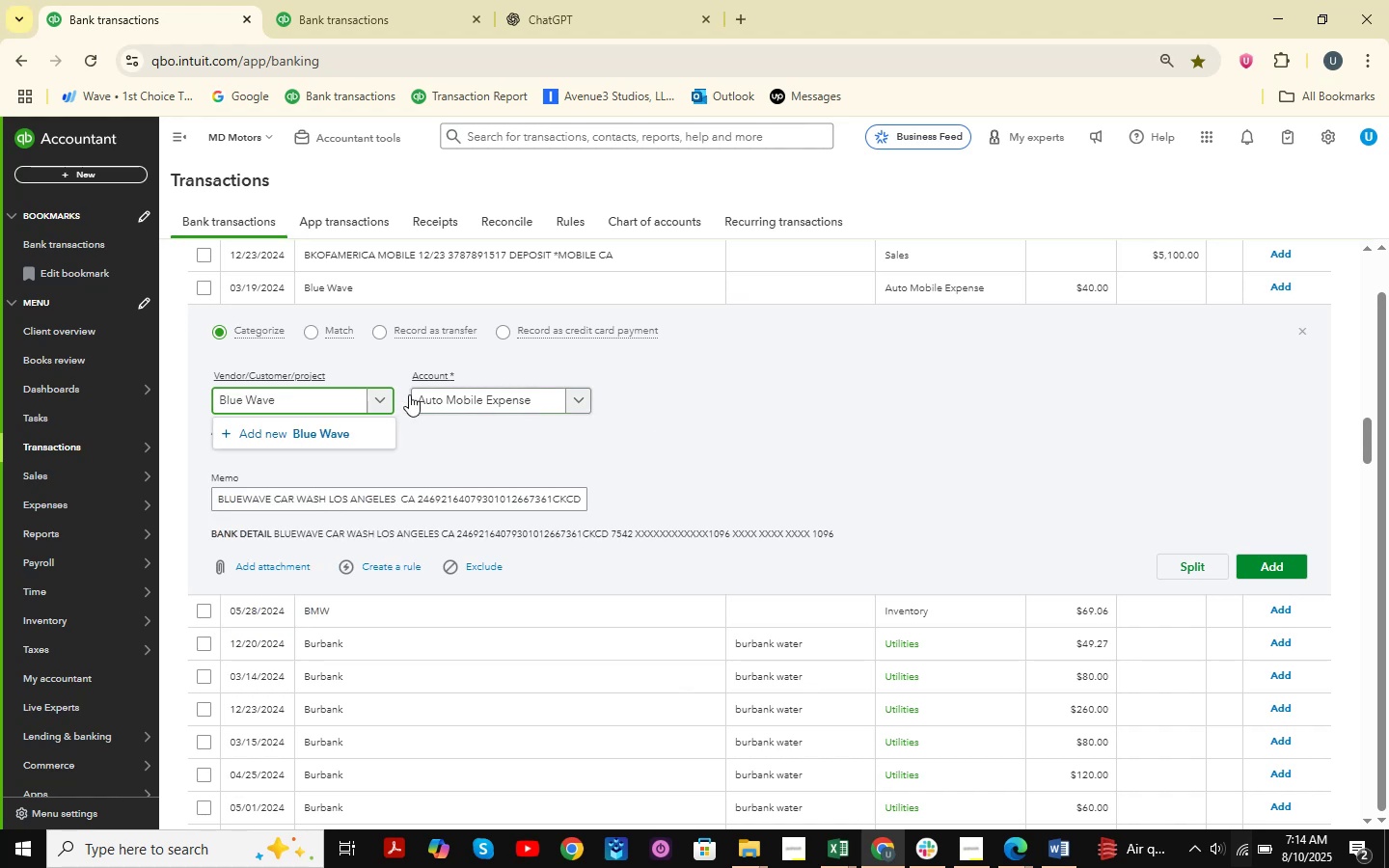 
left_click([307, 427])
 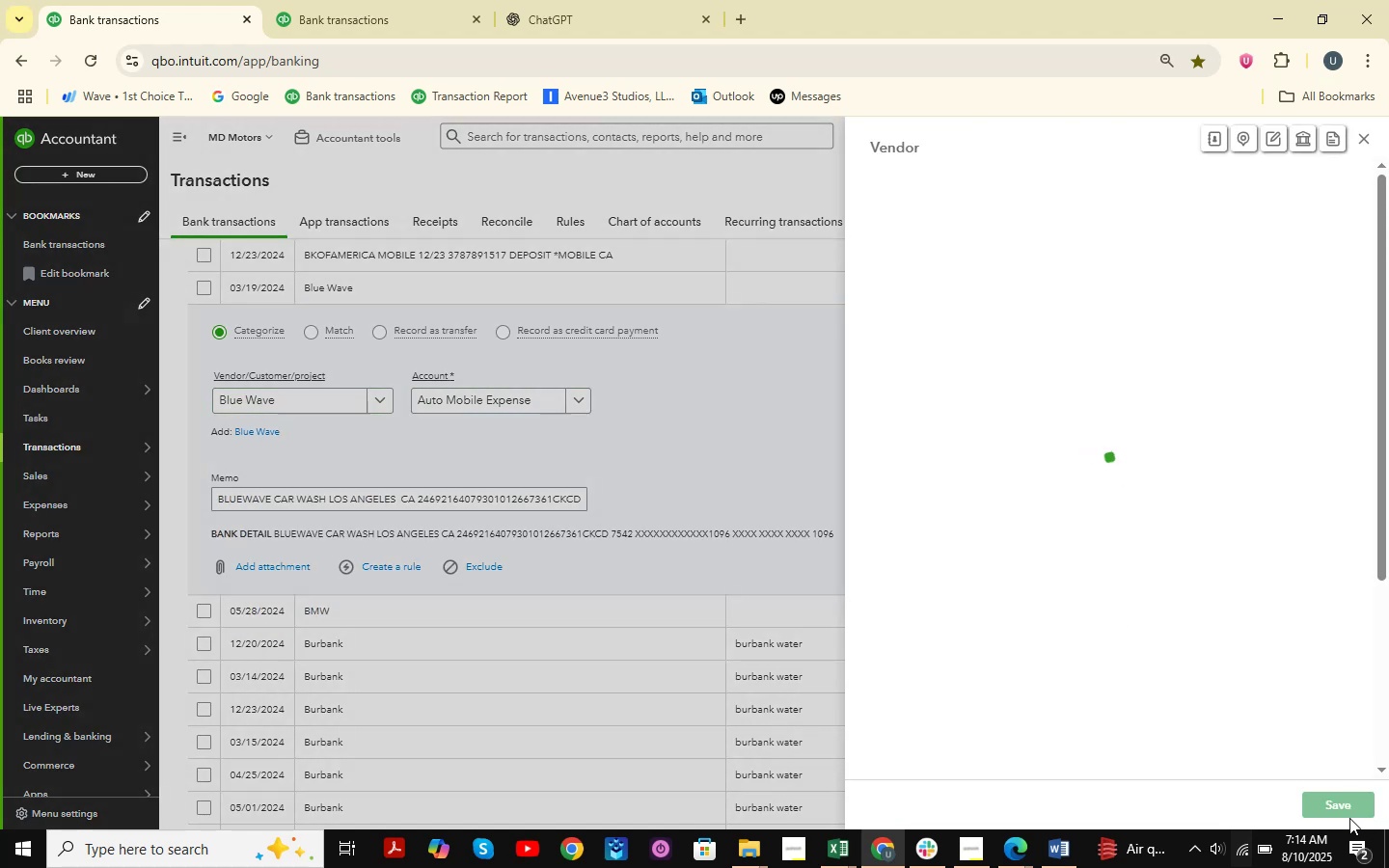 
left_click([1341, 800])
 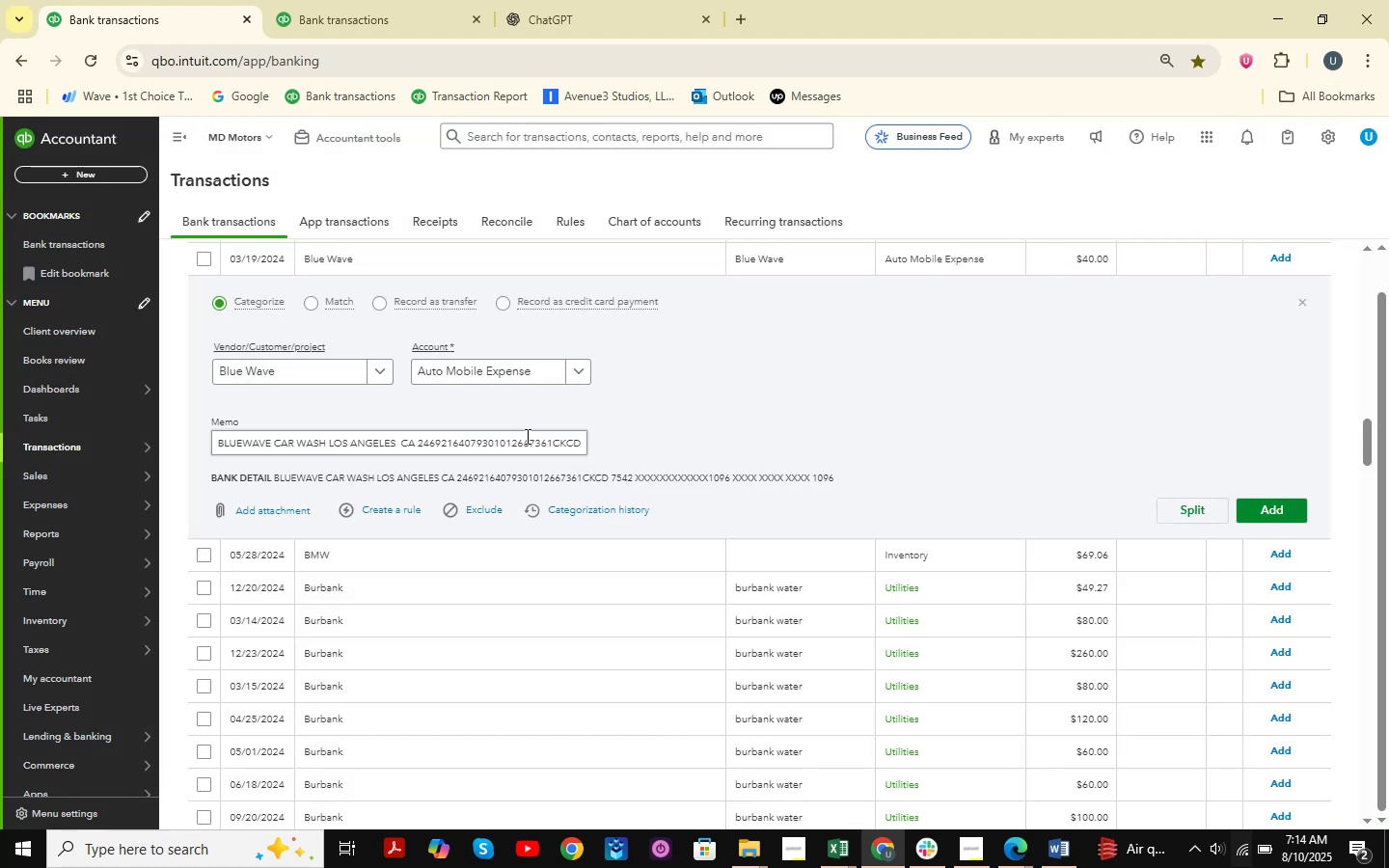 
scroll: coordinate [895, 435], scroll_direction: up, amount: 1.0
 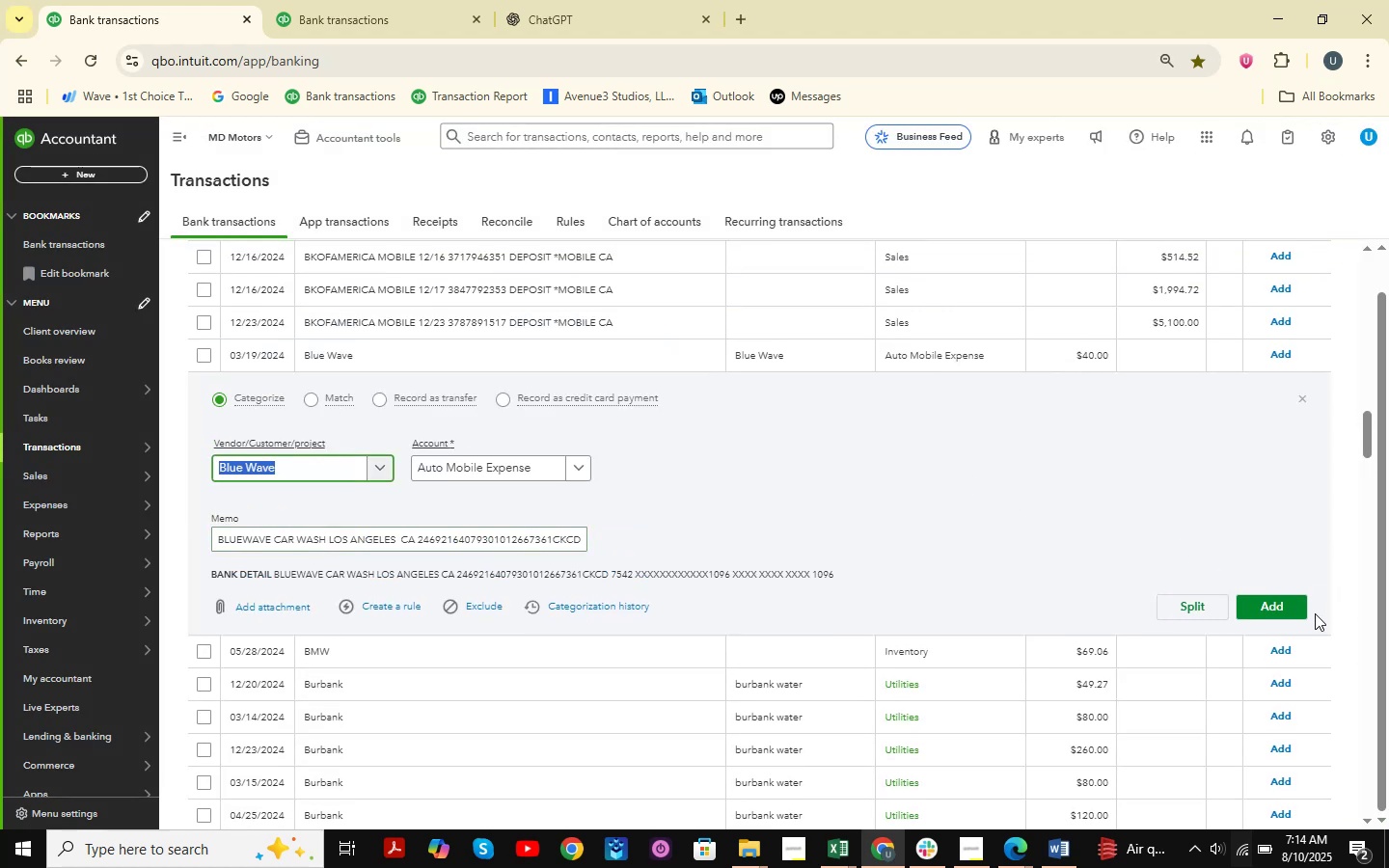 
left_click([1301, 610])
 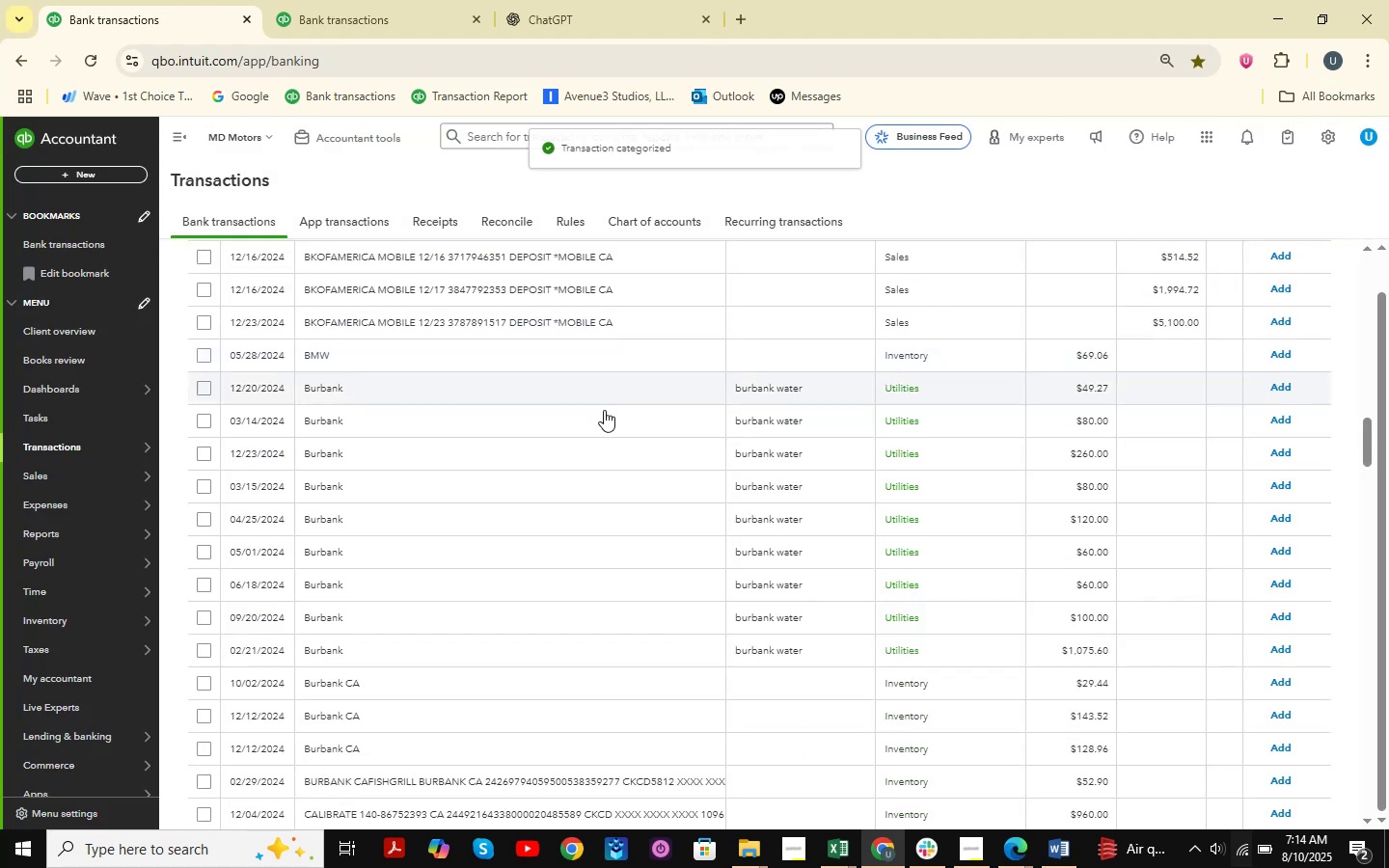 
left_click([488, 409])
 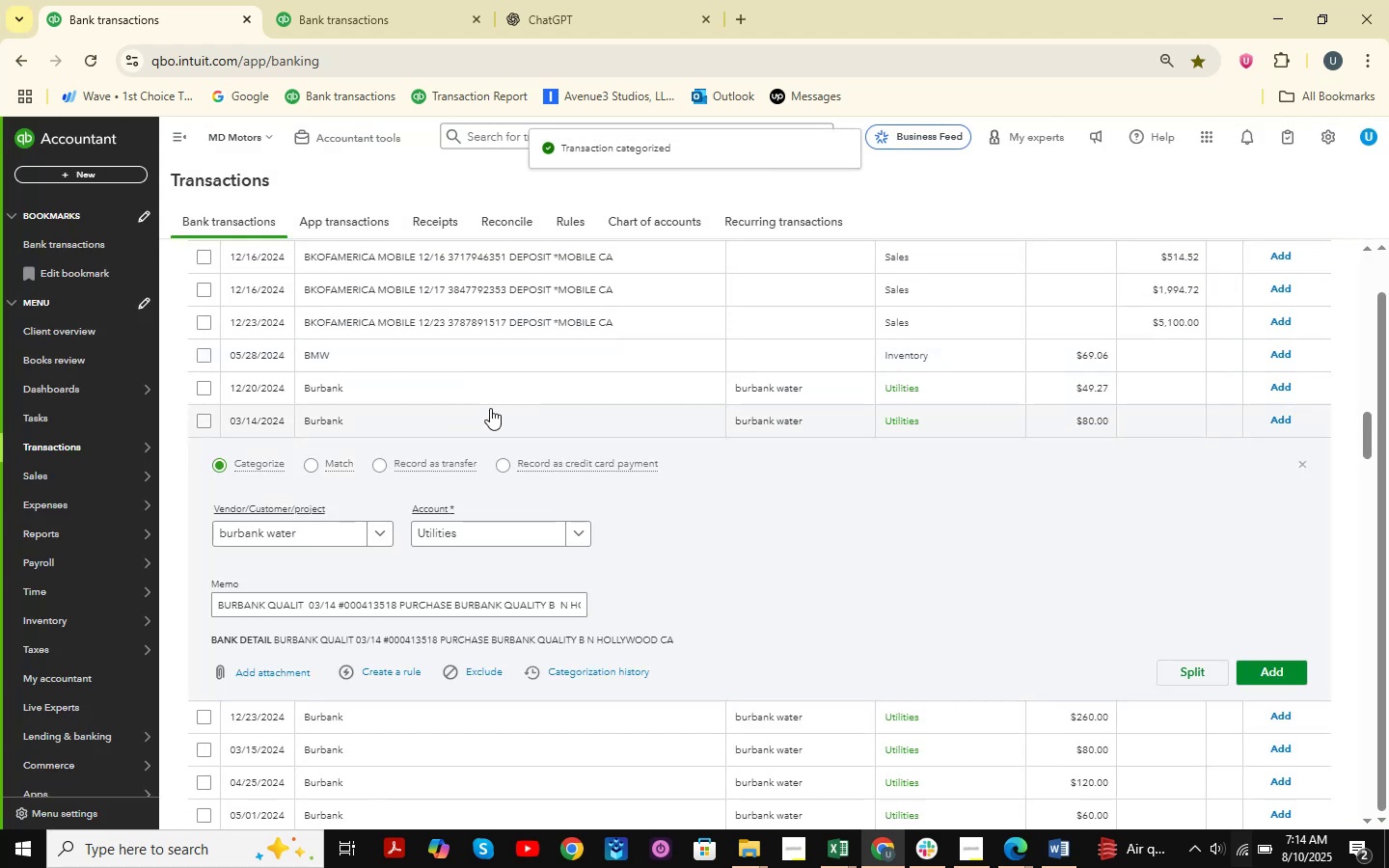 
left_click([500, 390])
 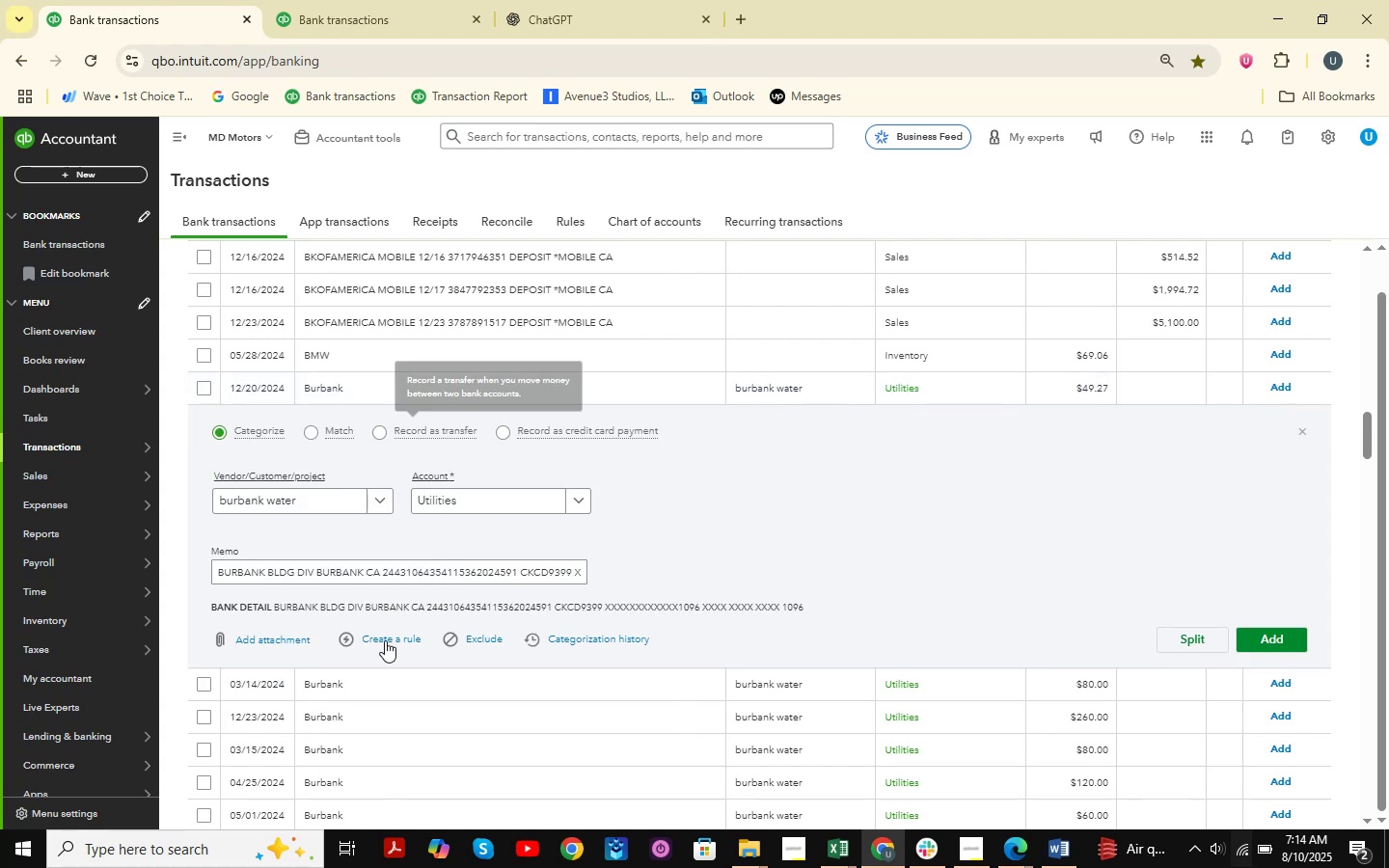 
left_click([364, 685])
 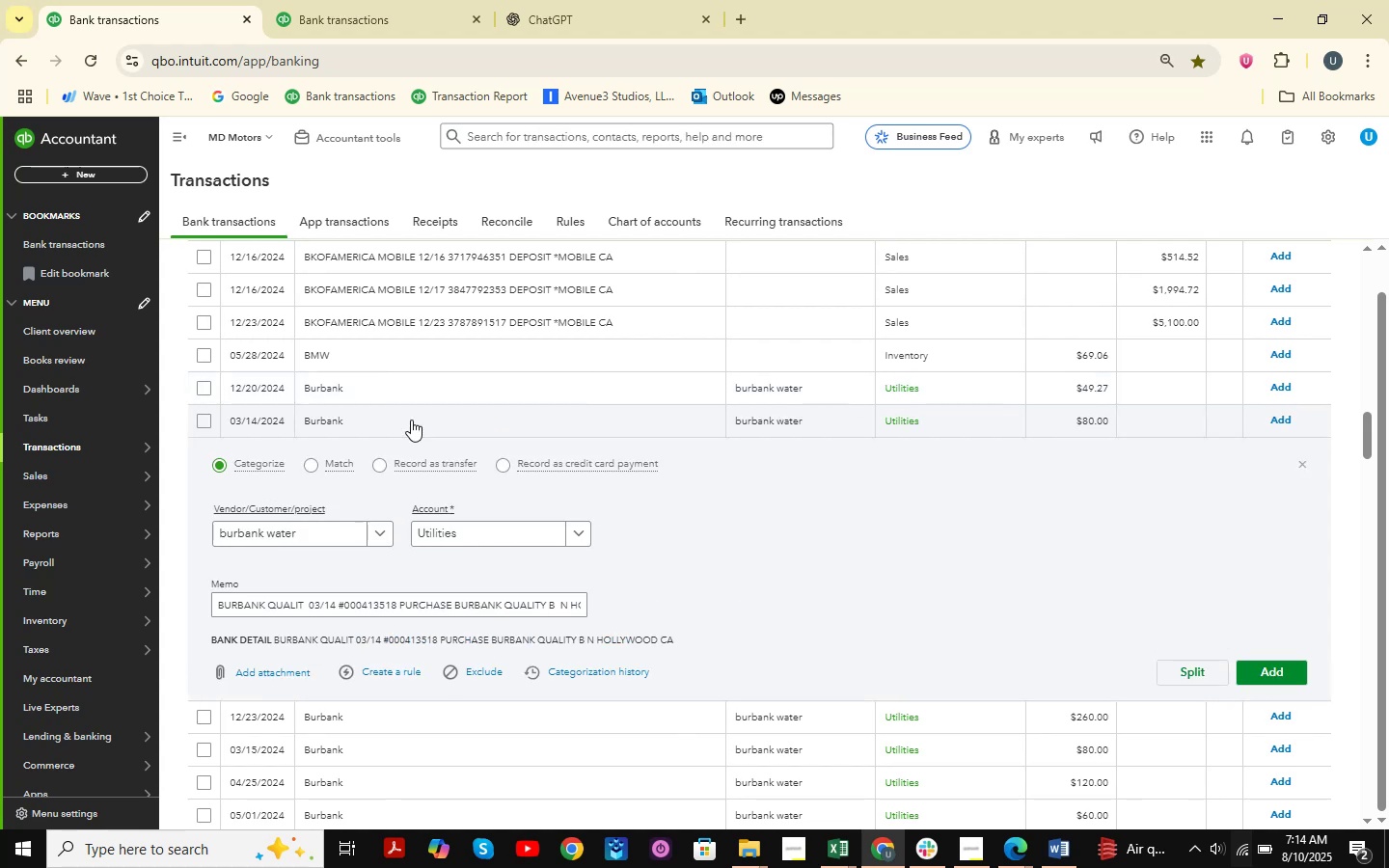 
scroll: coordinate [411, 420], scroll_direction: down, amount: 1.0
 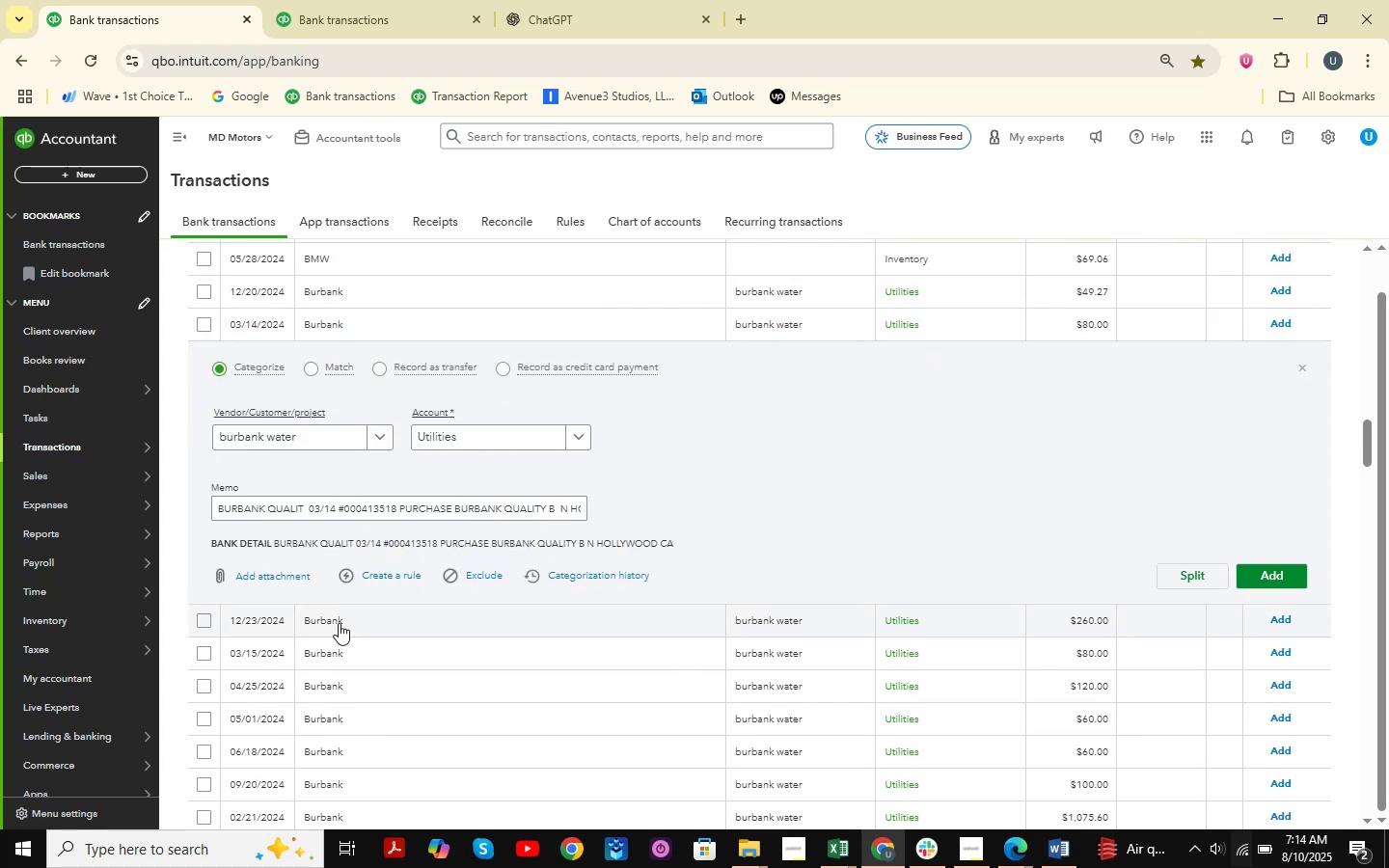 
left_click([339, 623])
 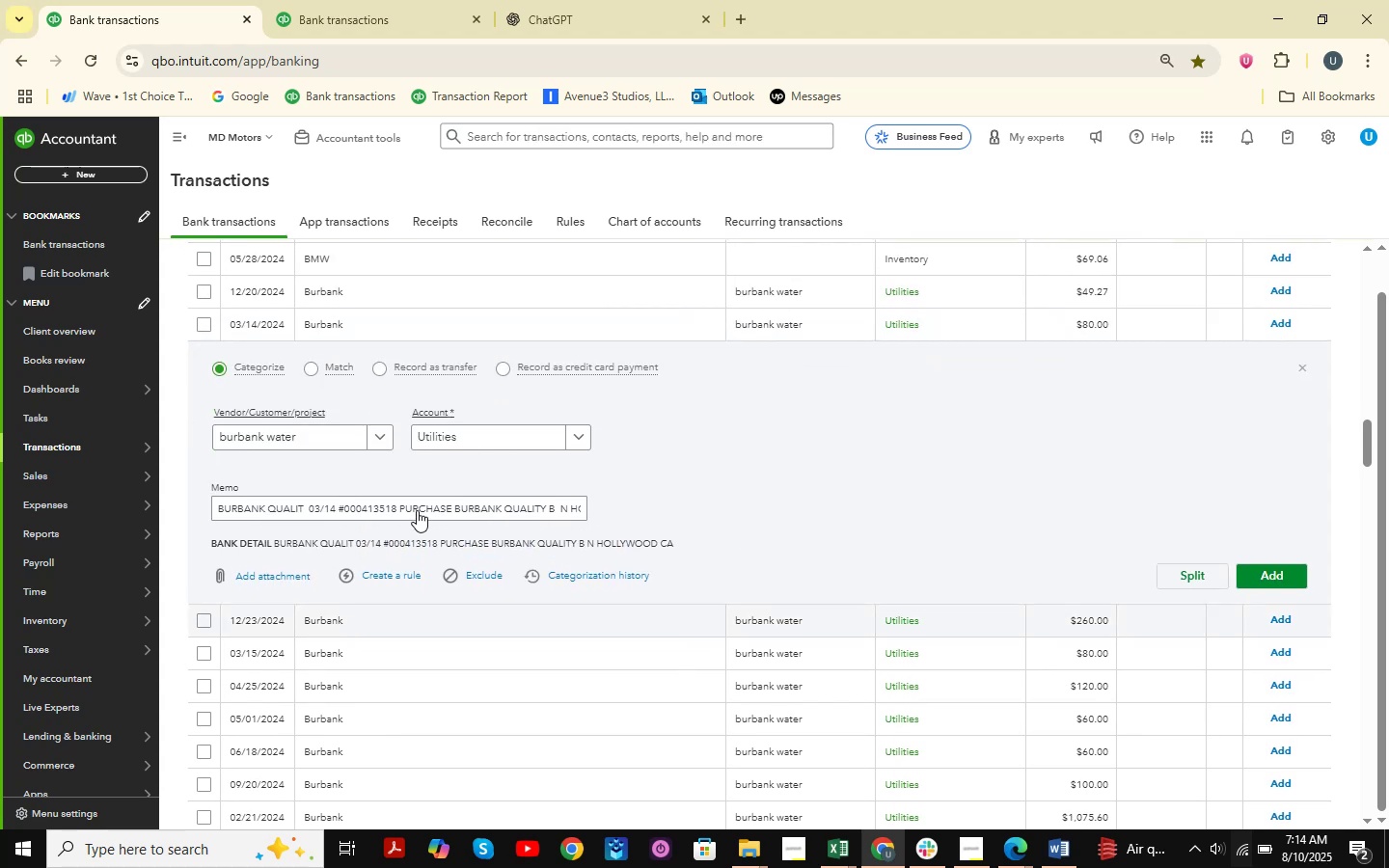 
scroll: coordinate [417, 510], scroll_direction: down, amount: 1.0
 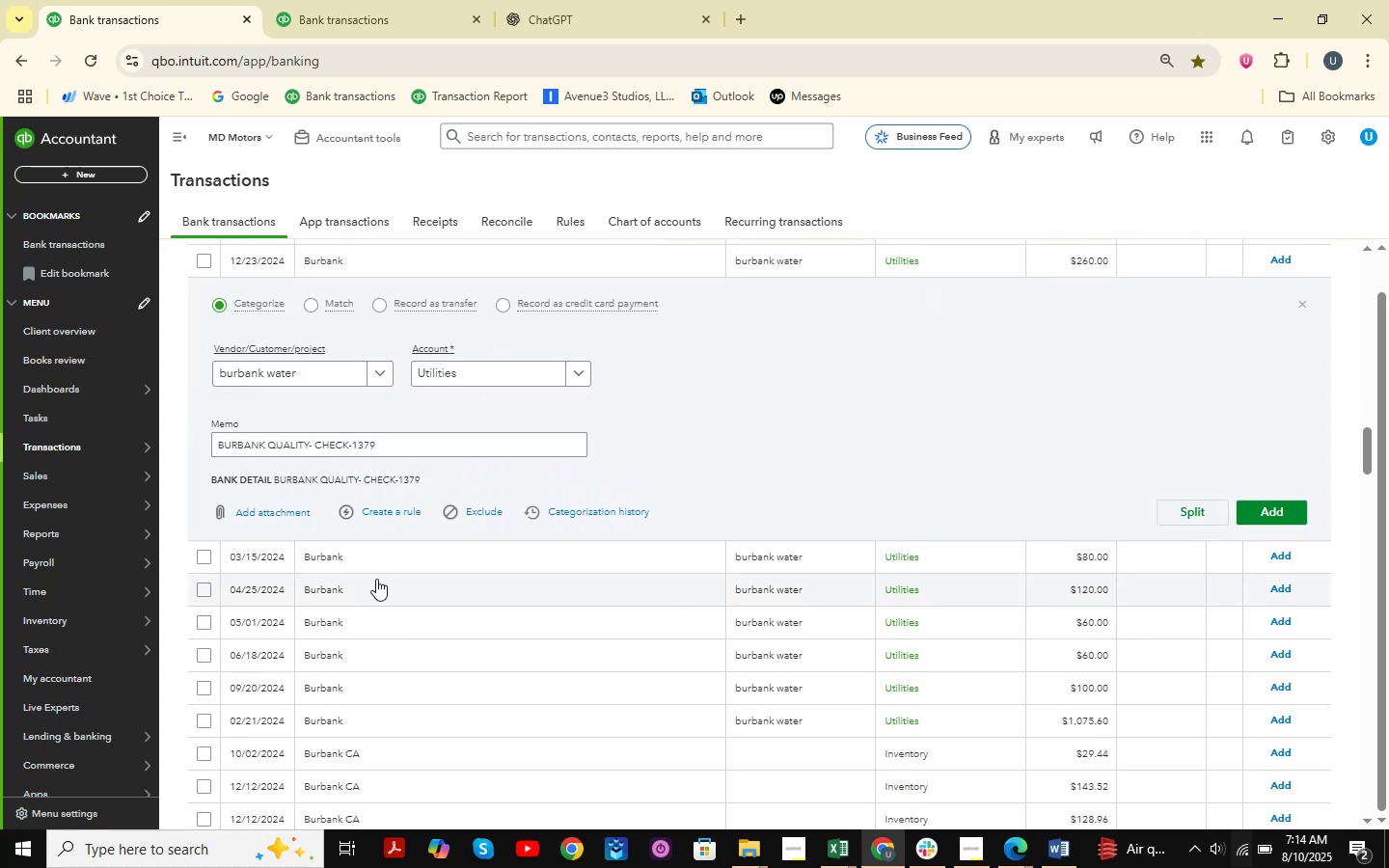 
left_click([394, 549])
 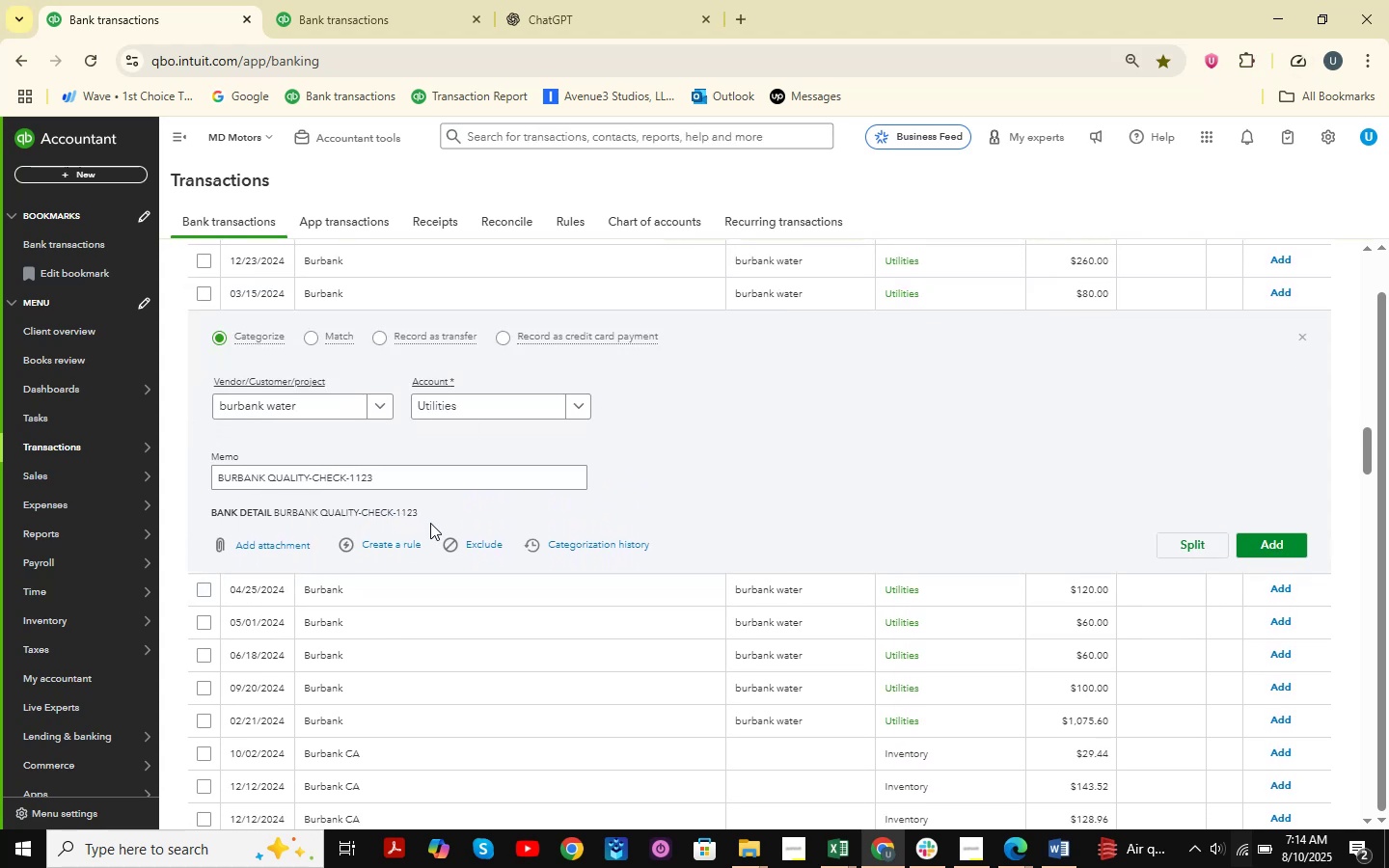 
left_click([376, 608])
 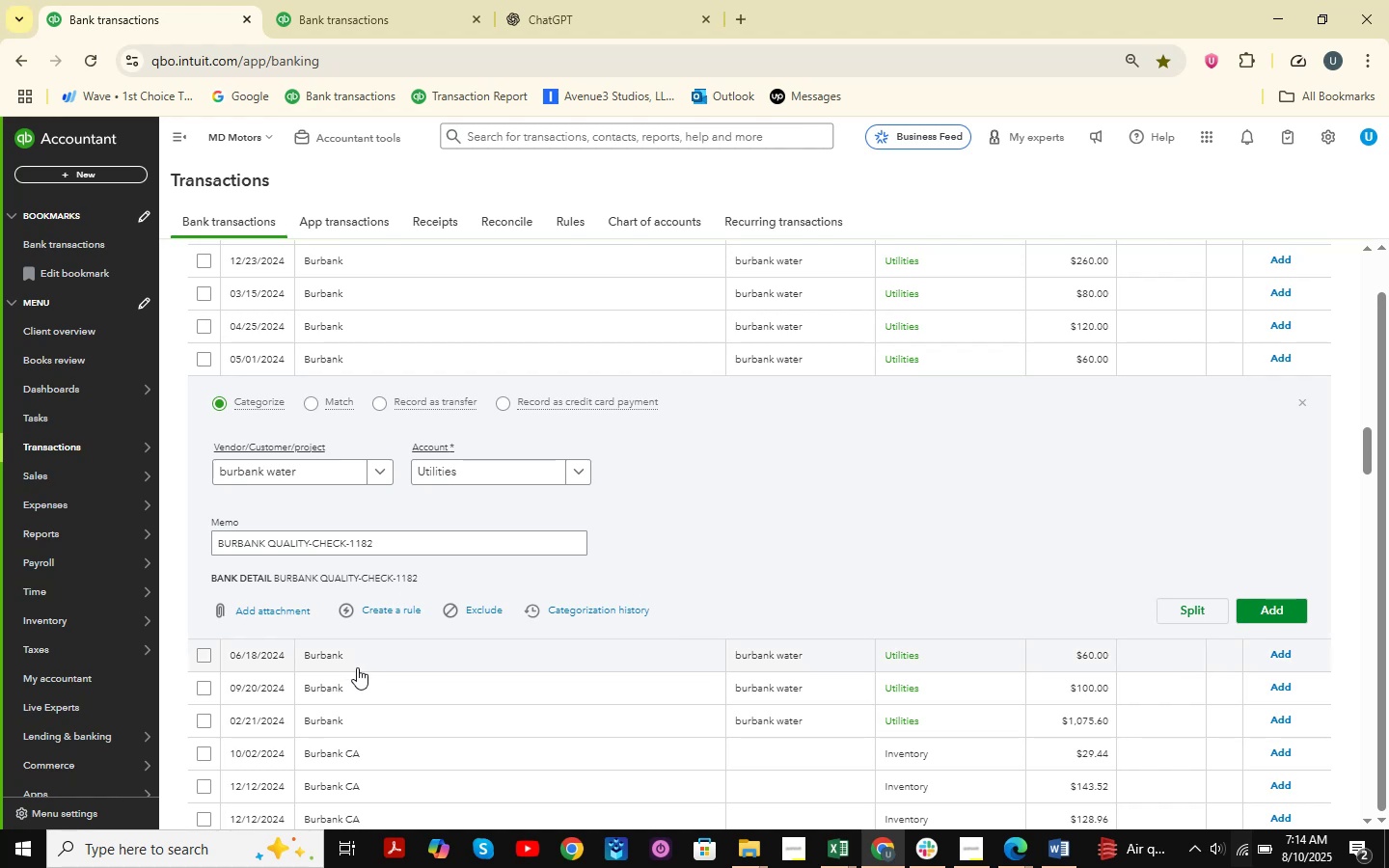 
left_click([344, 661])
 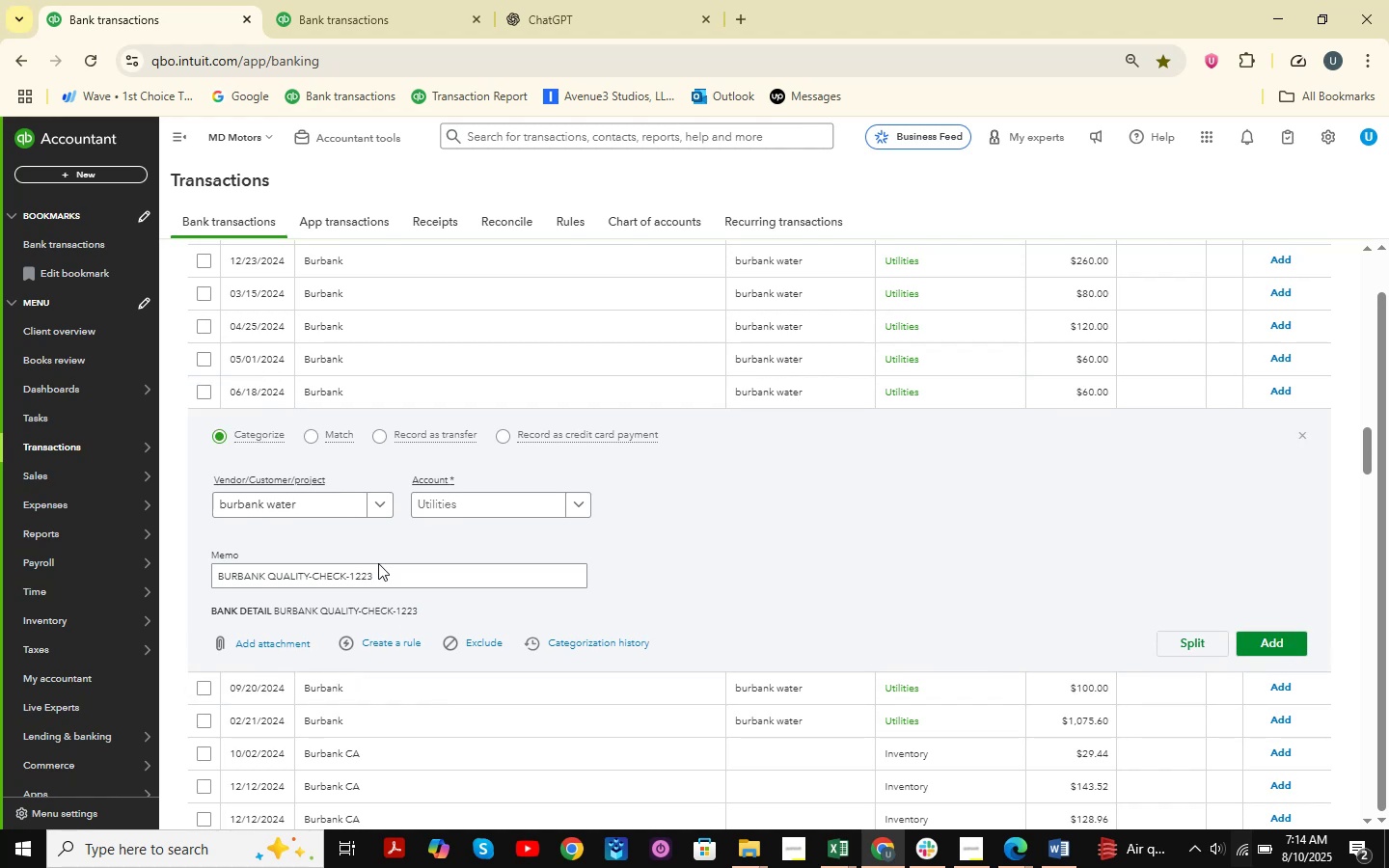 
scroll: coordinate [382, 548], scroll_direction: down, amount: 1.0
 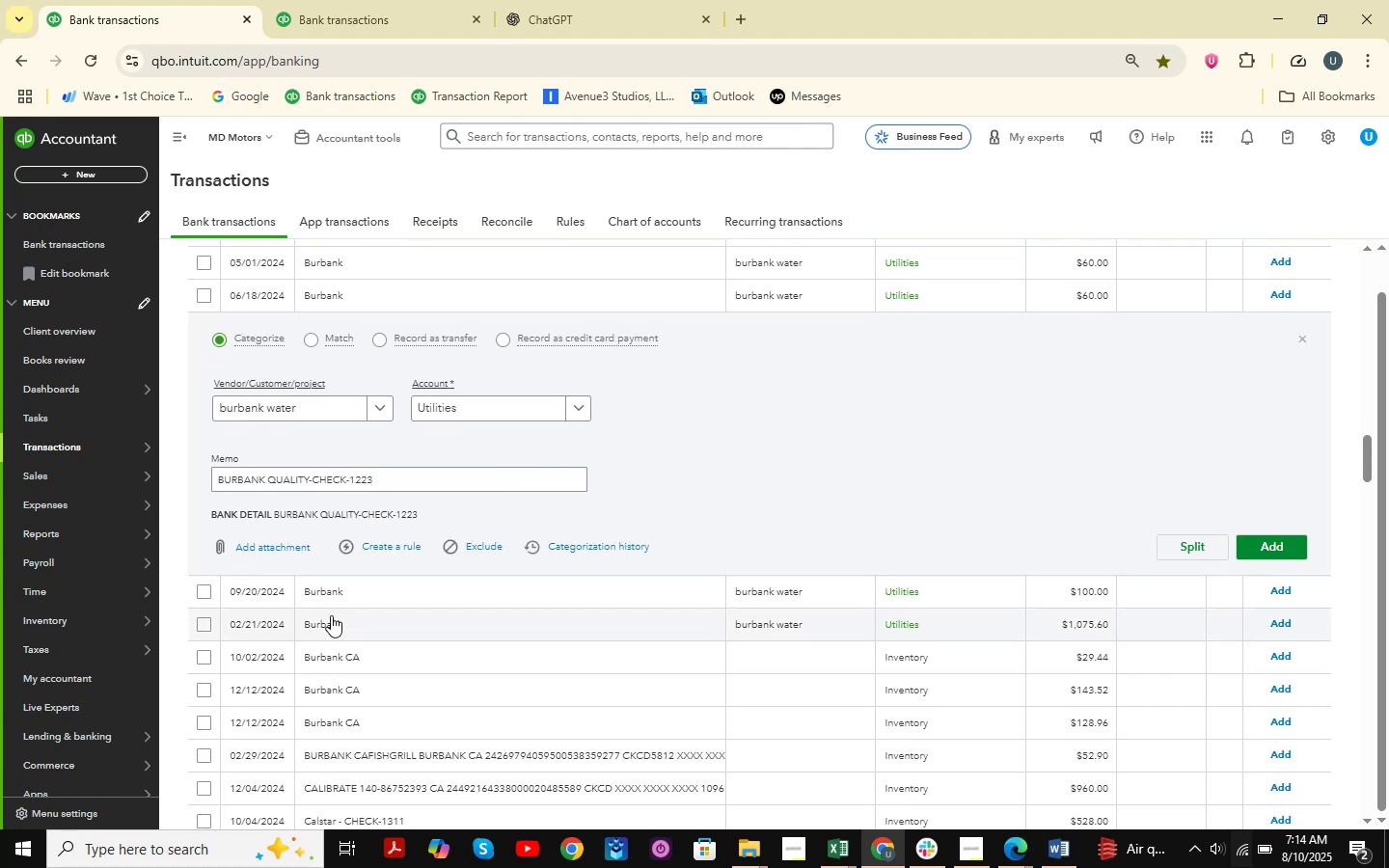 
left_click([331, 615])
 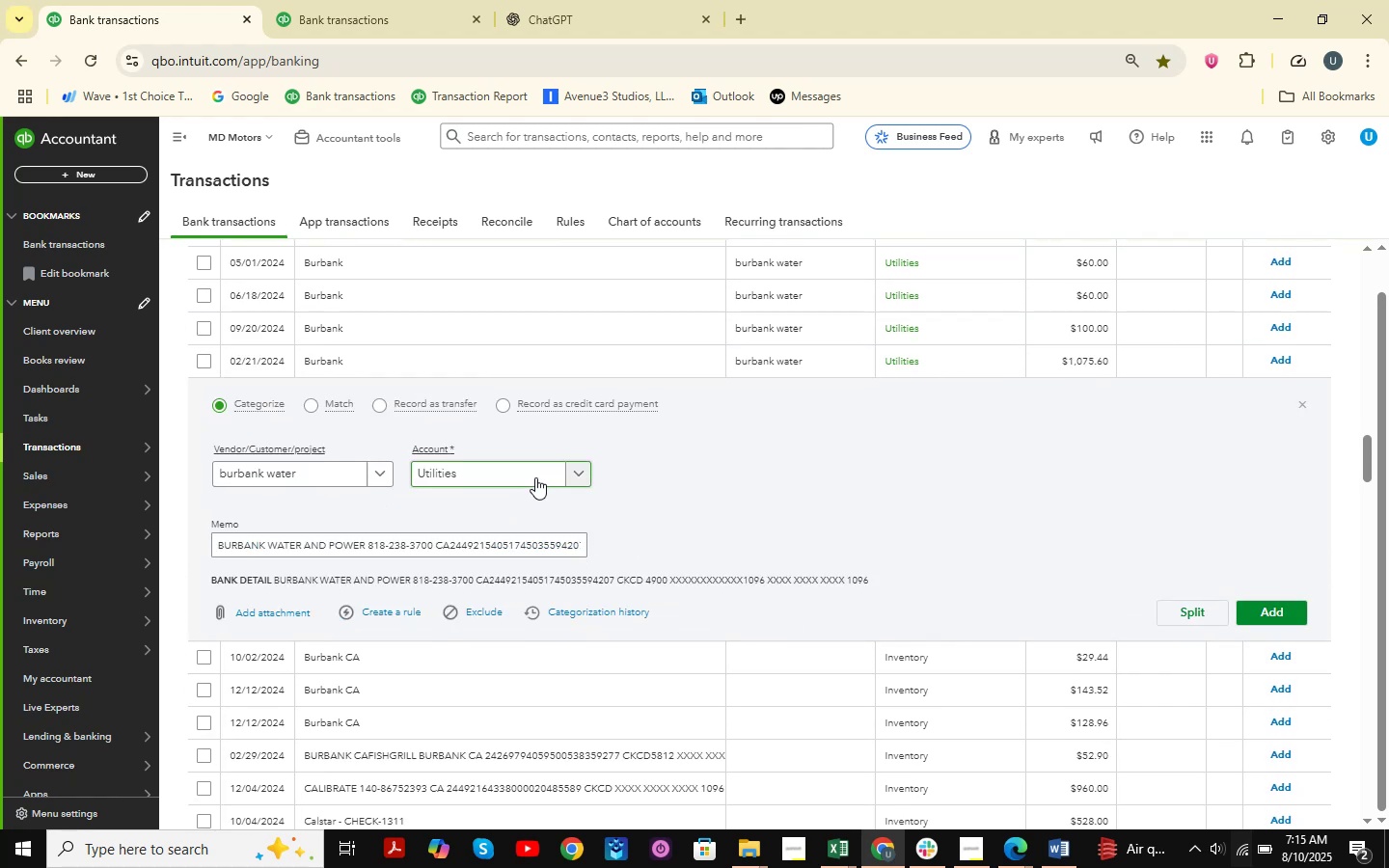 
left_click([1270, 609])
 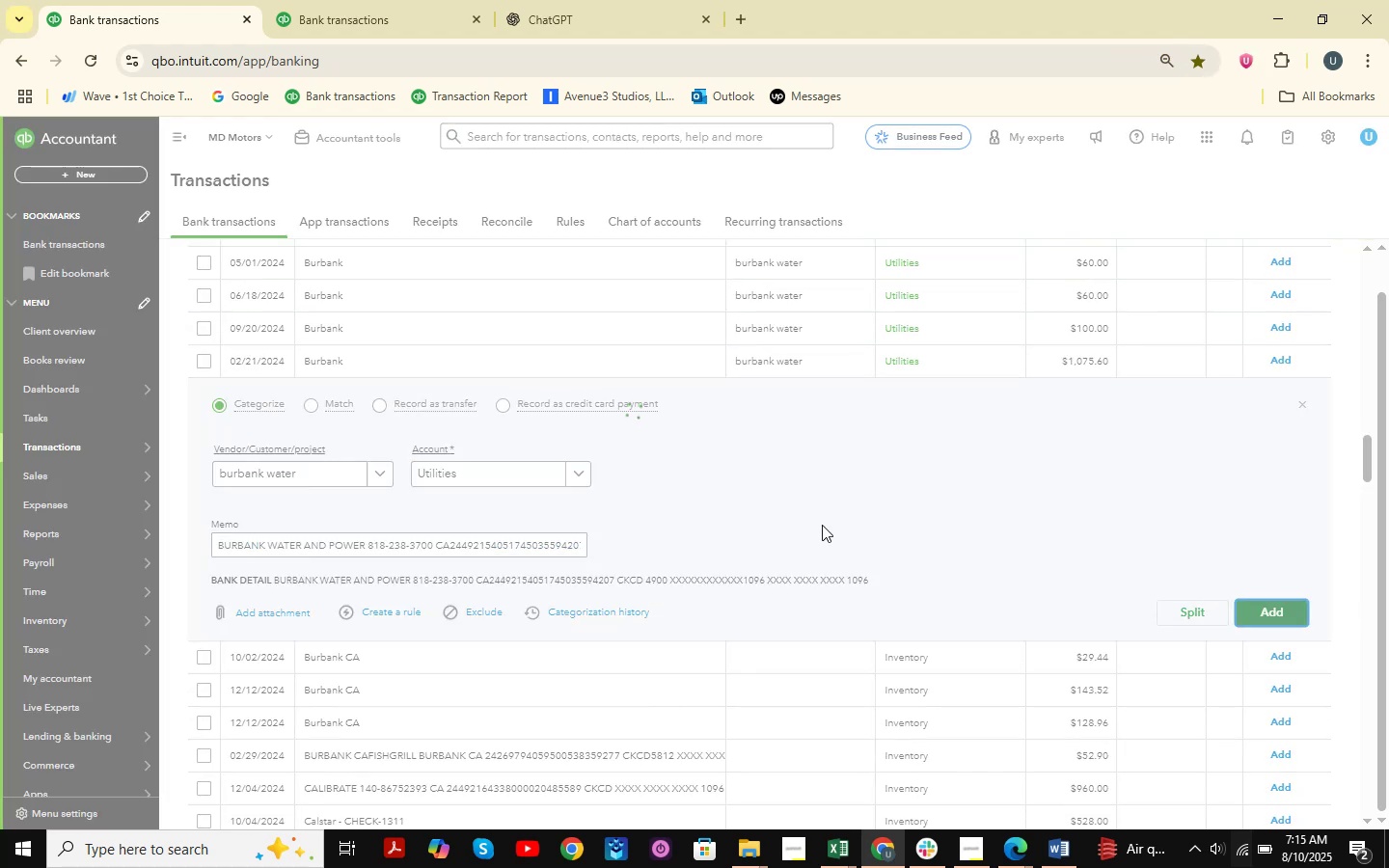 
mouse_move([790, 526])
 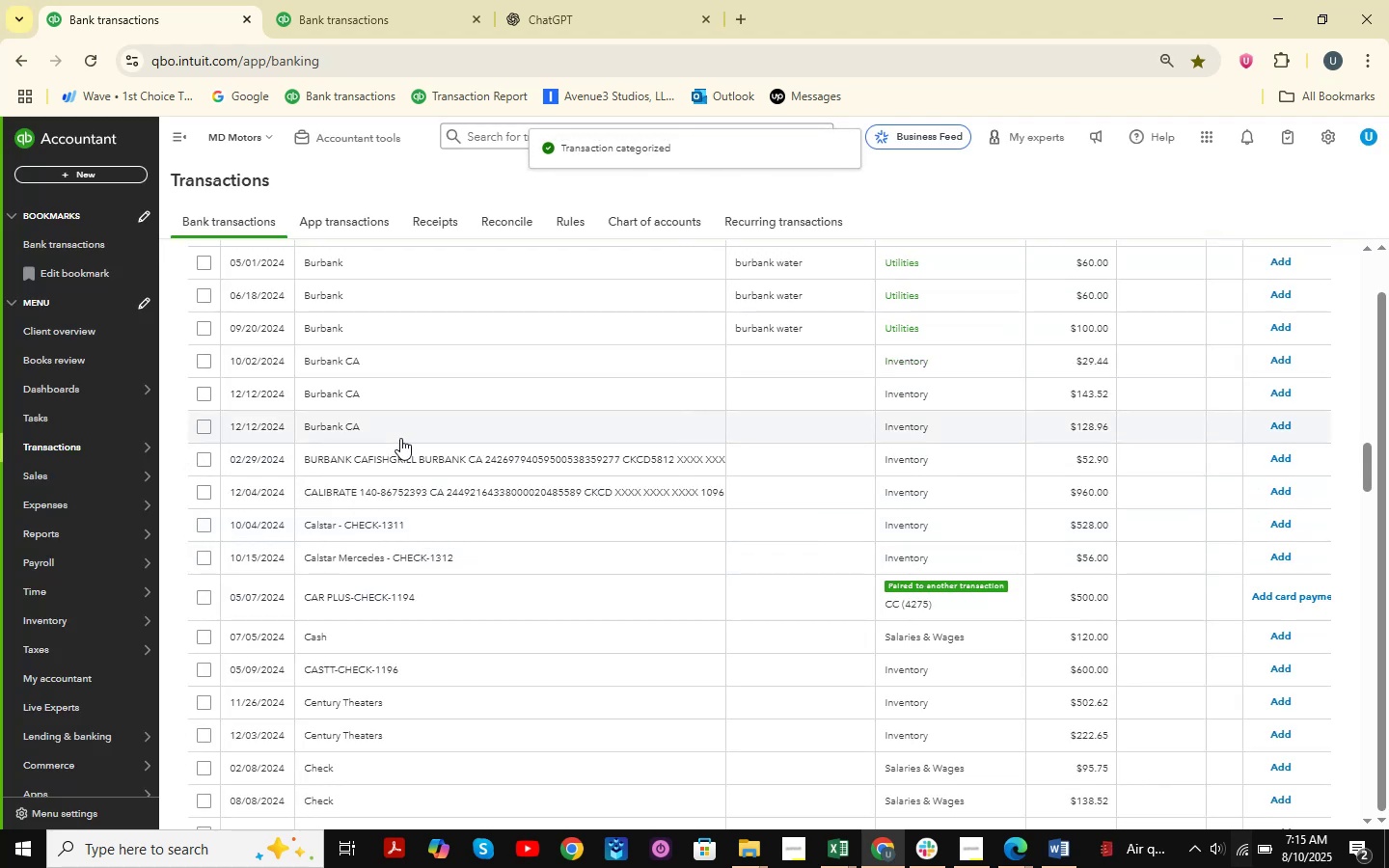 
left_click([401, 437])
 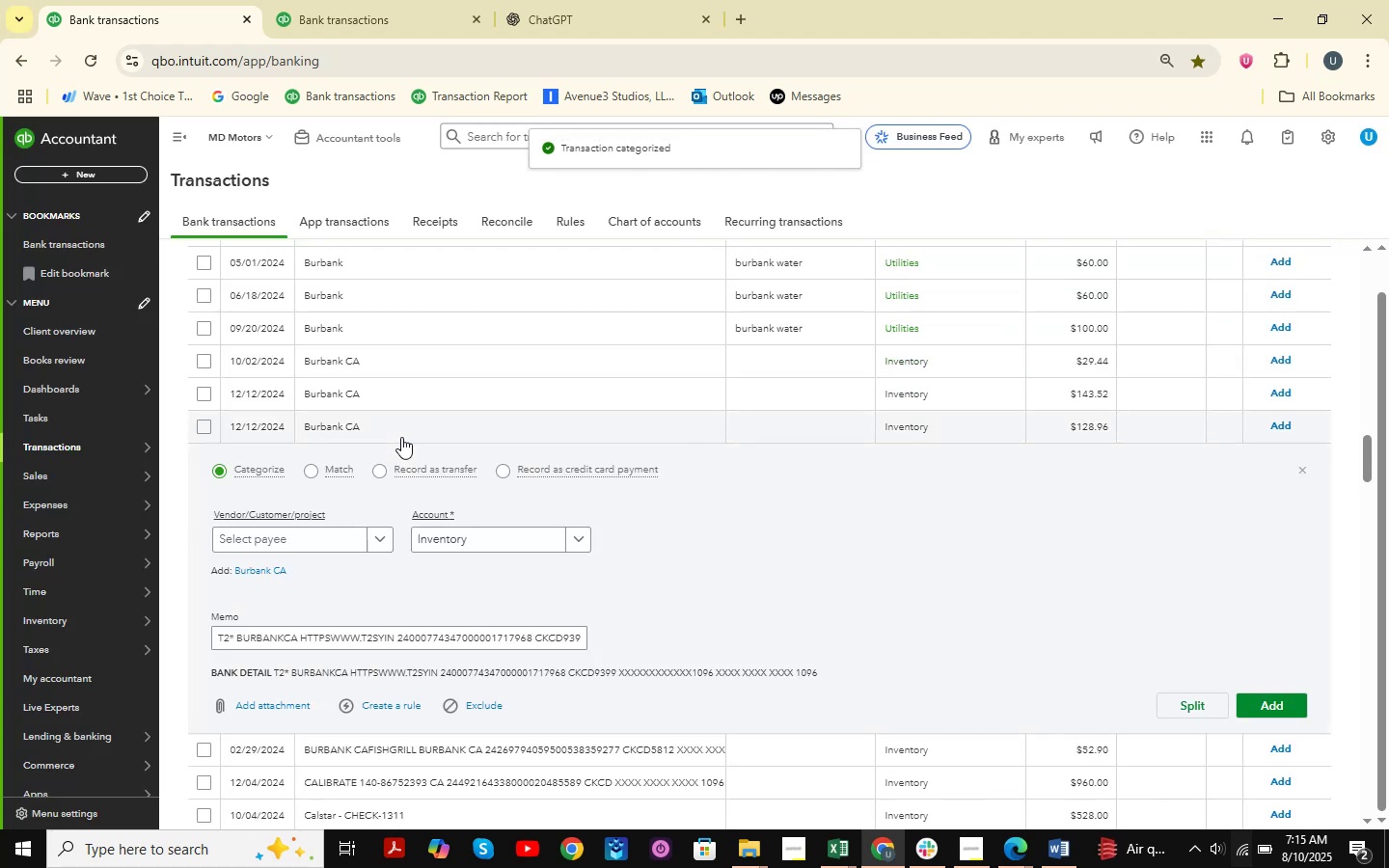 
scroll: coordinate [796, 513], scroll_direction: down, amount: 6.0
 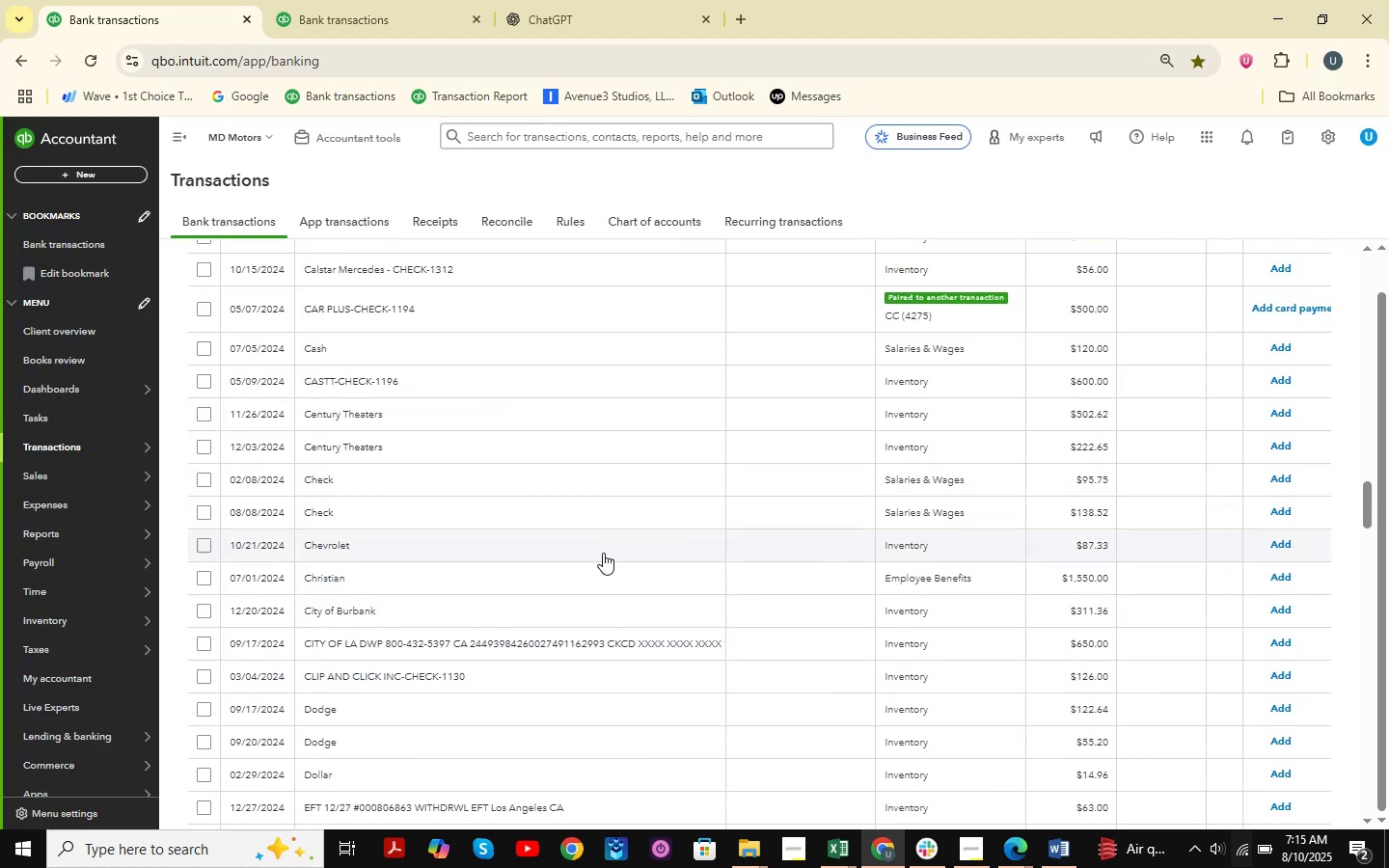 
left_click([532, 558])
 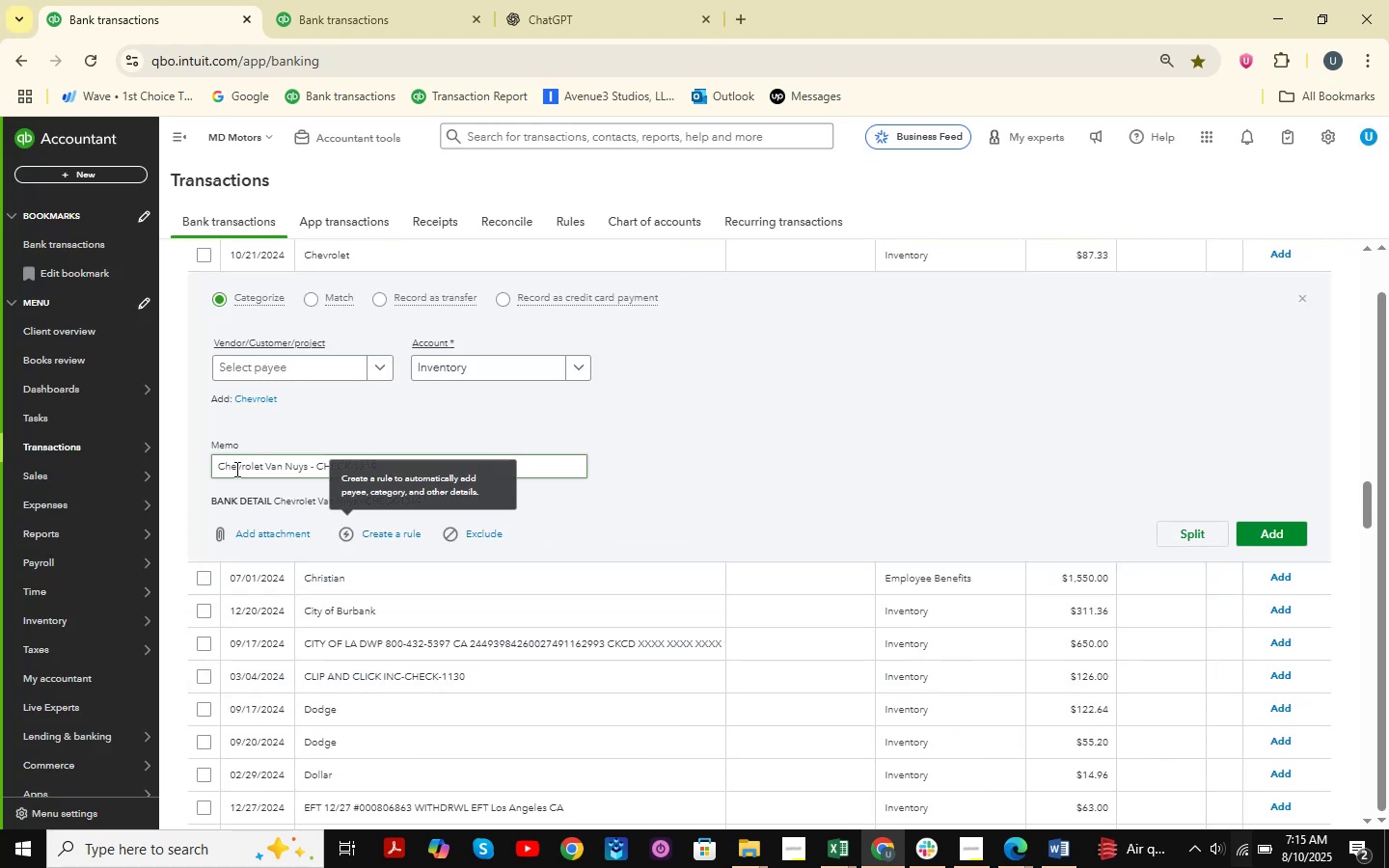 
left_click_drag(start_coordinate=[215, 470], to_coordinate=[308, 472])
 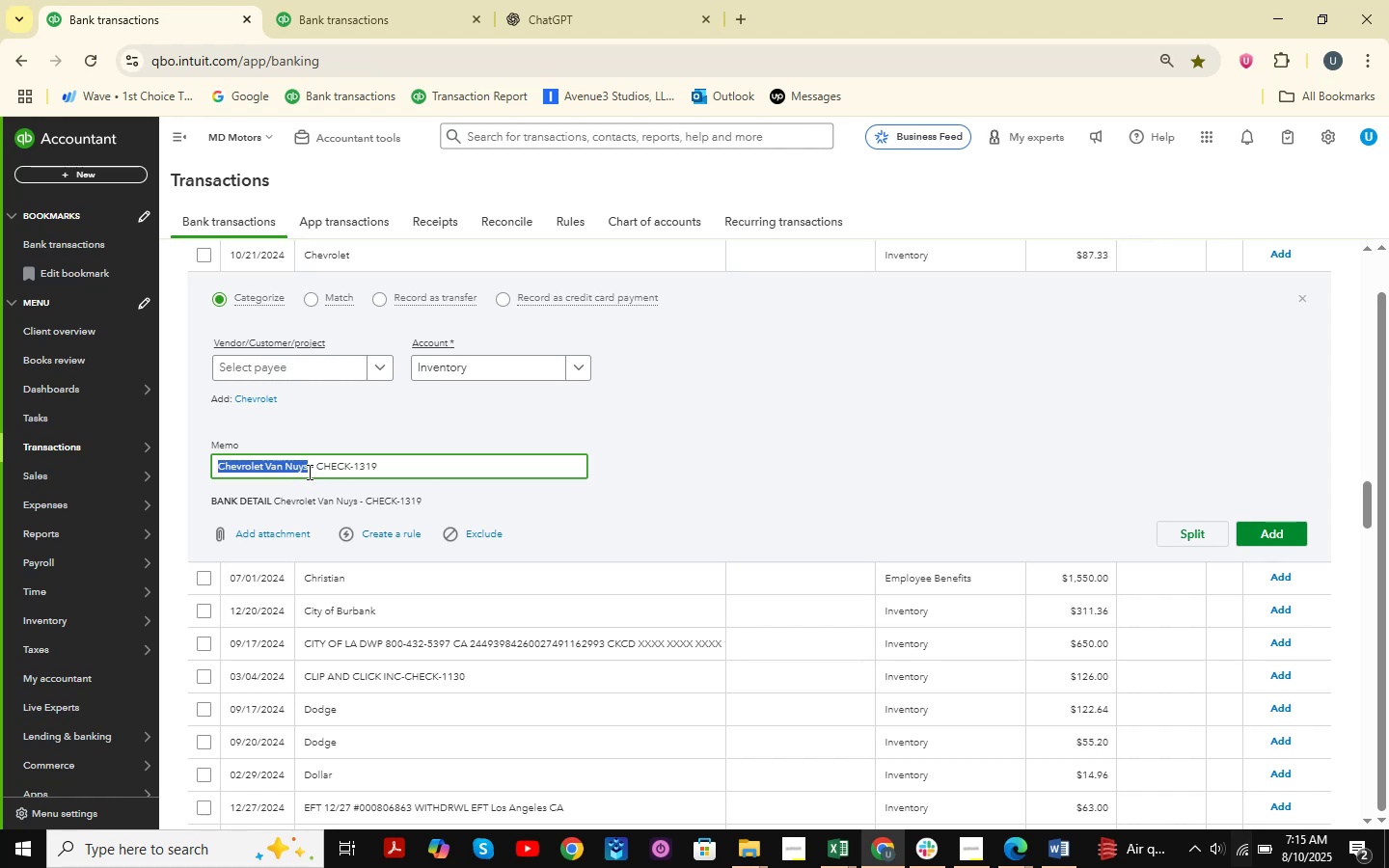 
key(Control+ControlLeft)
 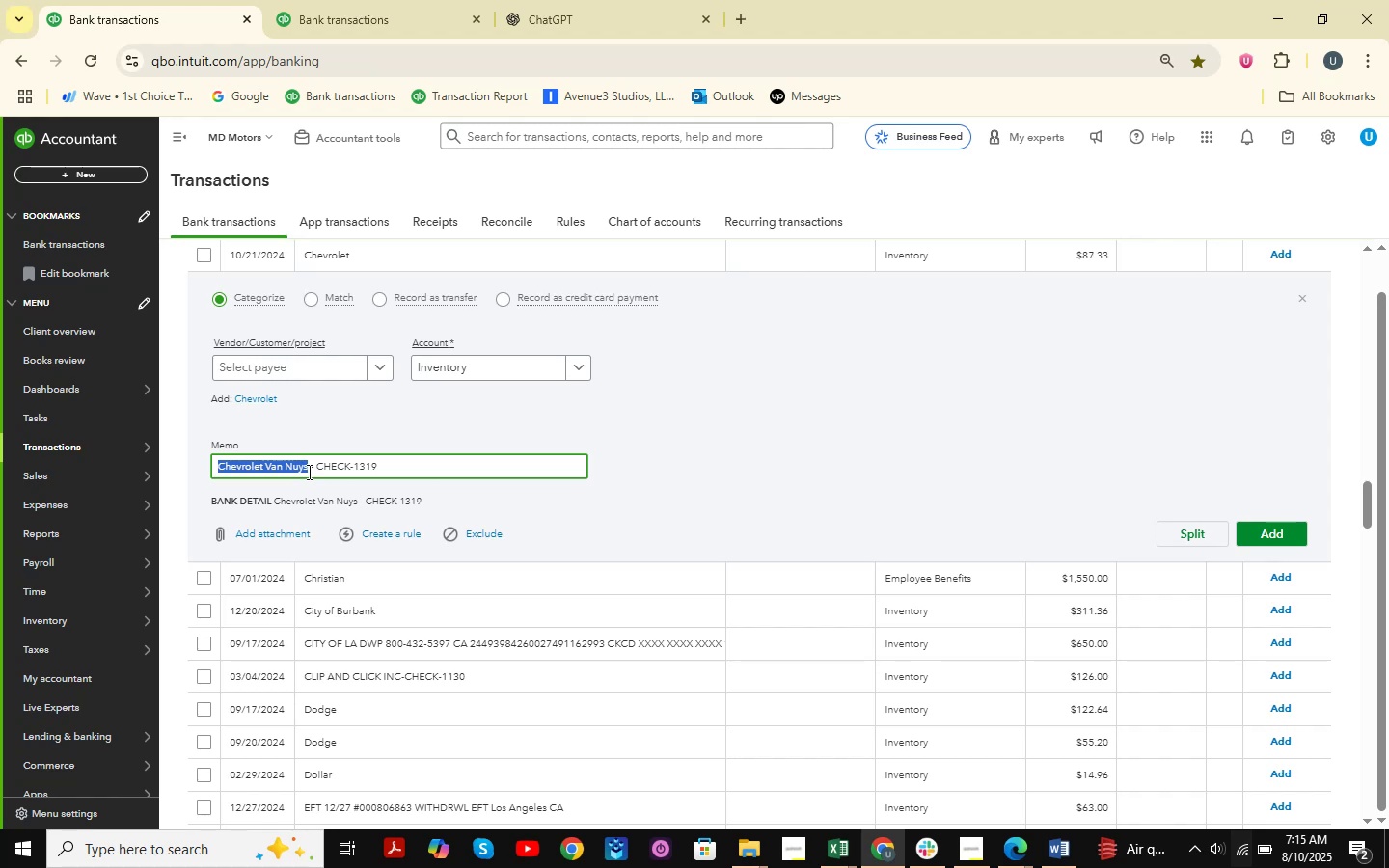 
key(Control+C)
 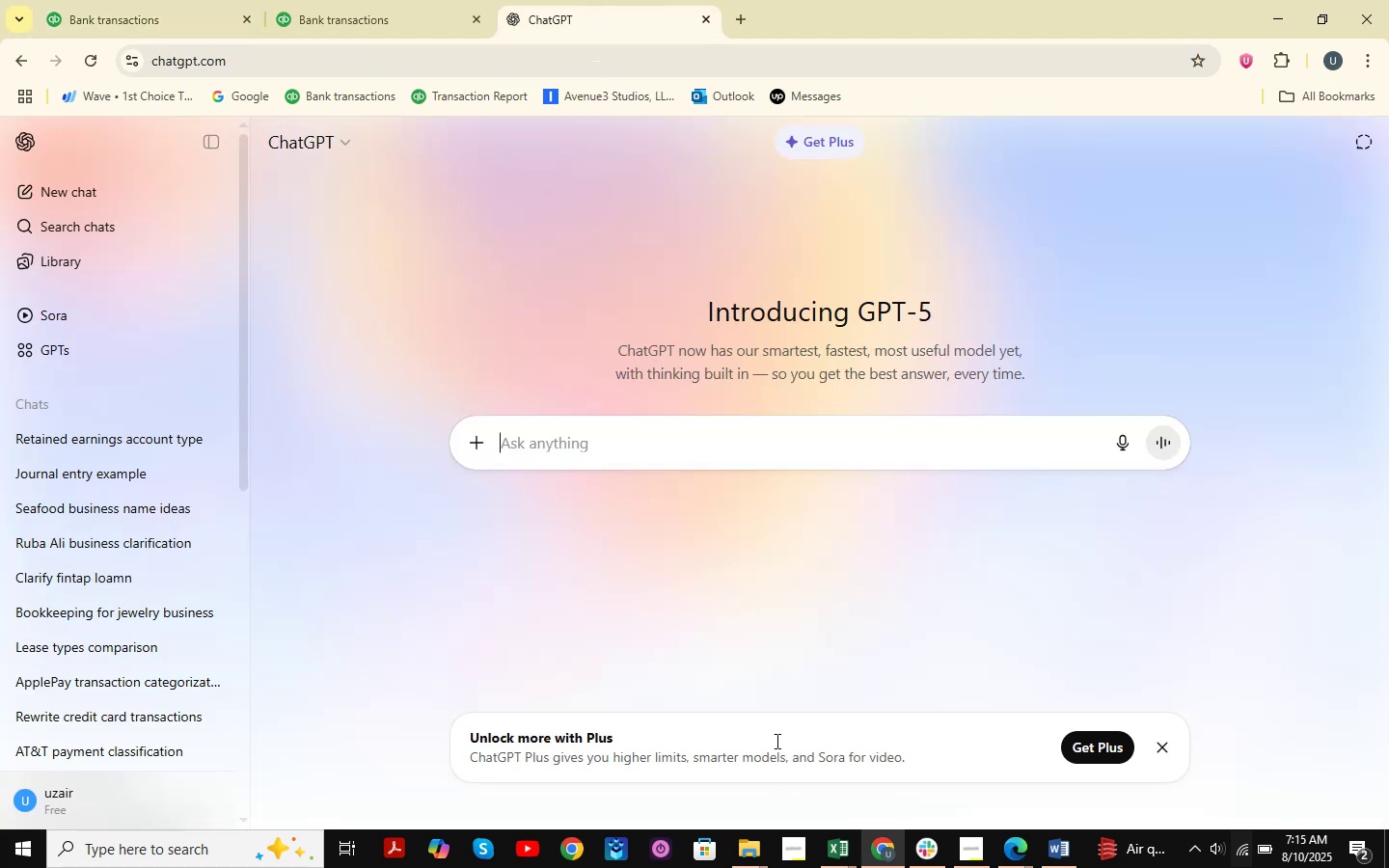 
key(Control+ControlLeft)
 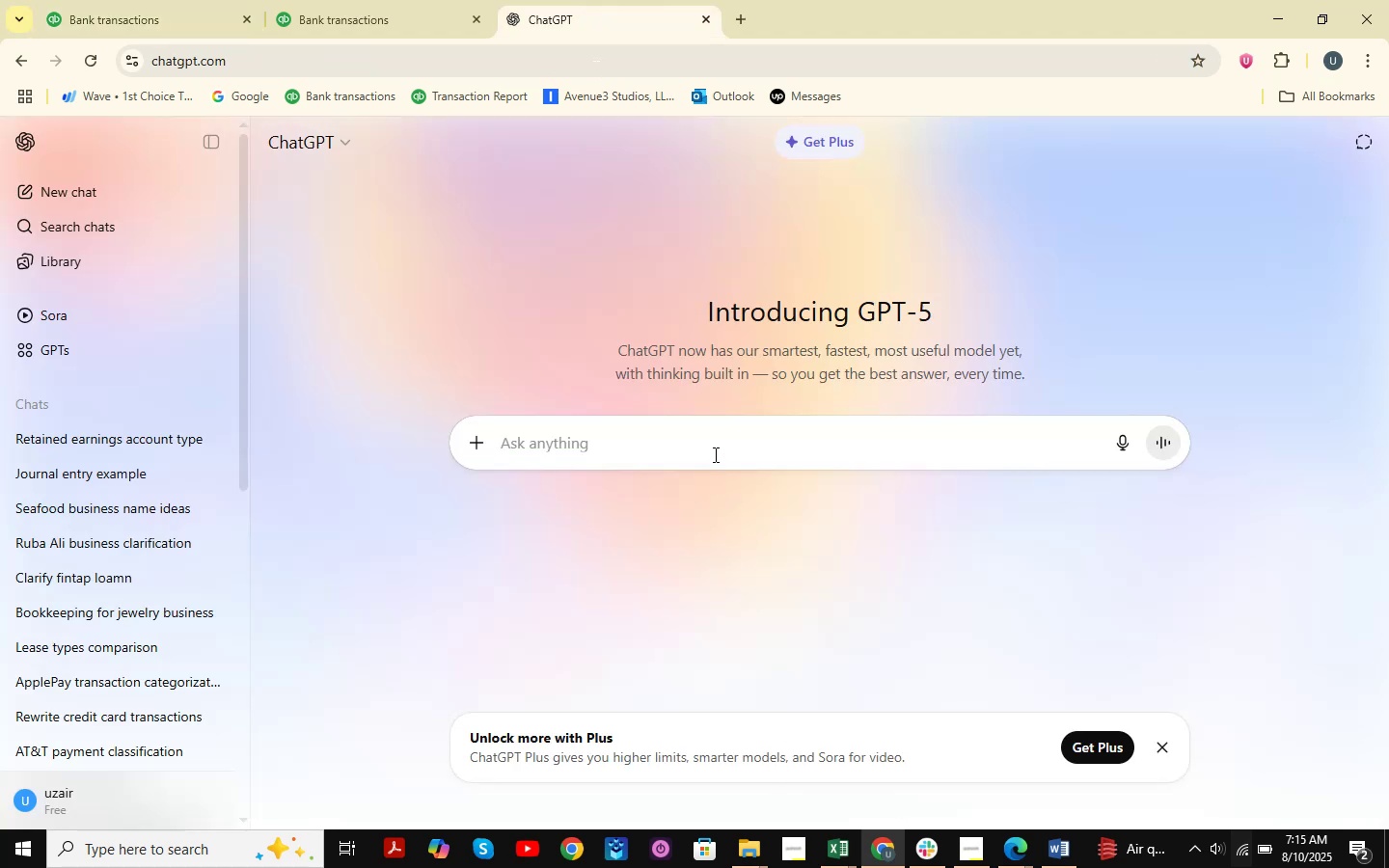 
key(Control+V)
 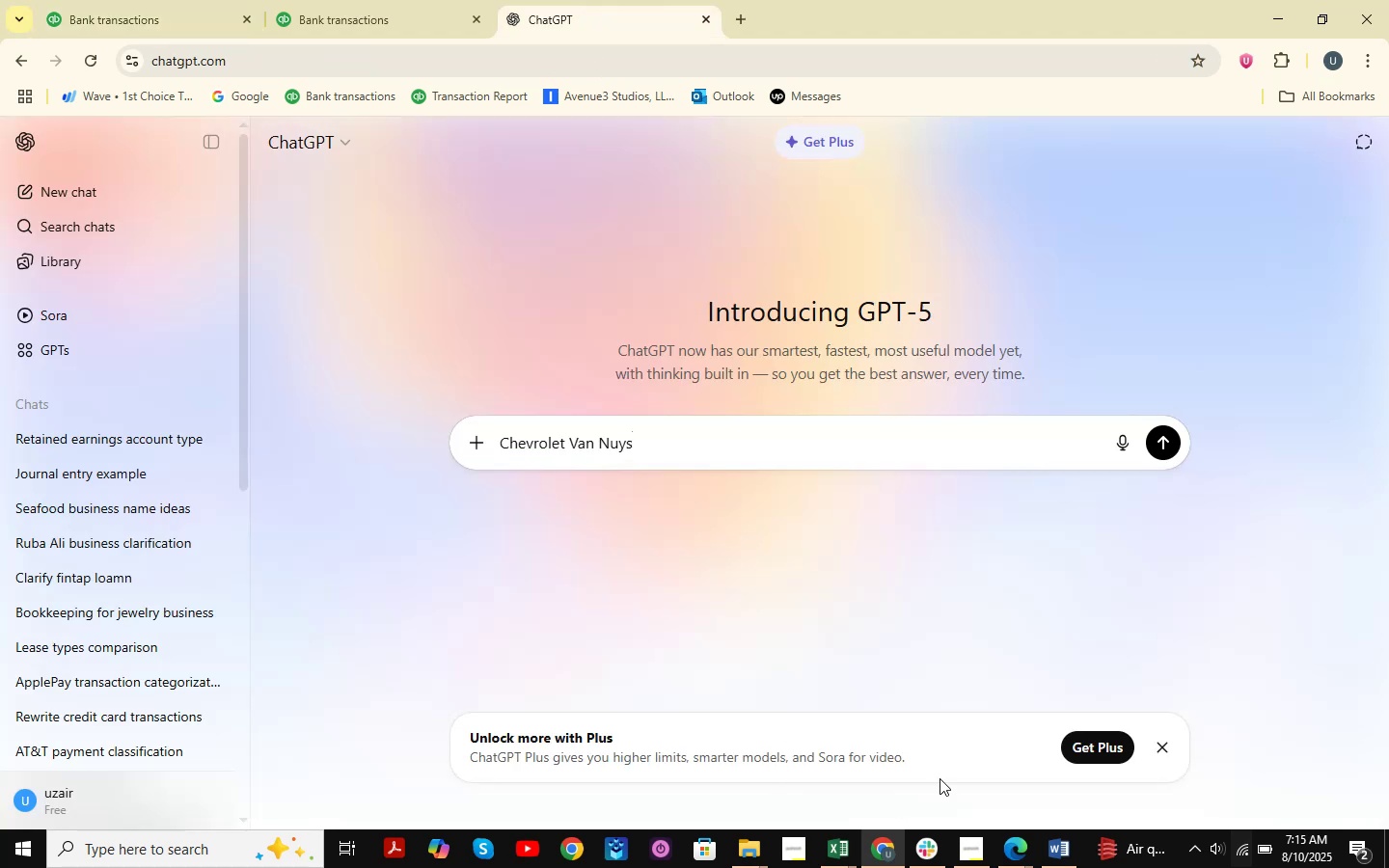 
type( transaction to be categorize )
 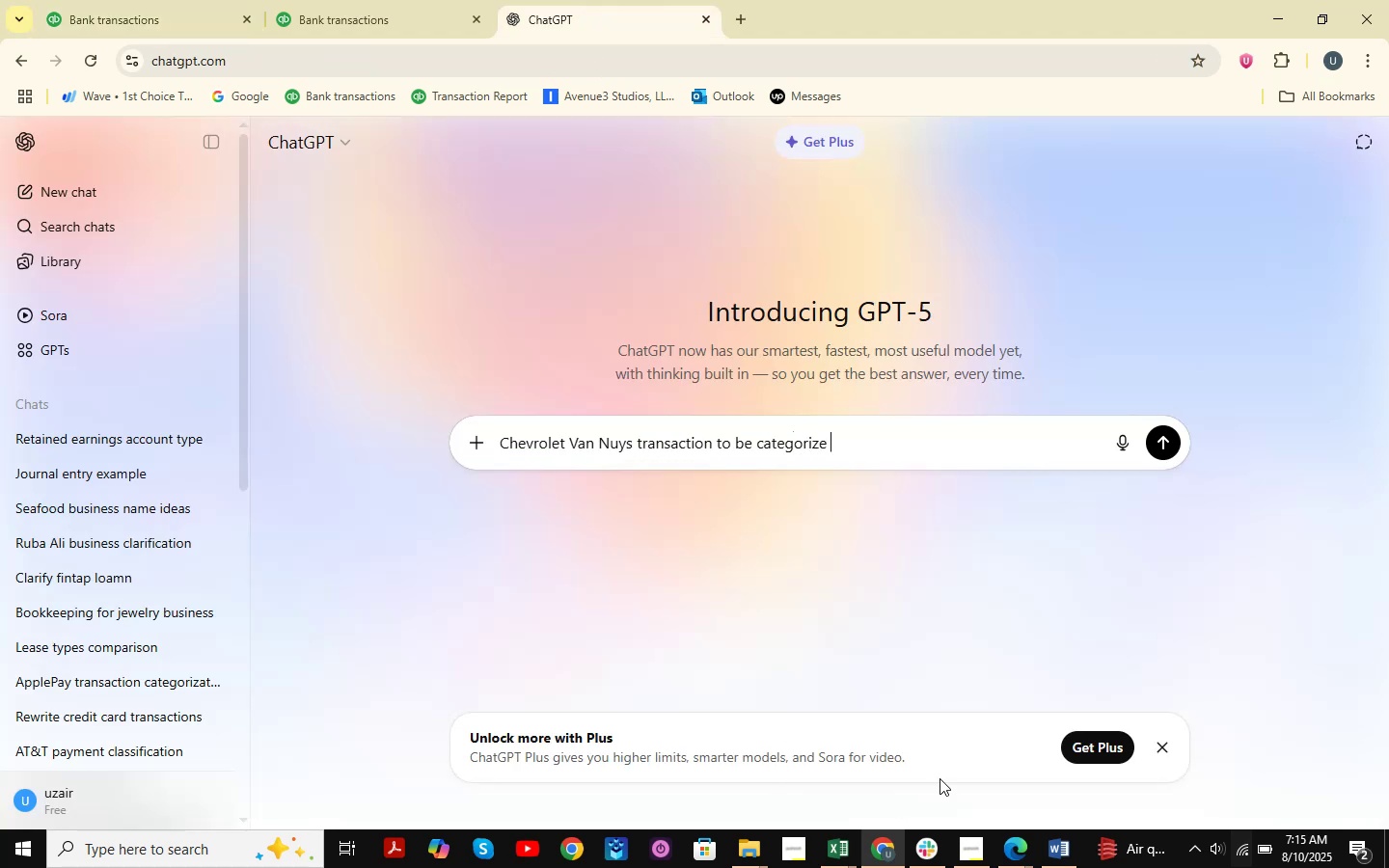 
key(Enter)
 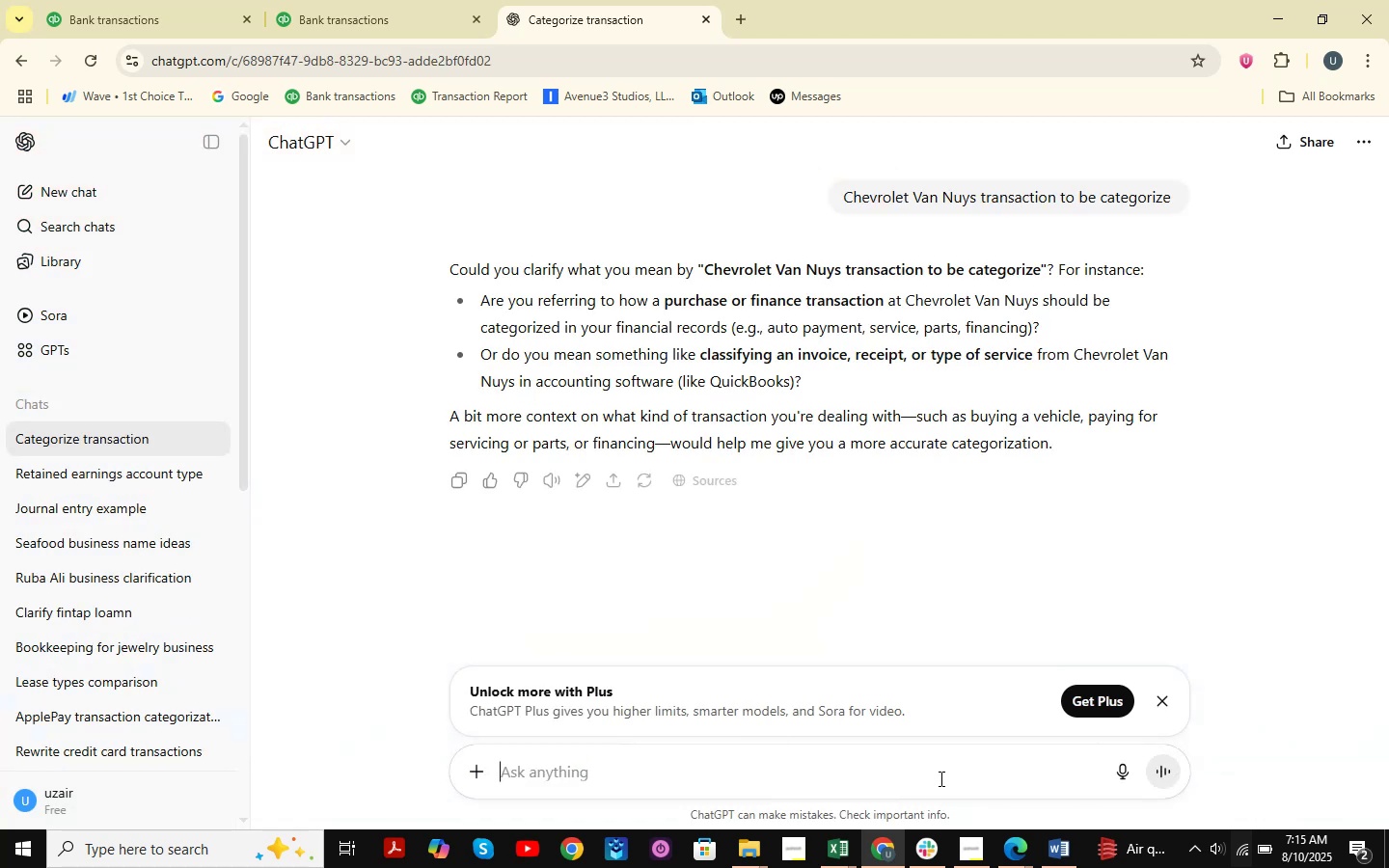 
wait(9.62)
 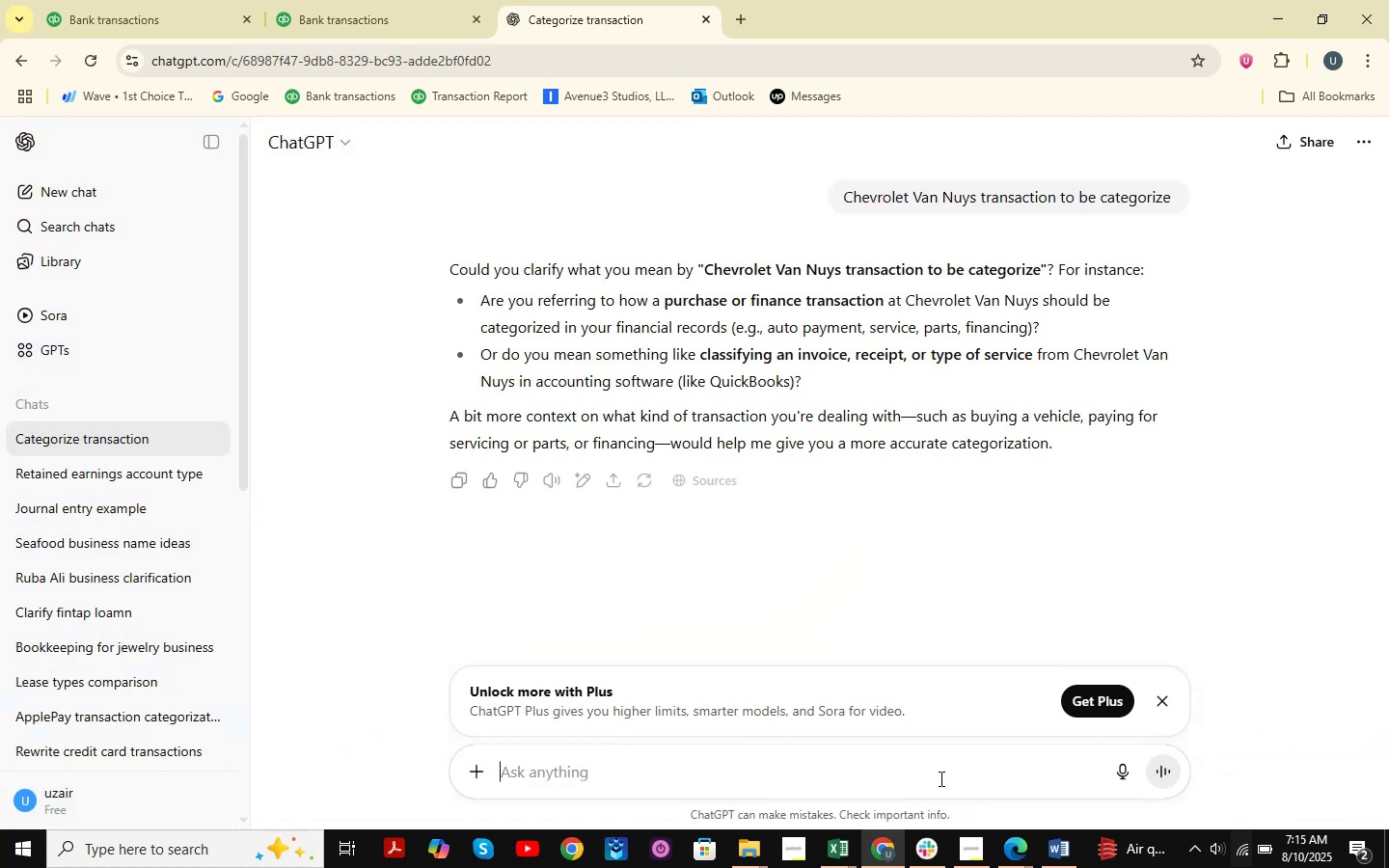 
scroll: coordinate [853, 421], scroll_direction: down, amount: 1.0
 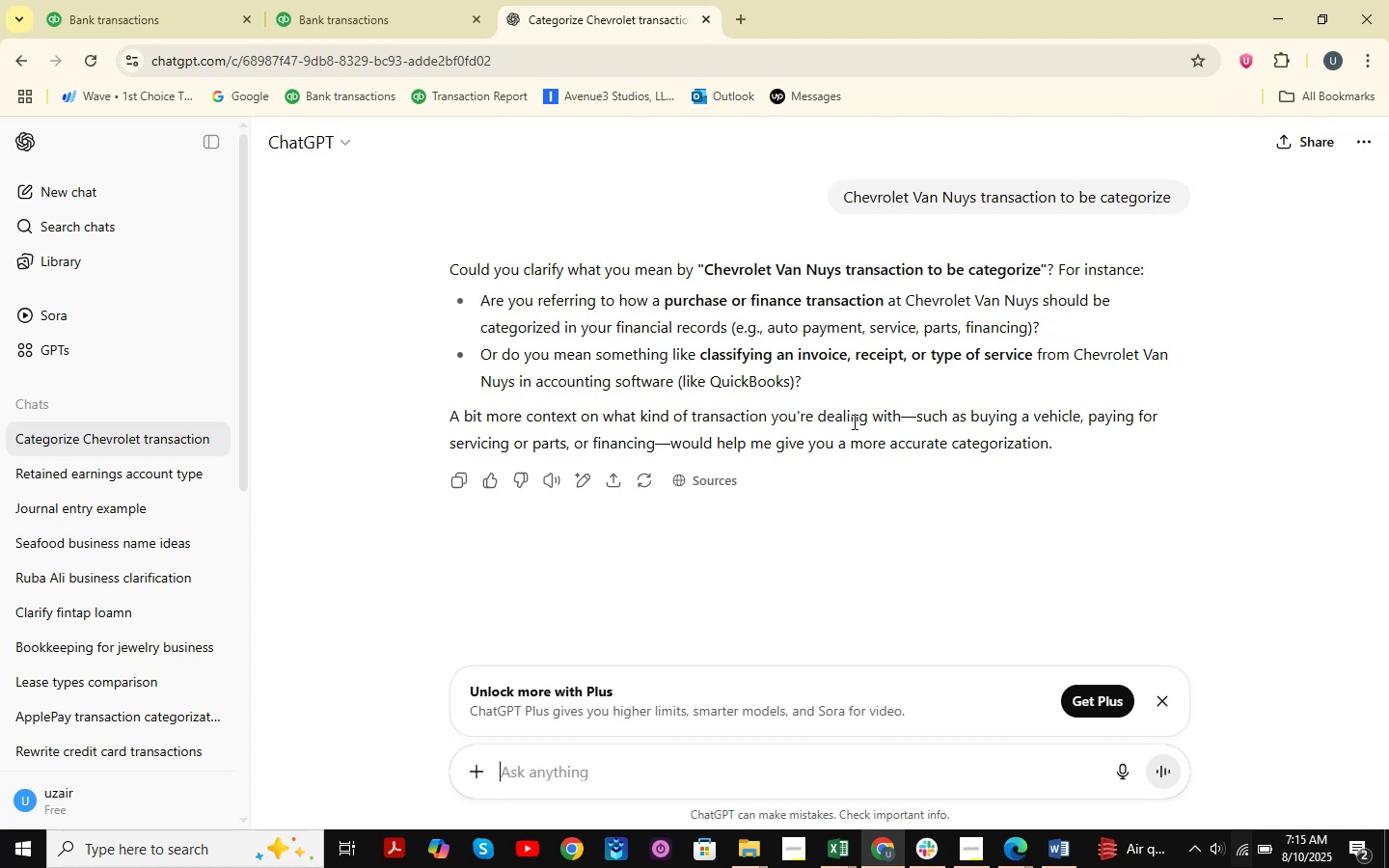 
scroll: coordinate [853, 422], scroll_direction: none, amount: 0.0
 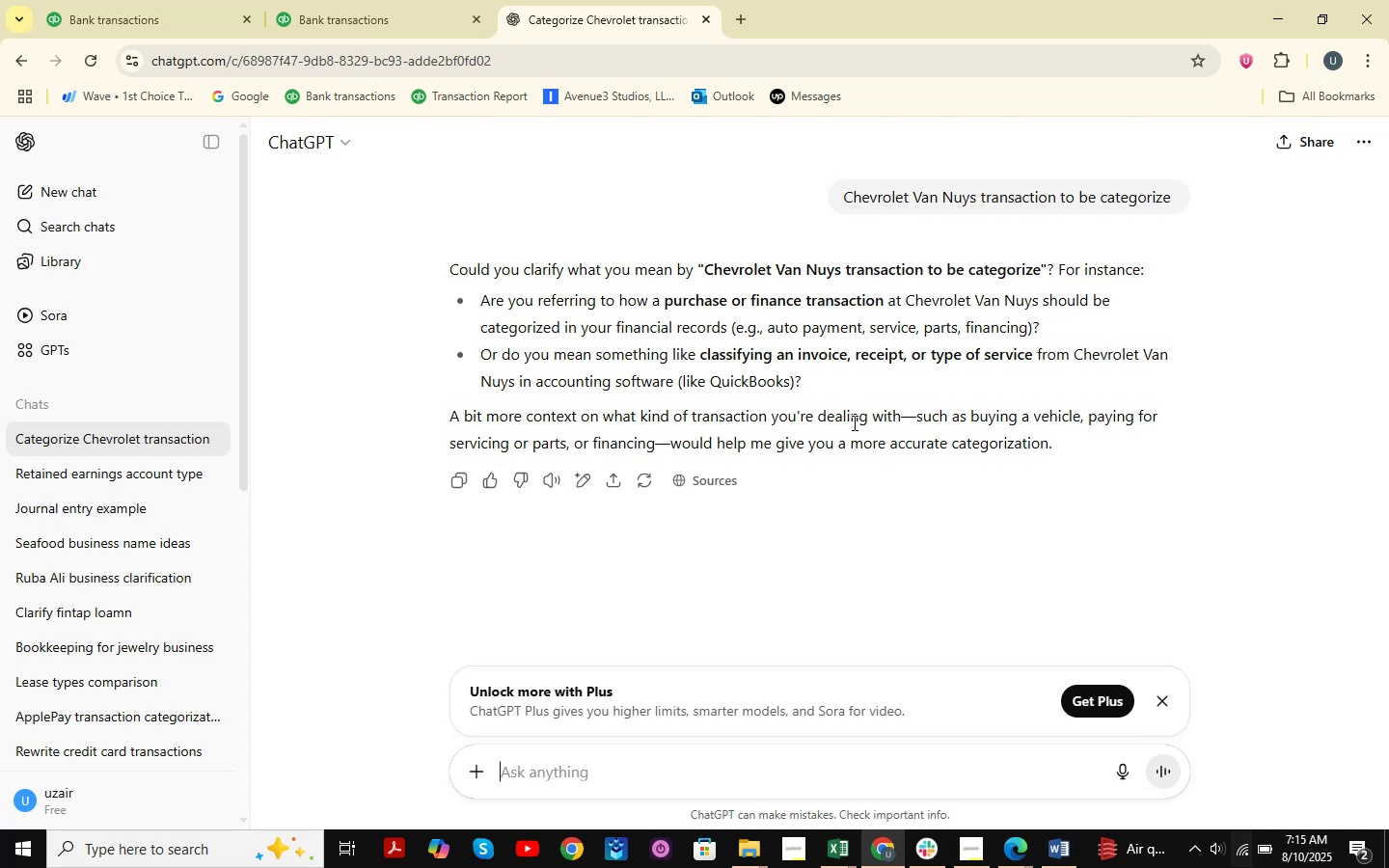 
scroll: coordinate [845, 431], scroll_direction: up, amount: 4.0
 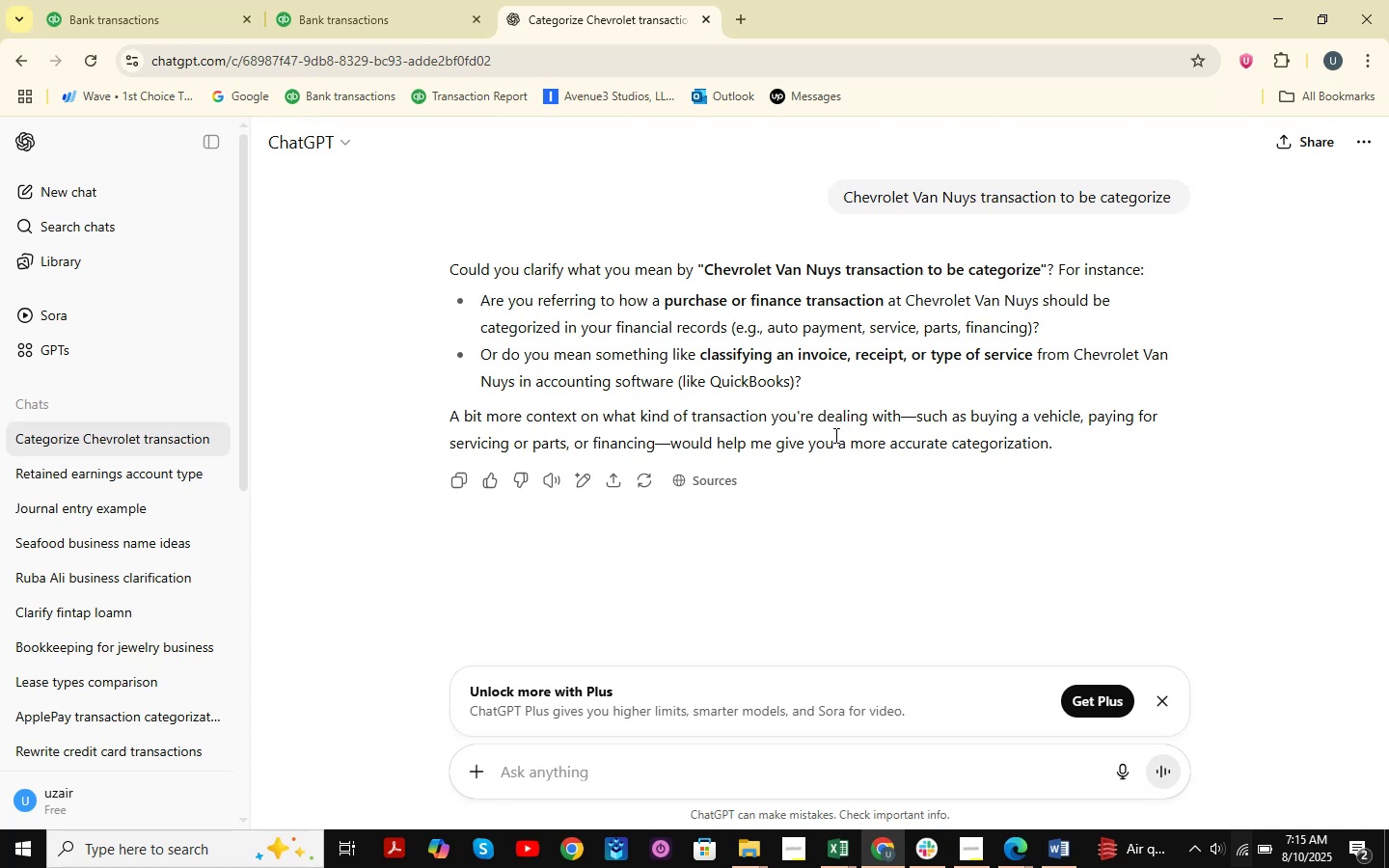 
left_click([361, 0])
 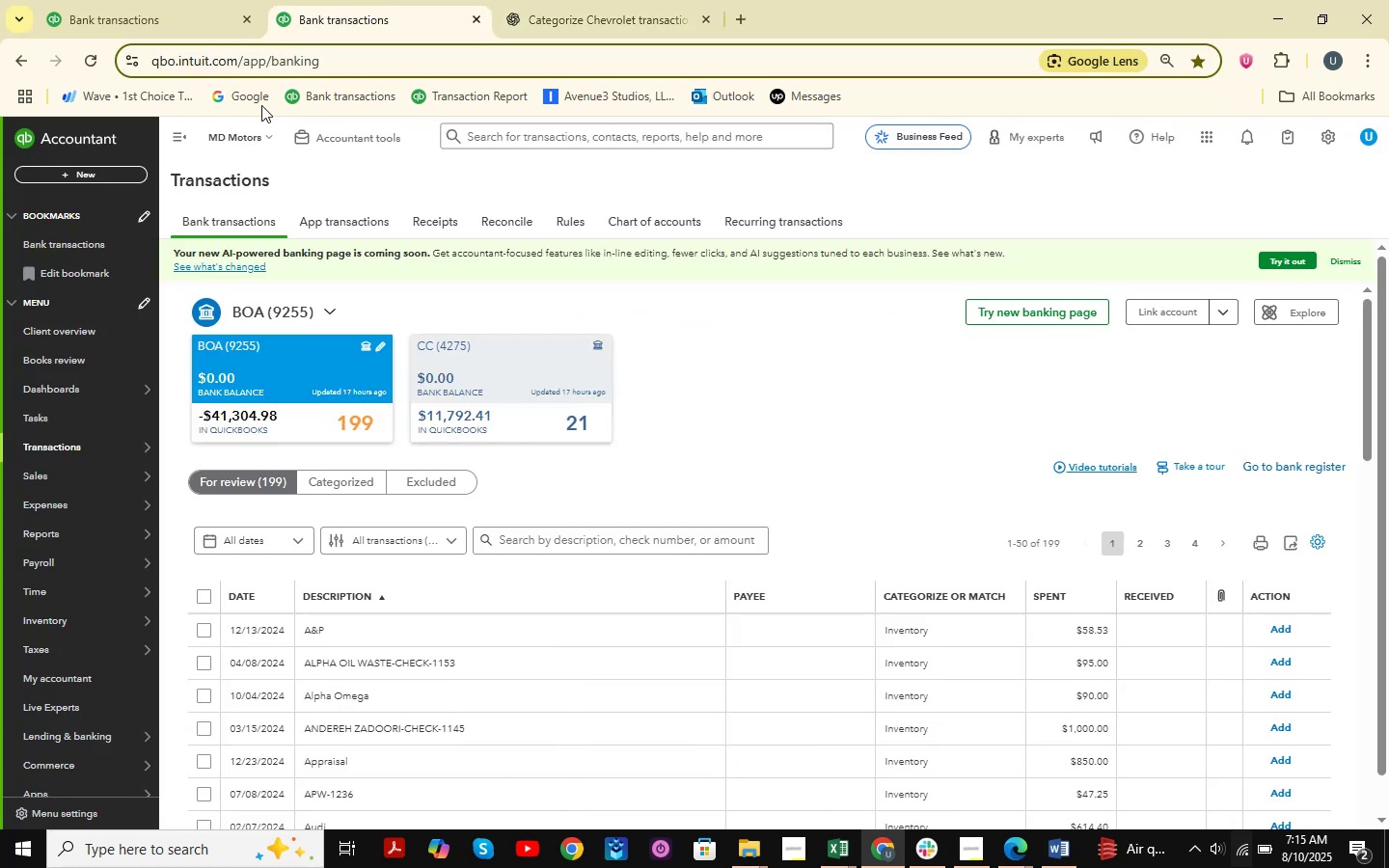 
left_click([182, 0])
 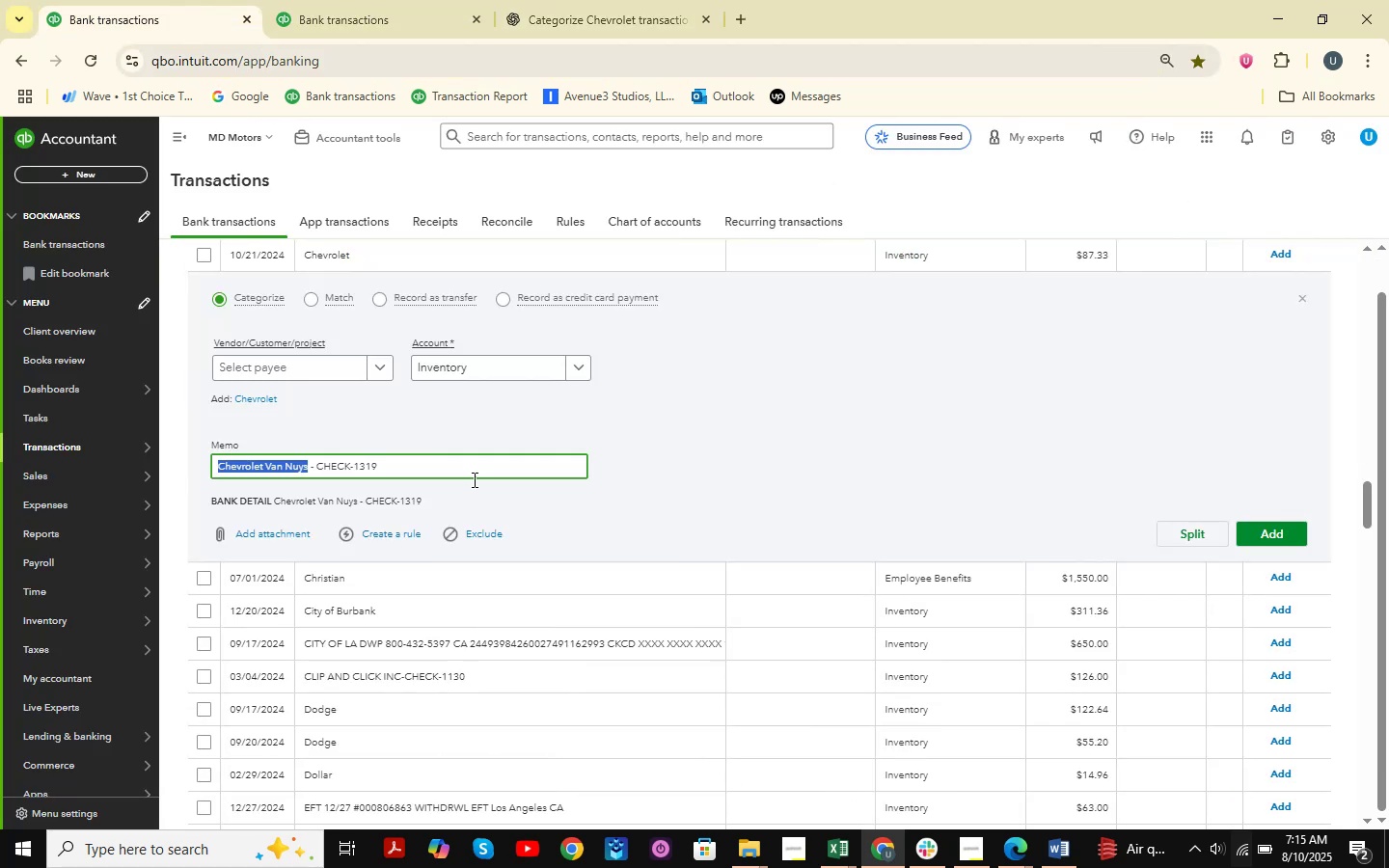 
scroll: coordinate [565, 508], scroll_direction: down, amount: 15.0
 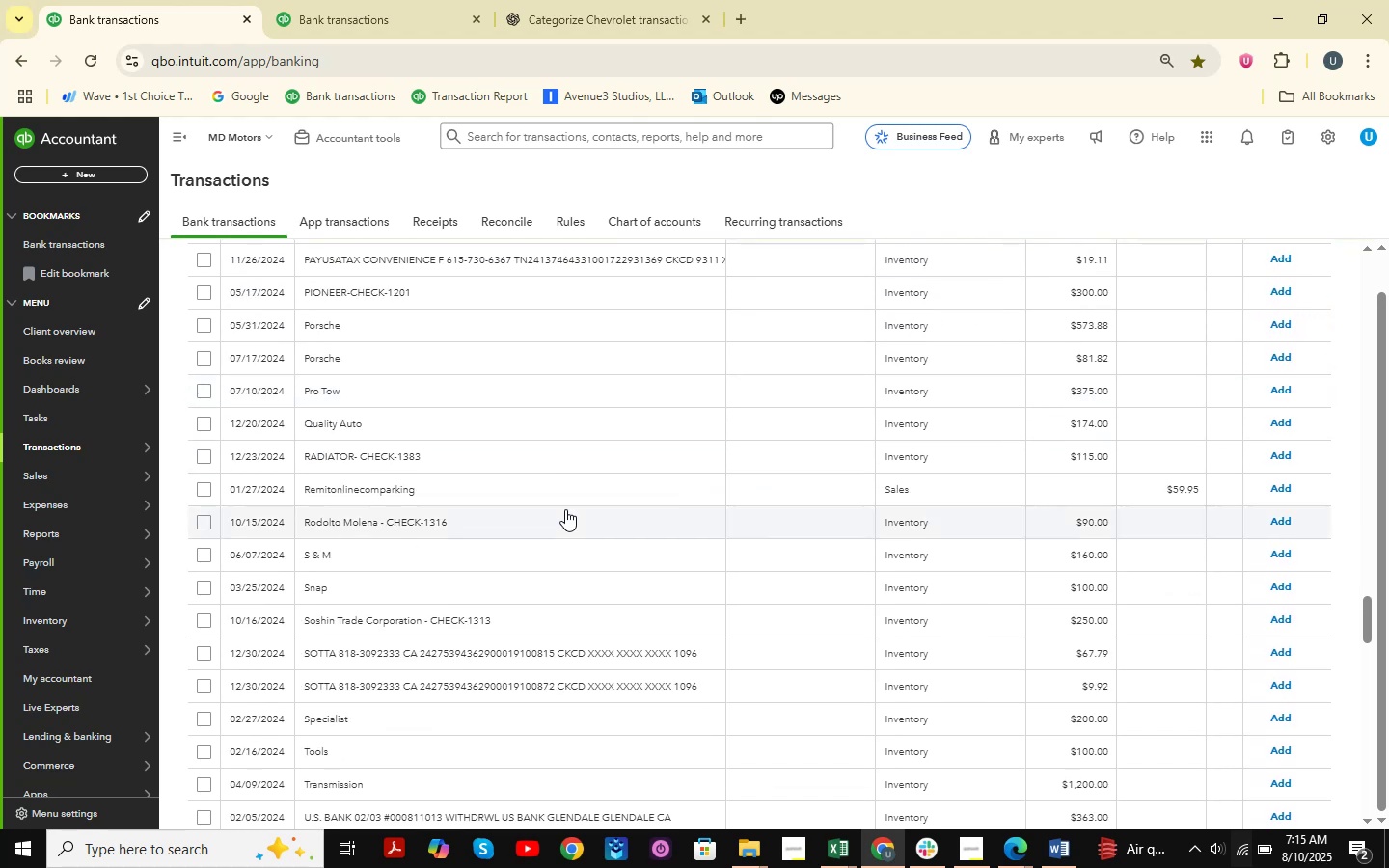 
wait(5.56)
 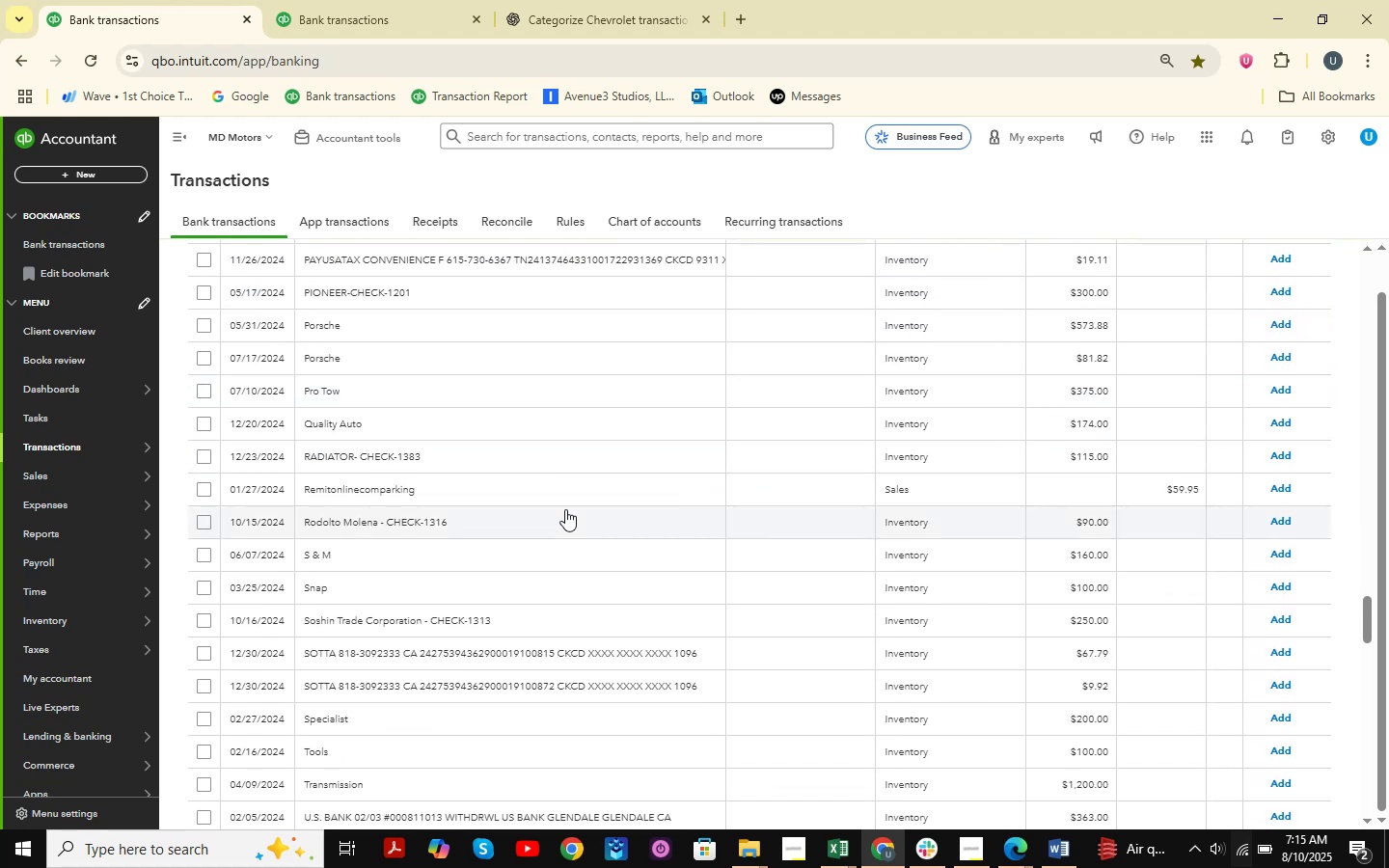 
scroll: coordinate [565, 509], scroll_direction: down, amount: 16.0
 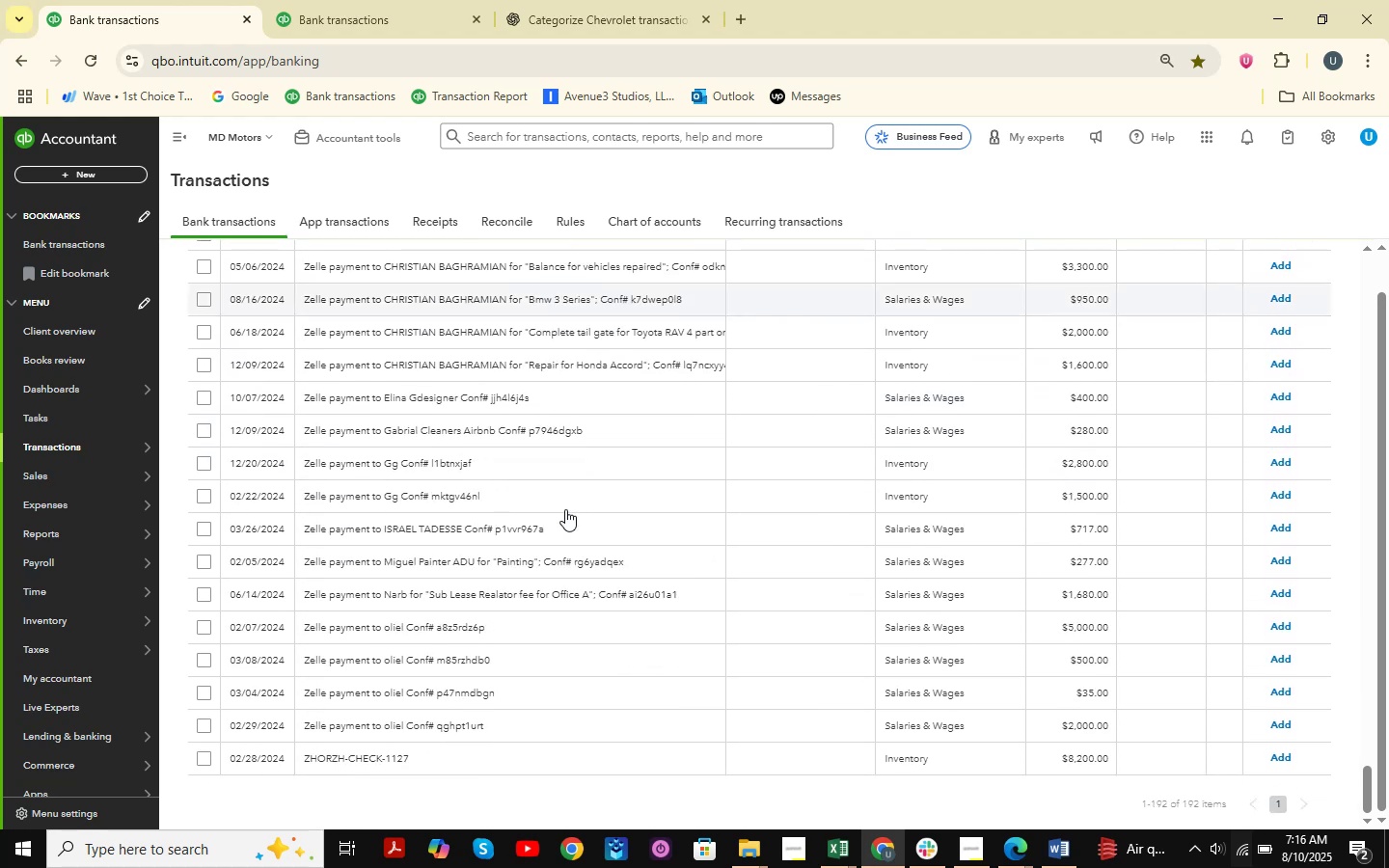 
scroll: coordinate [565, 509], scroll_direction: up, amount: 48.0
 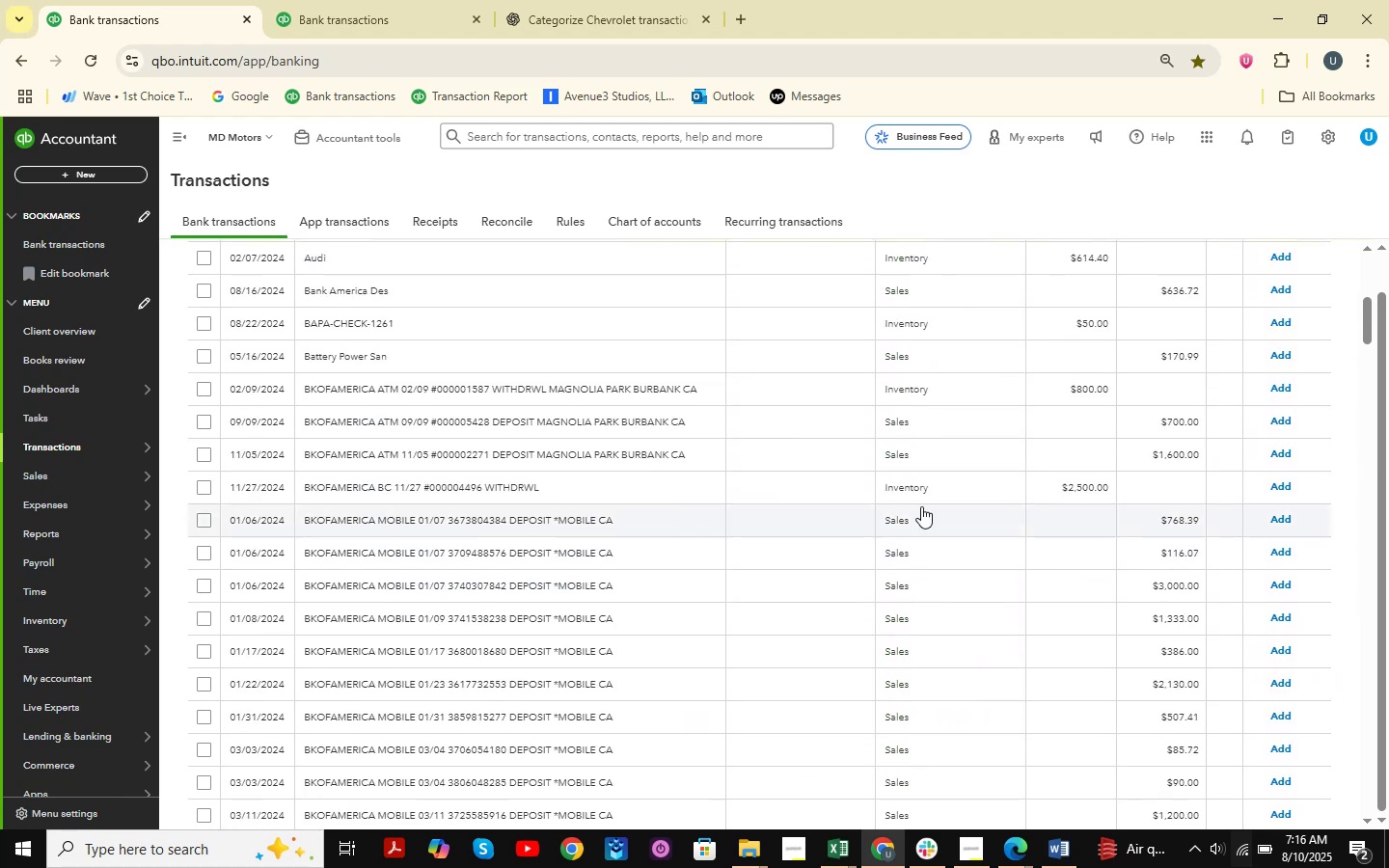 
scroll: coordinate [733, 492], scroll_direction: down, amount: 12.0
 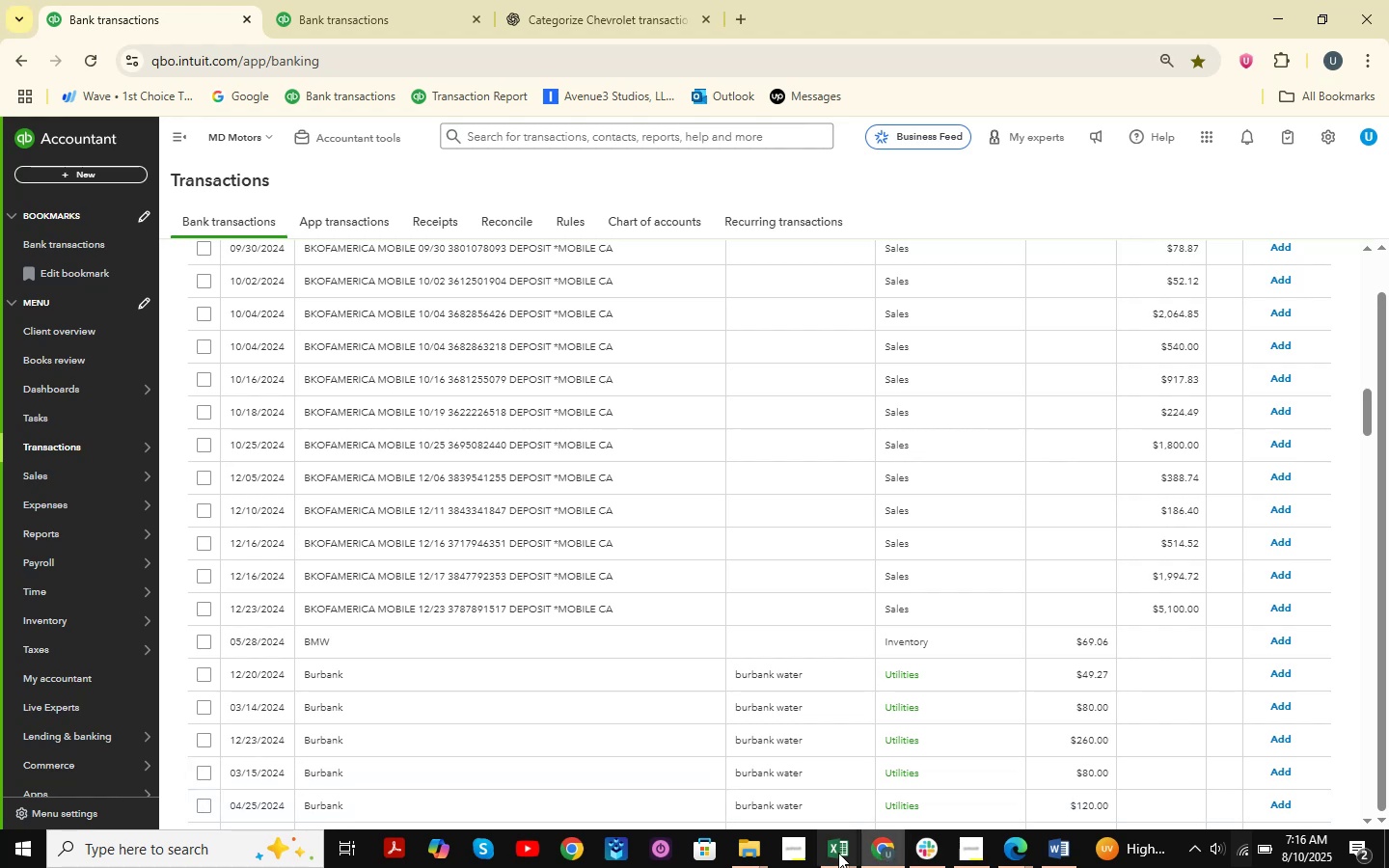 
wait(7.94)
 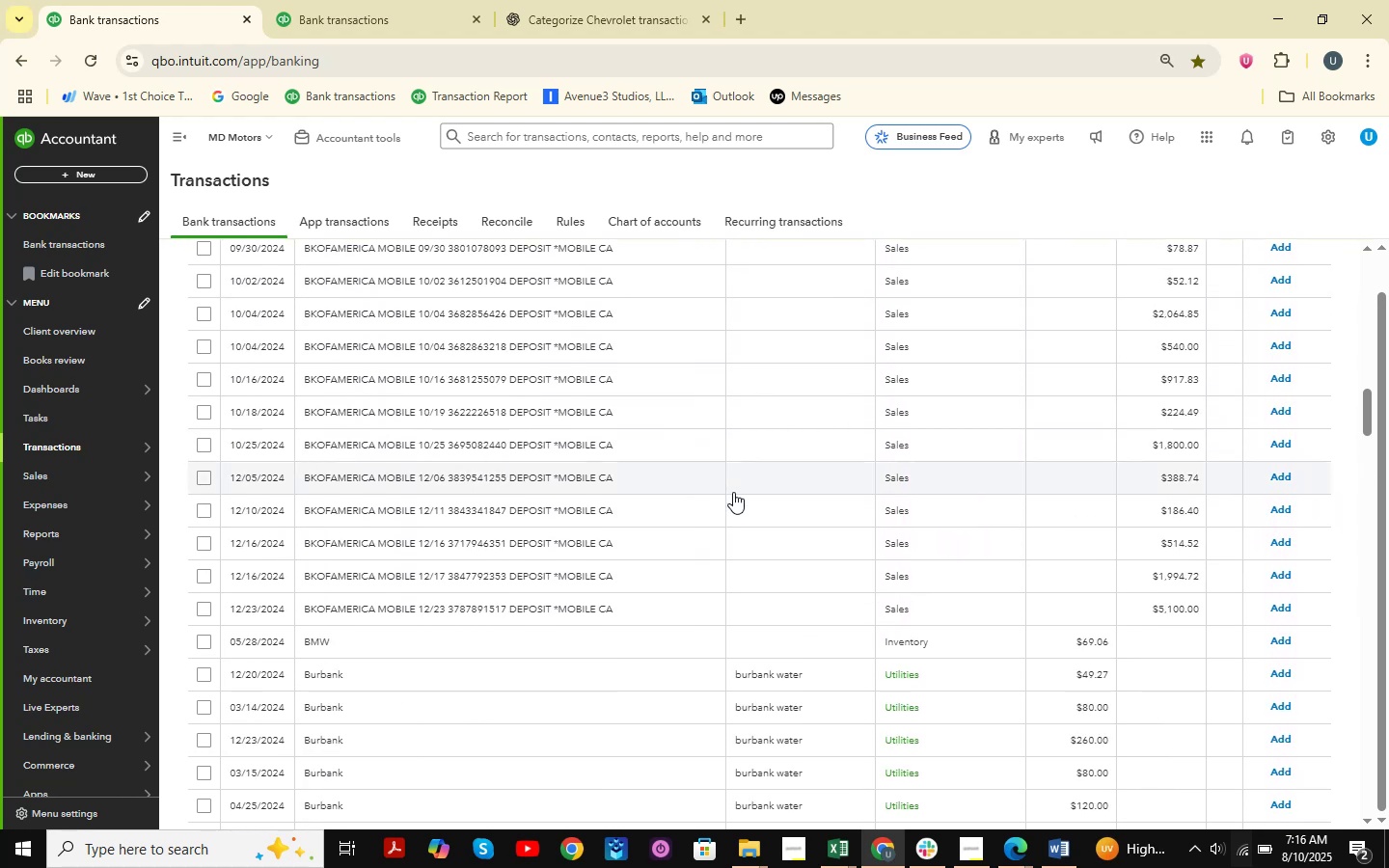 
left_click([826, 857])
 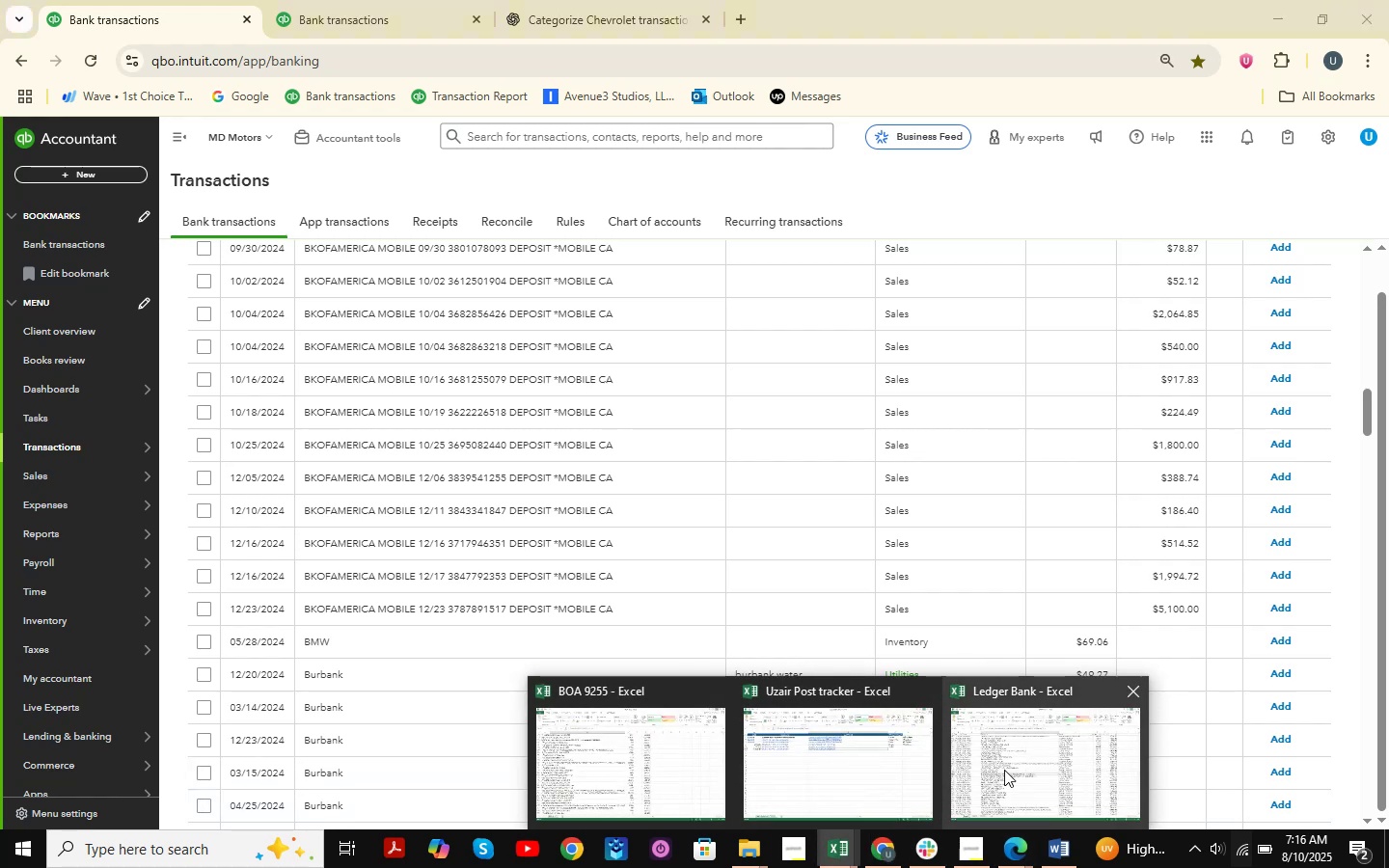 
left_click([1015, 756])
 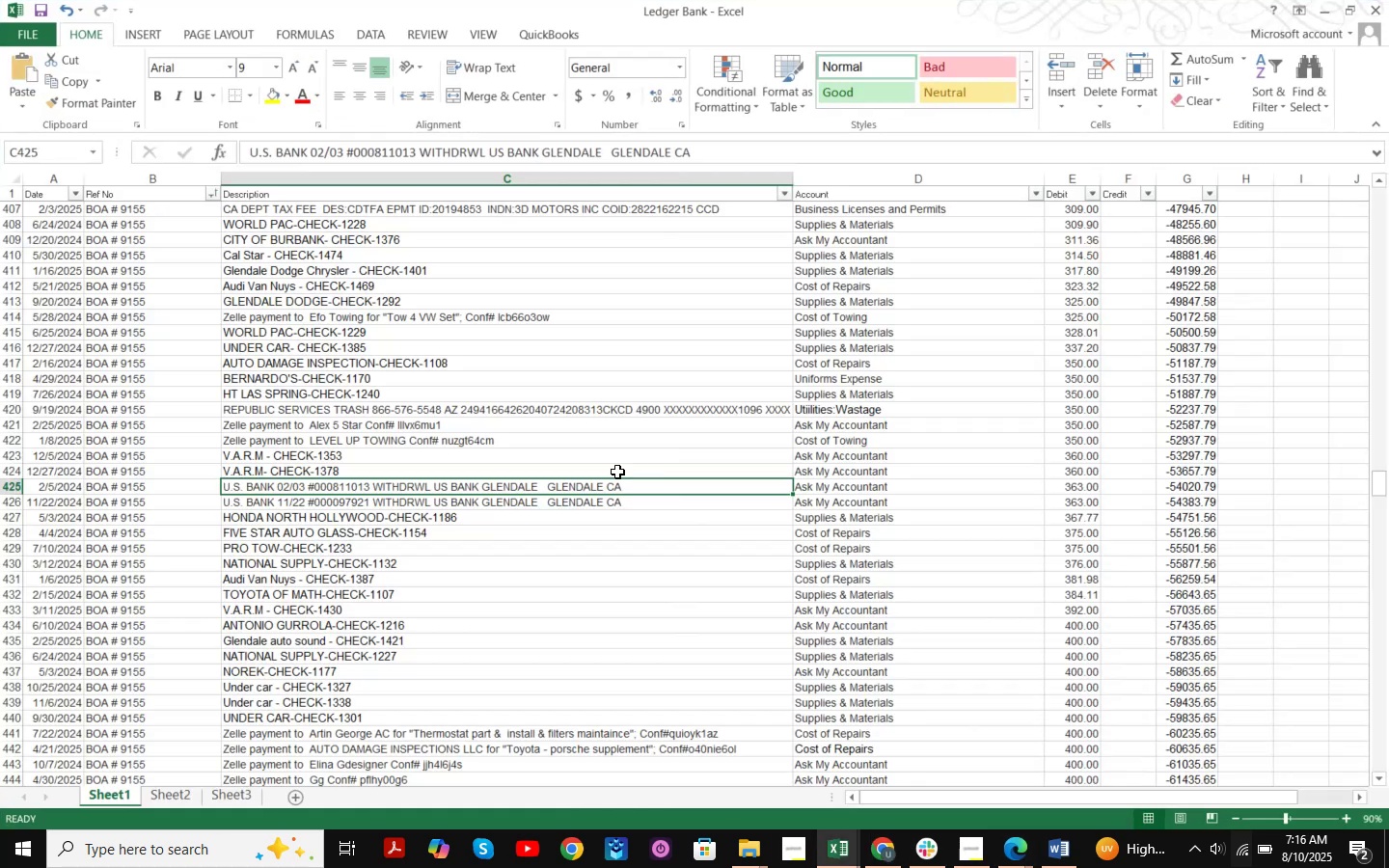 
left_click([569, 456])
 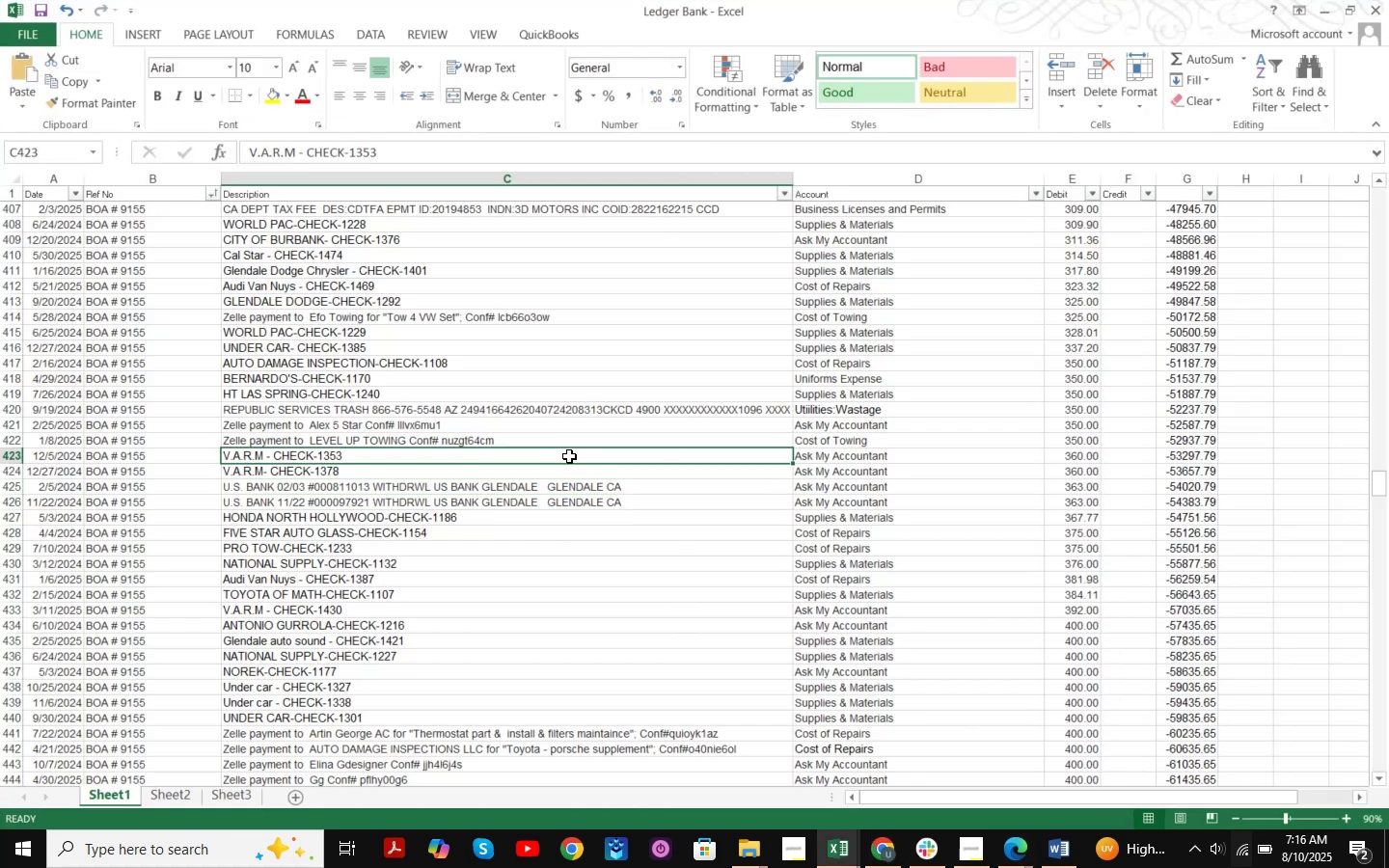 
key(Control+F)
 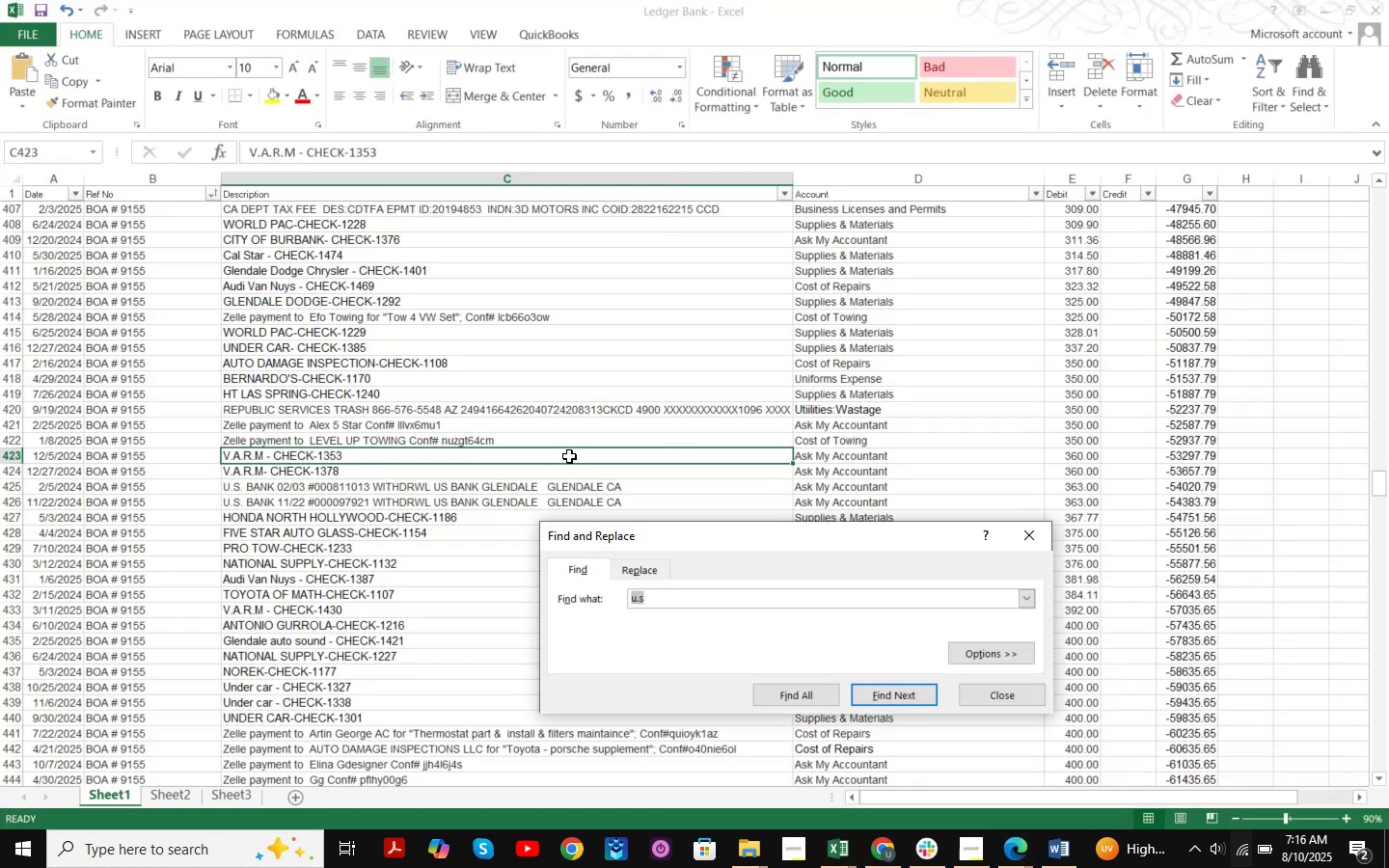 
type(bkofamerica)
 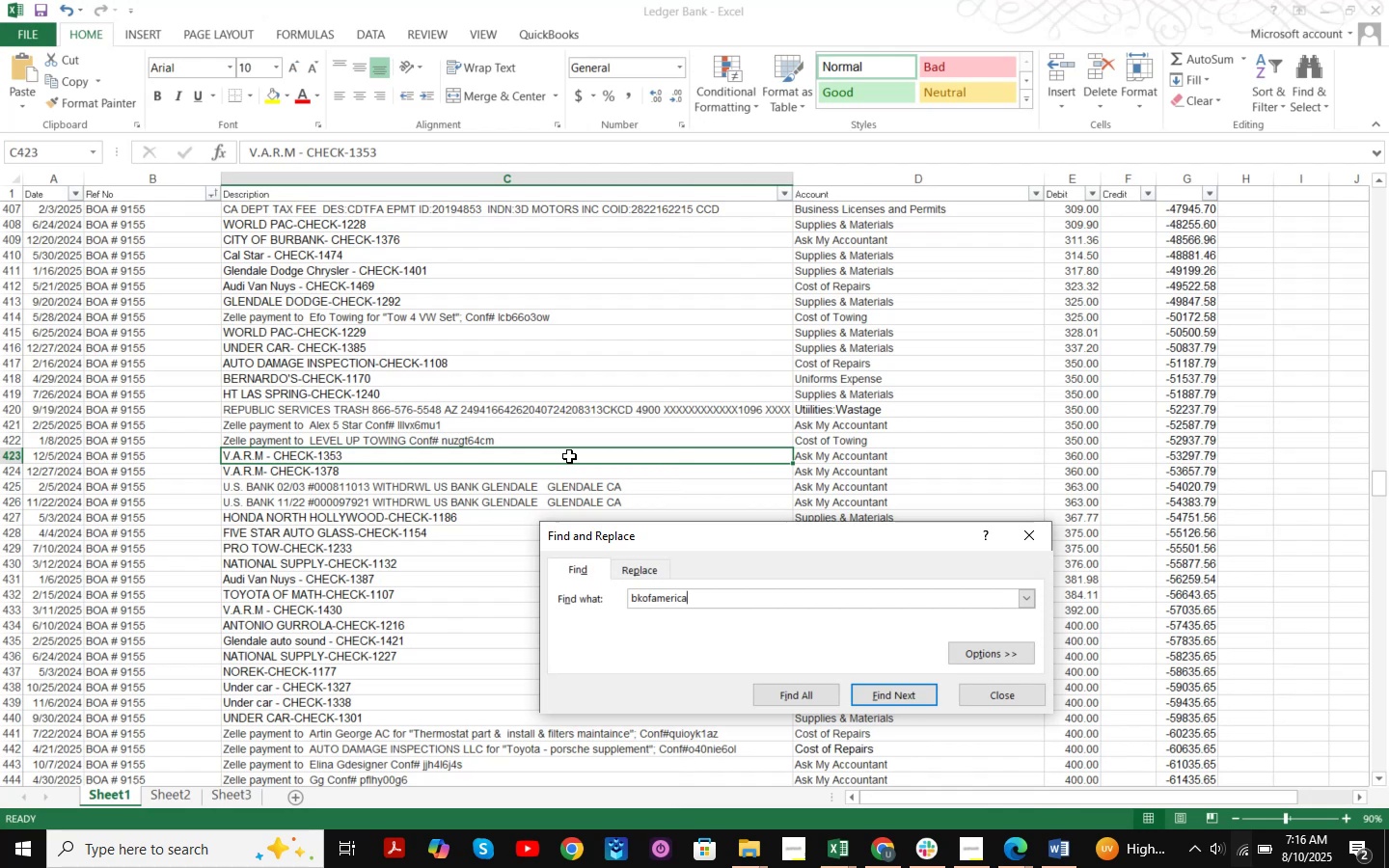 
key(Enter)
 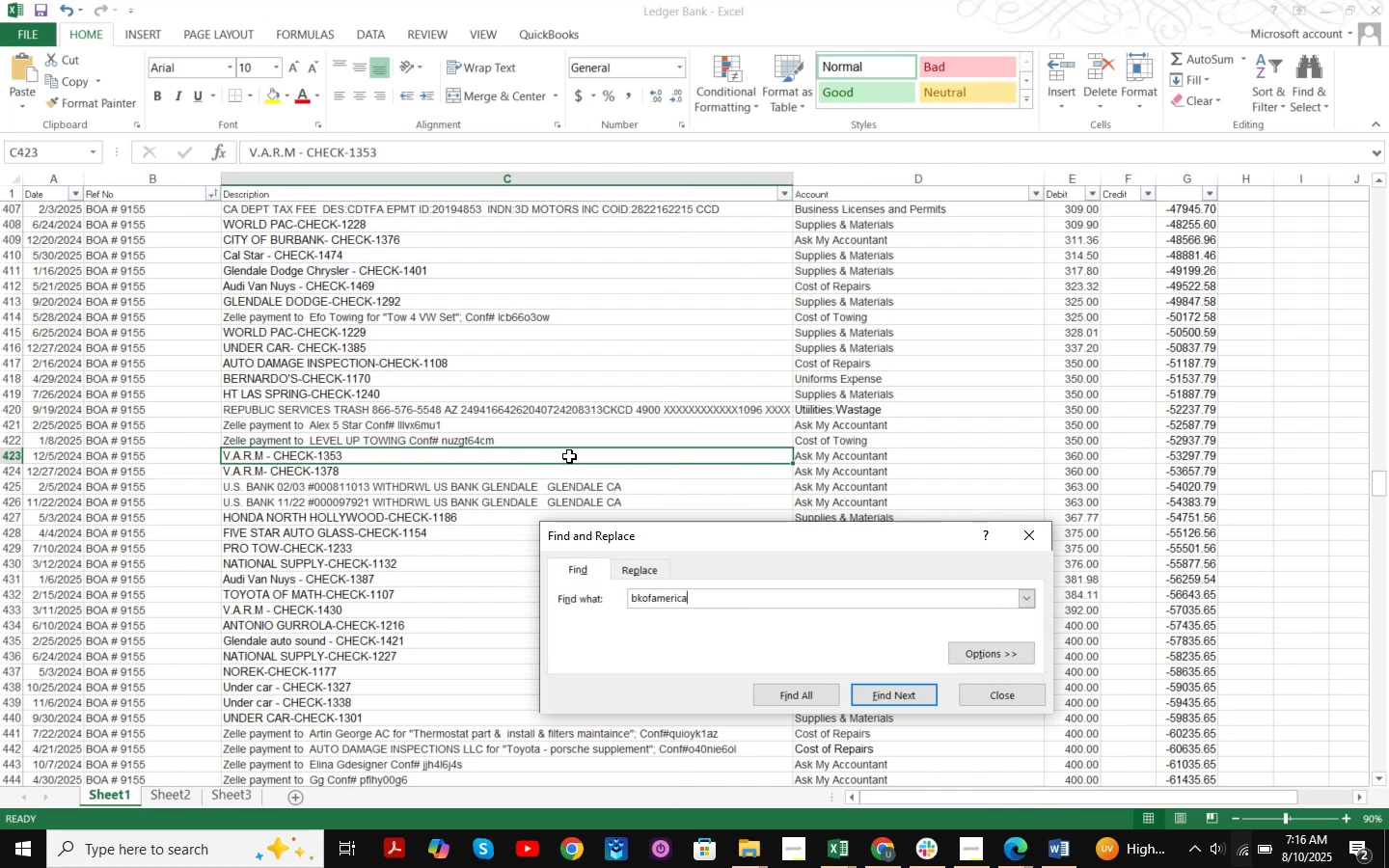 
key(Enter)
 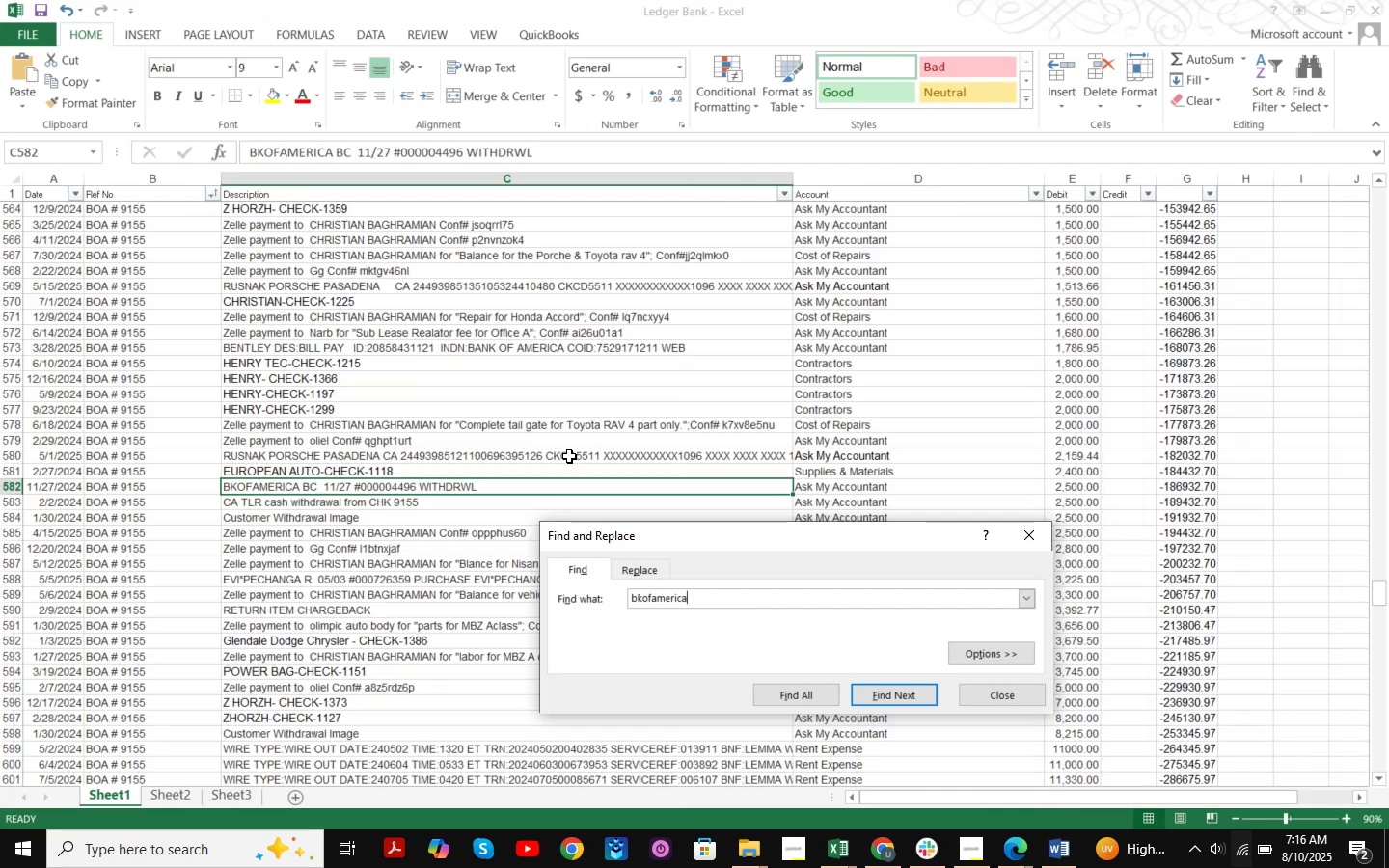 
key(Enter)
 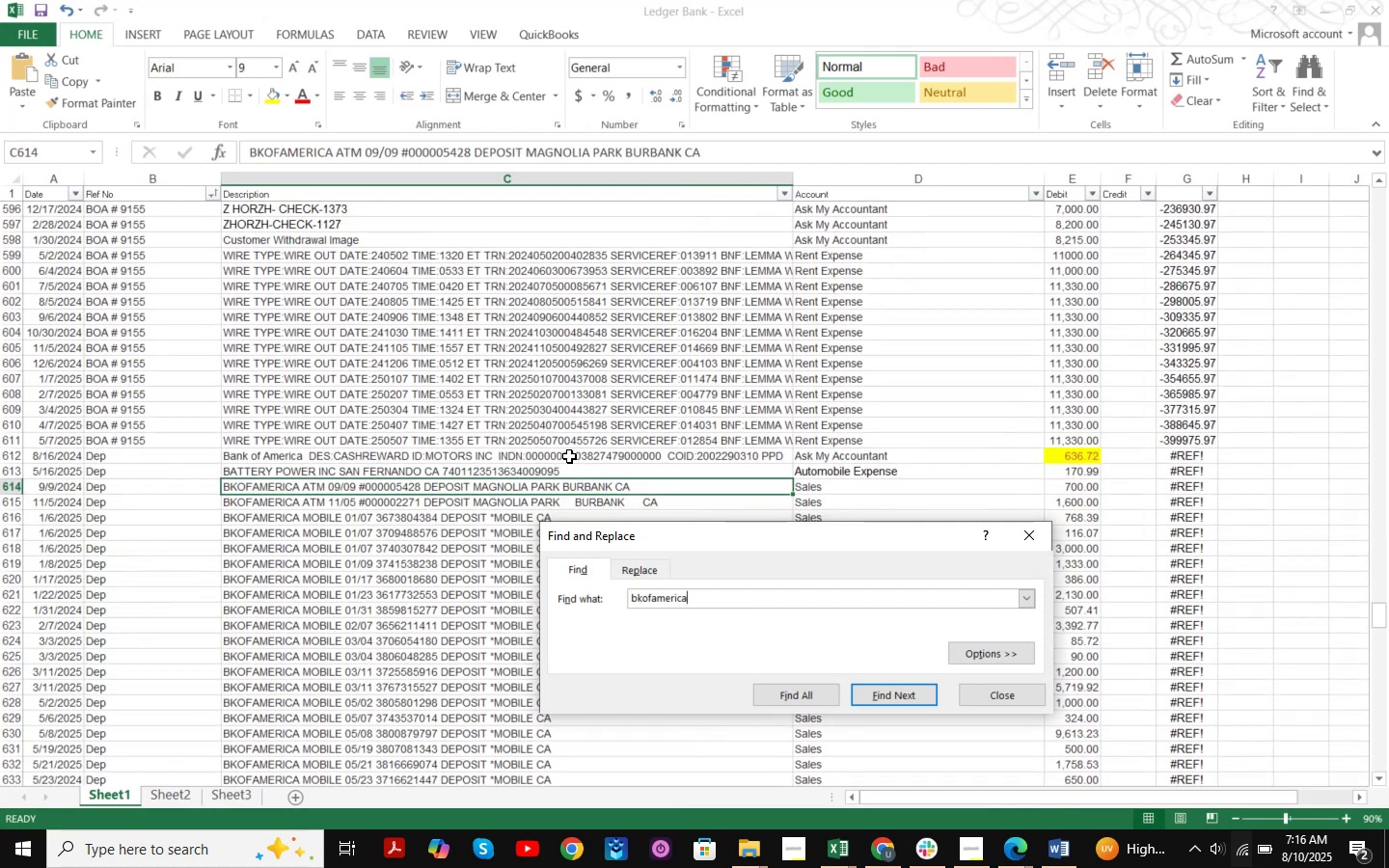 
key(Enter)
 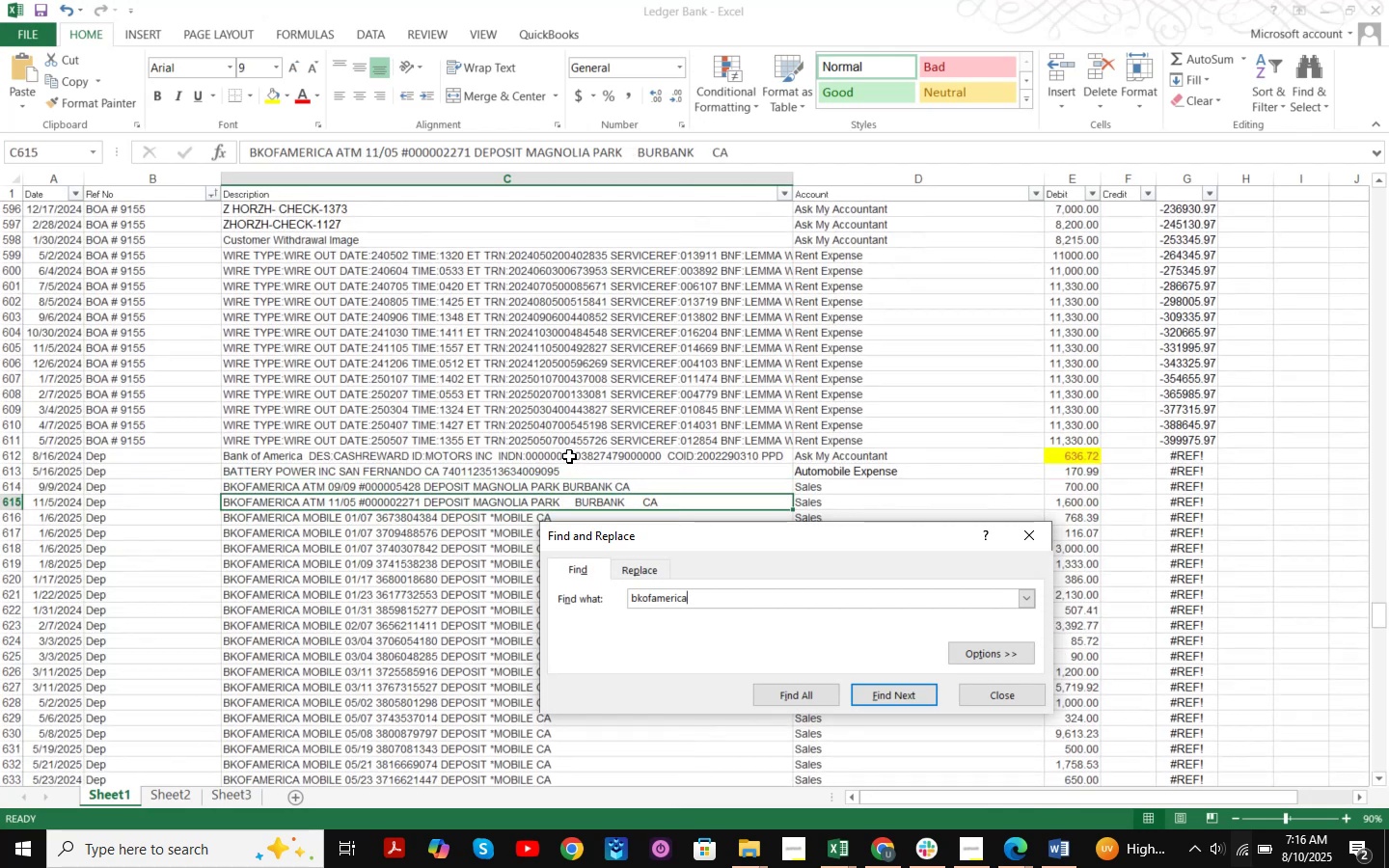 
key(Enter)
 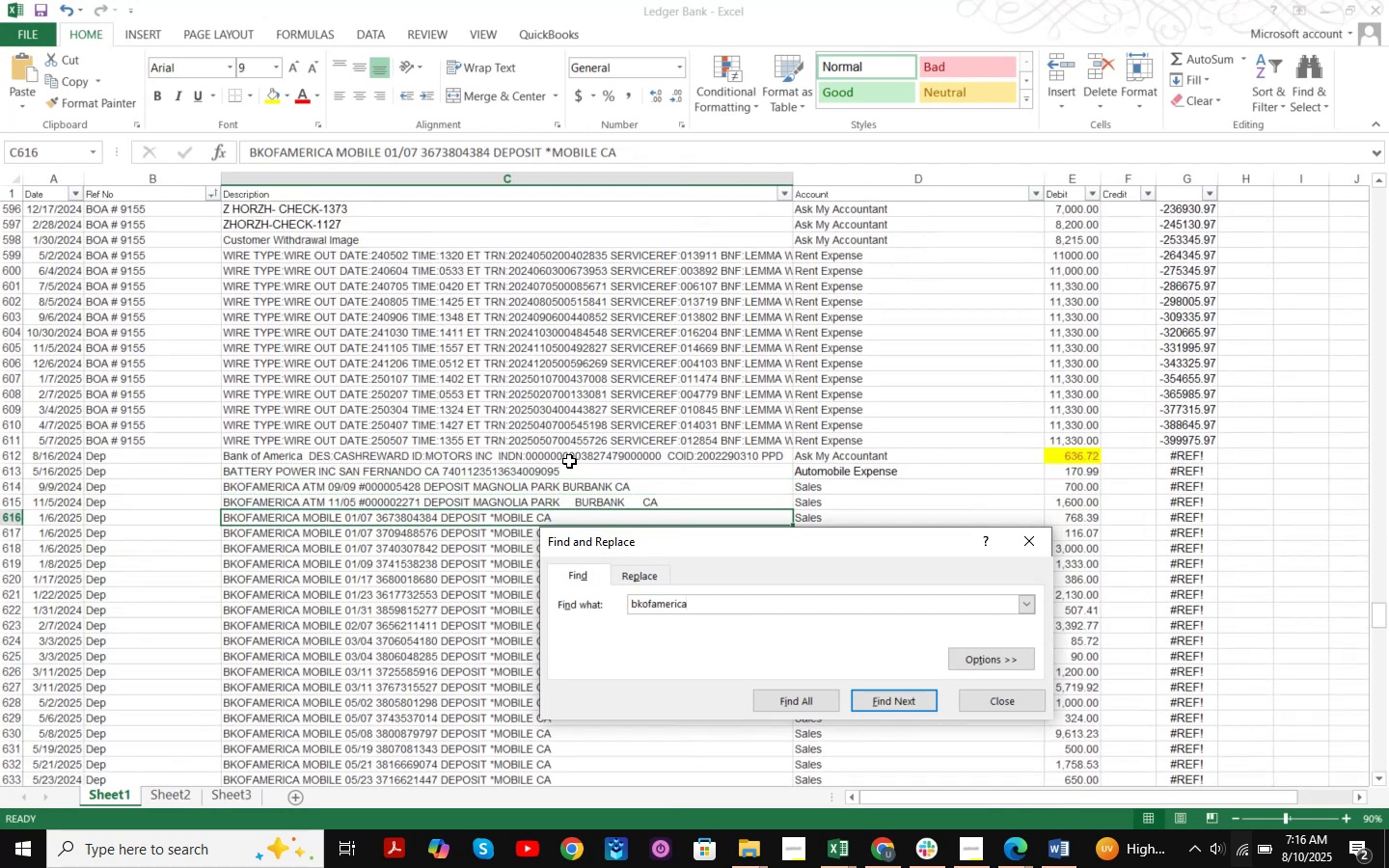 
key(Enter)
 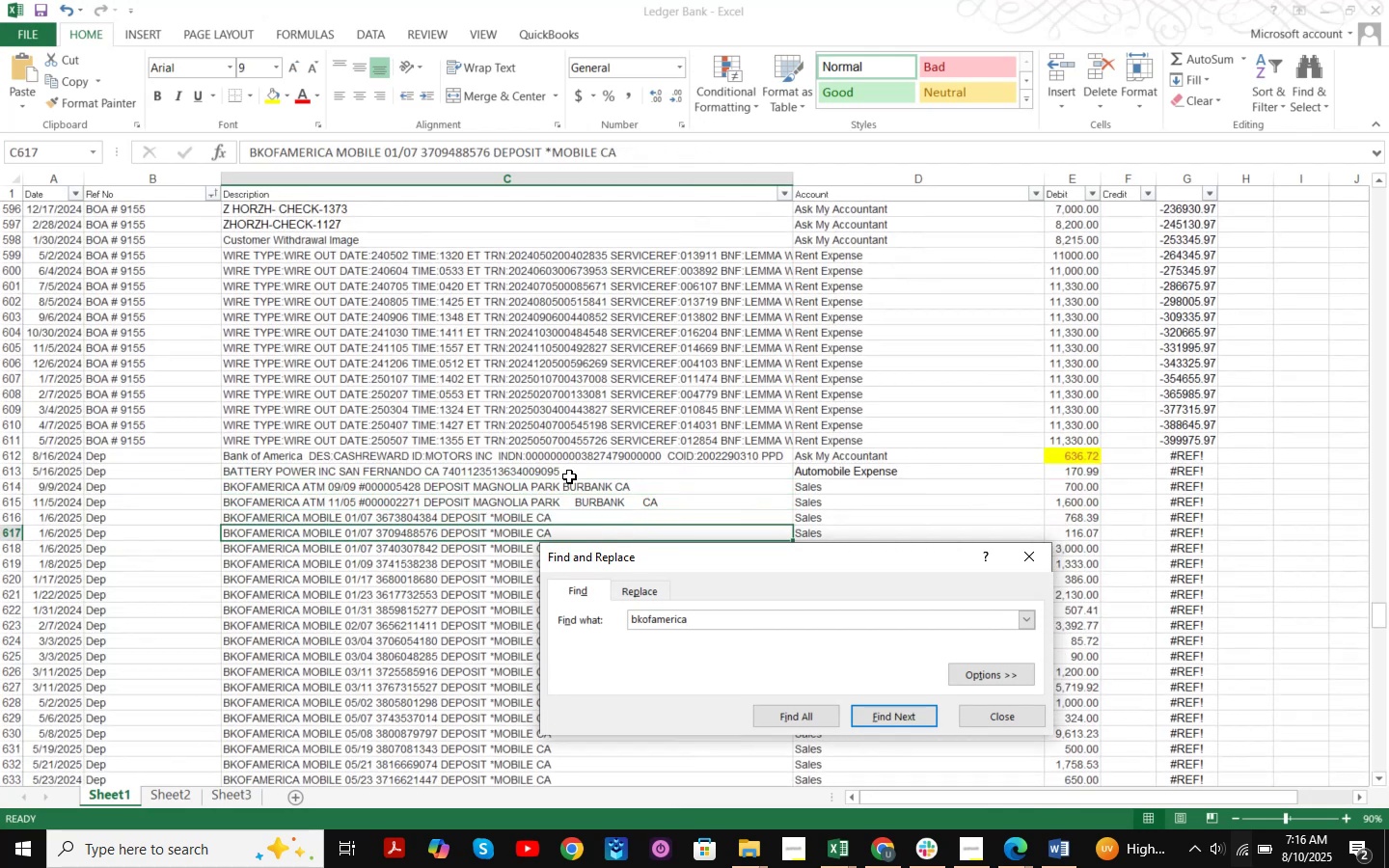 
key(Enter)
 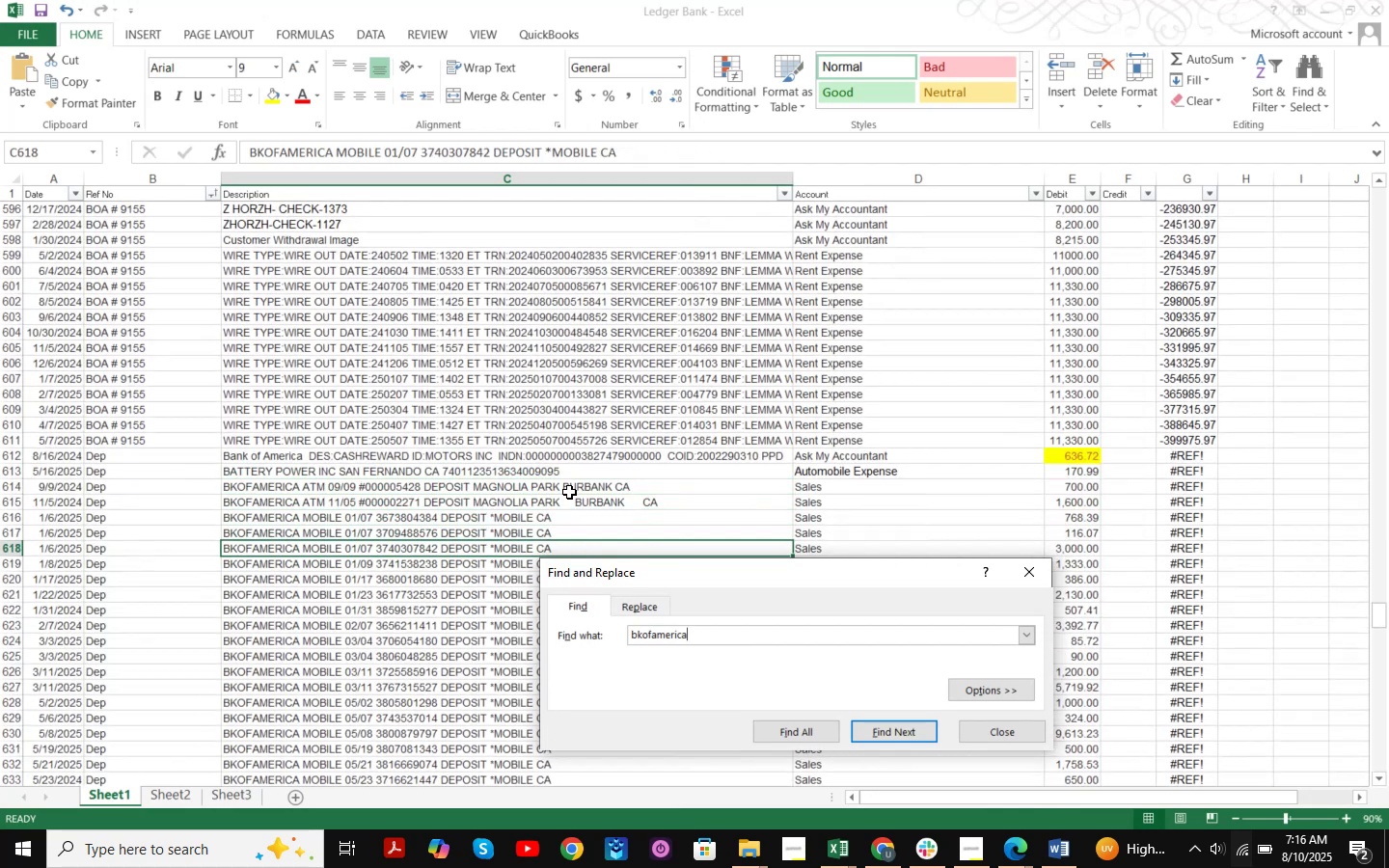 
key(Enter)
 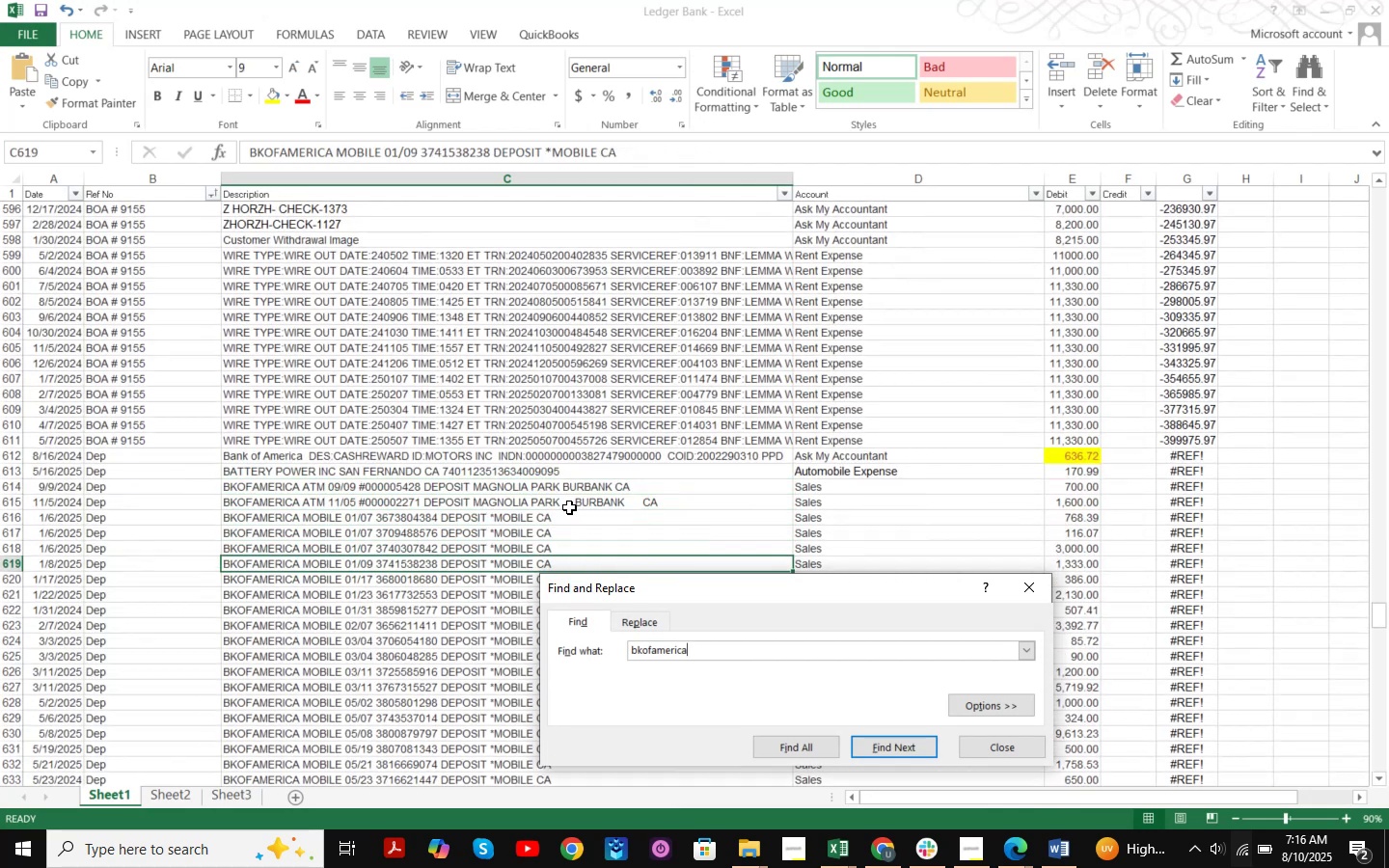 
key(Enter)
 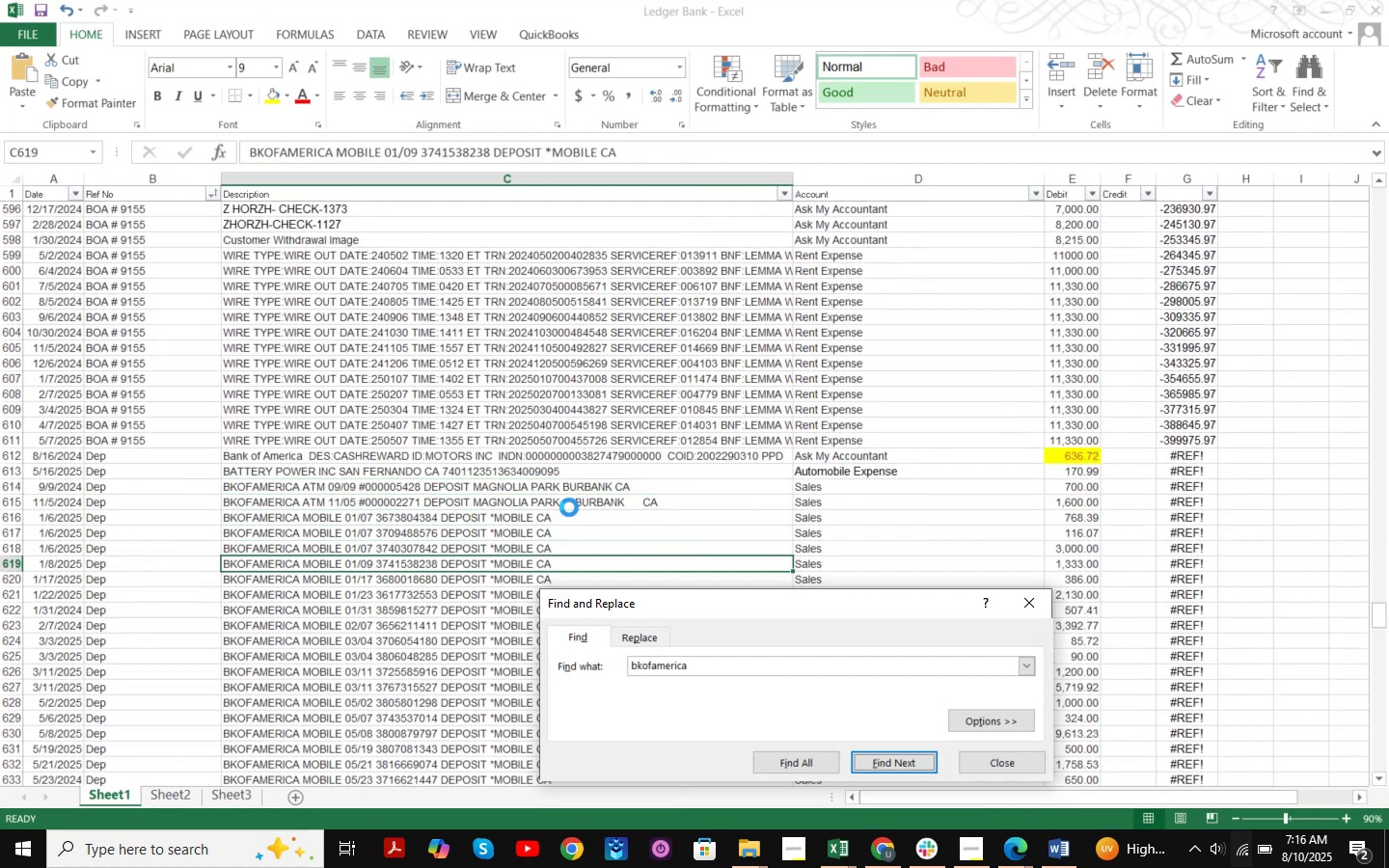 
key(Enter)
 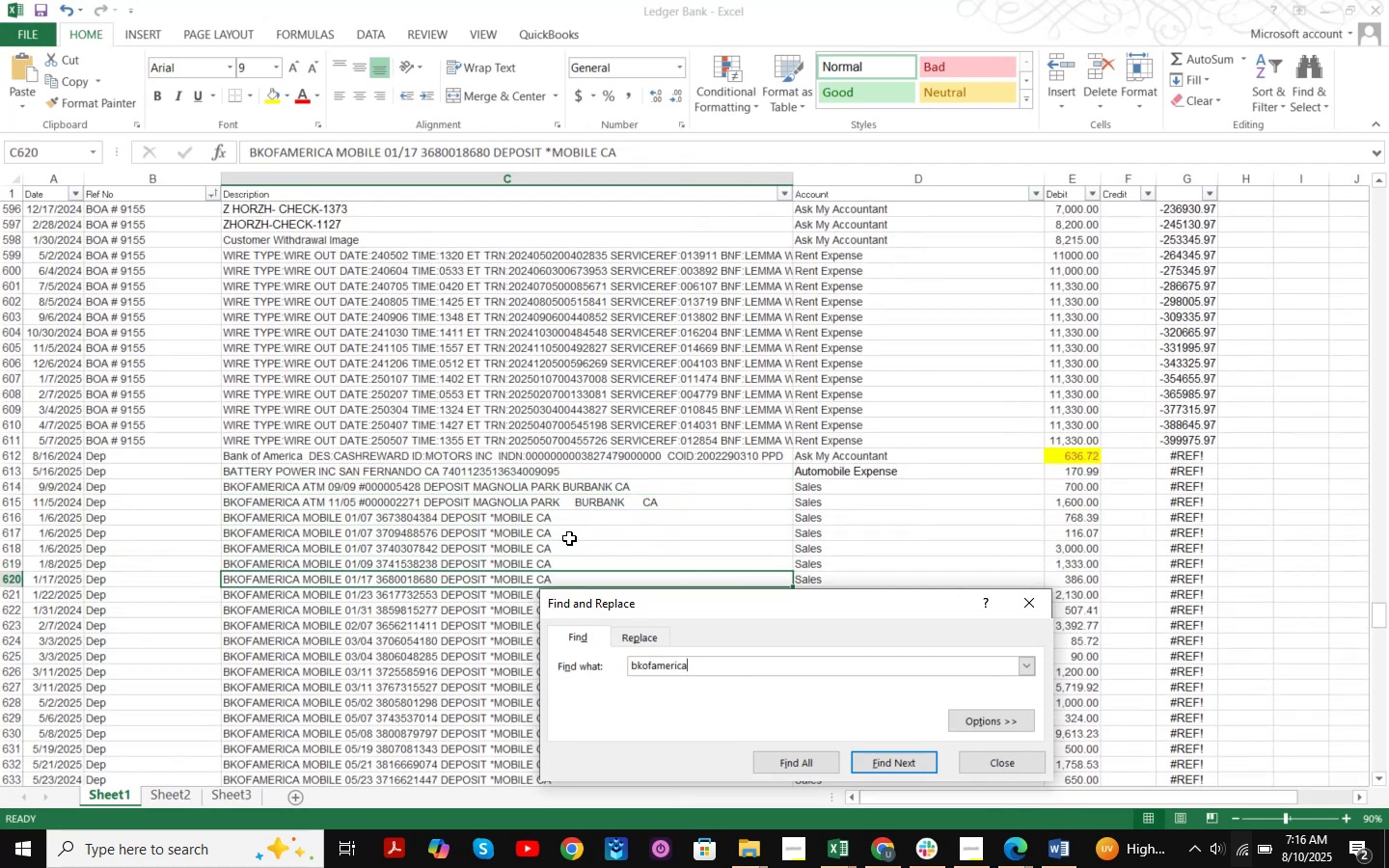 
key(Enter)
 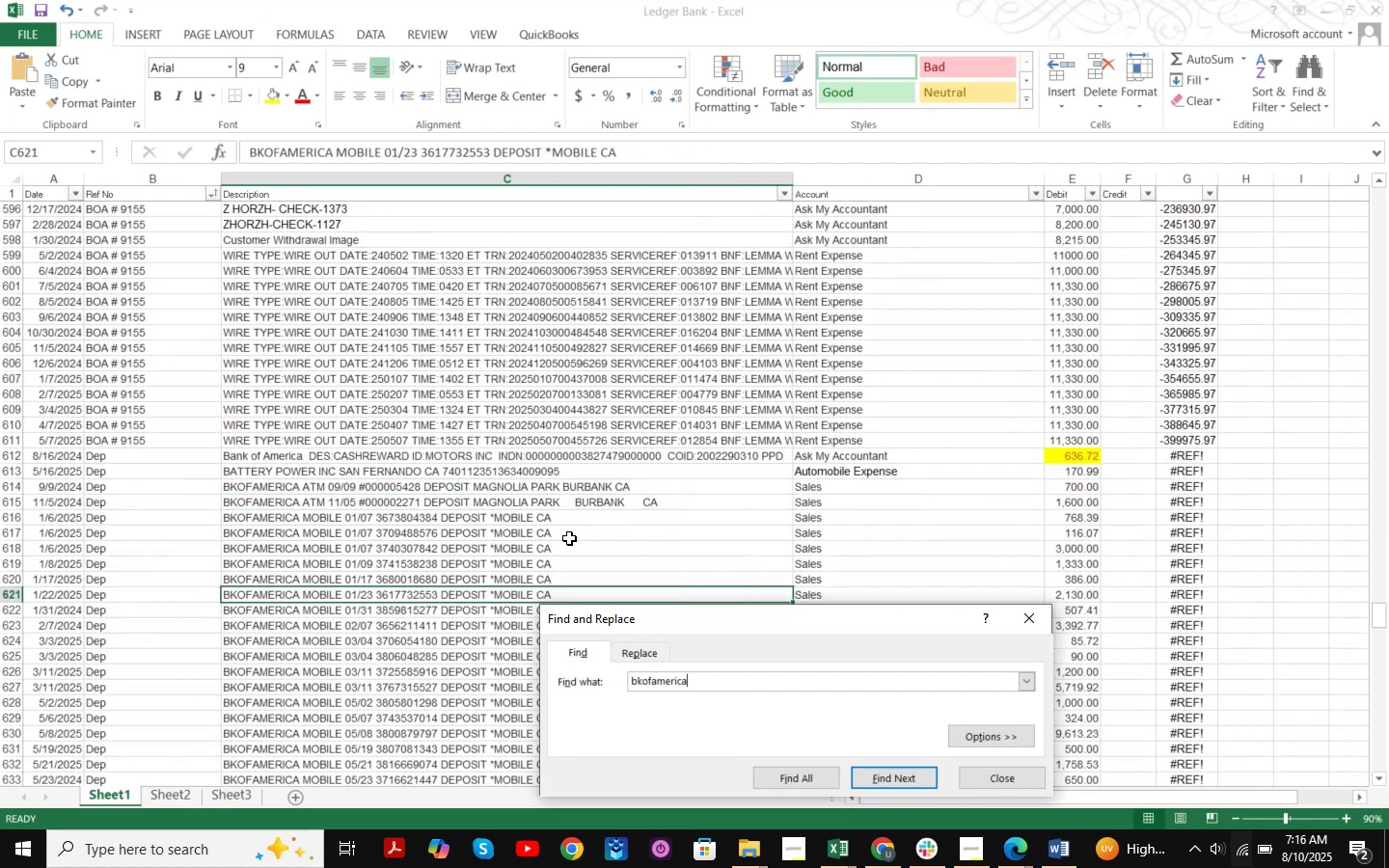 
key(Enter)
 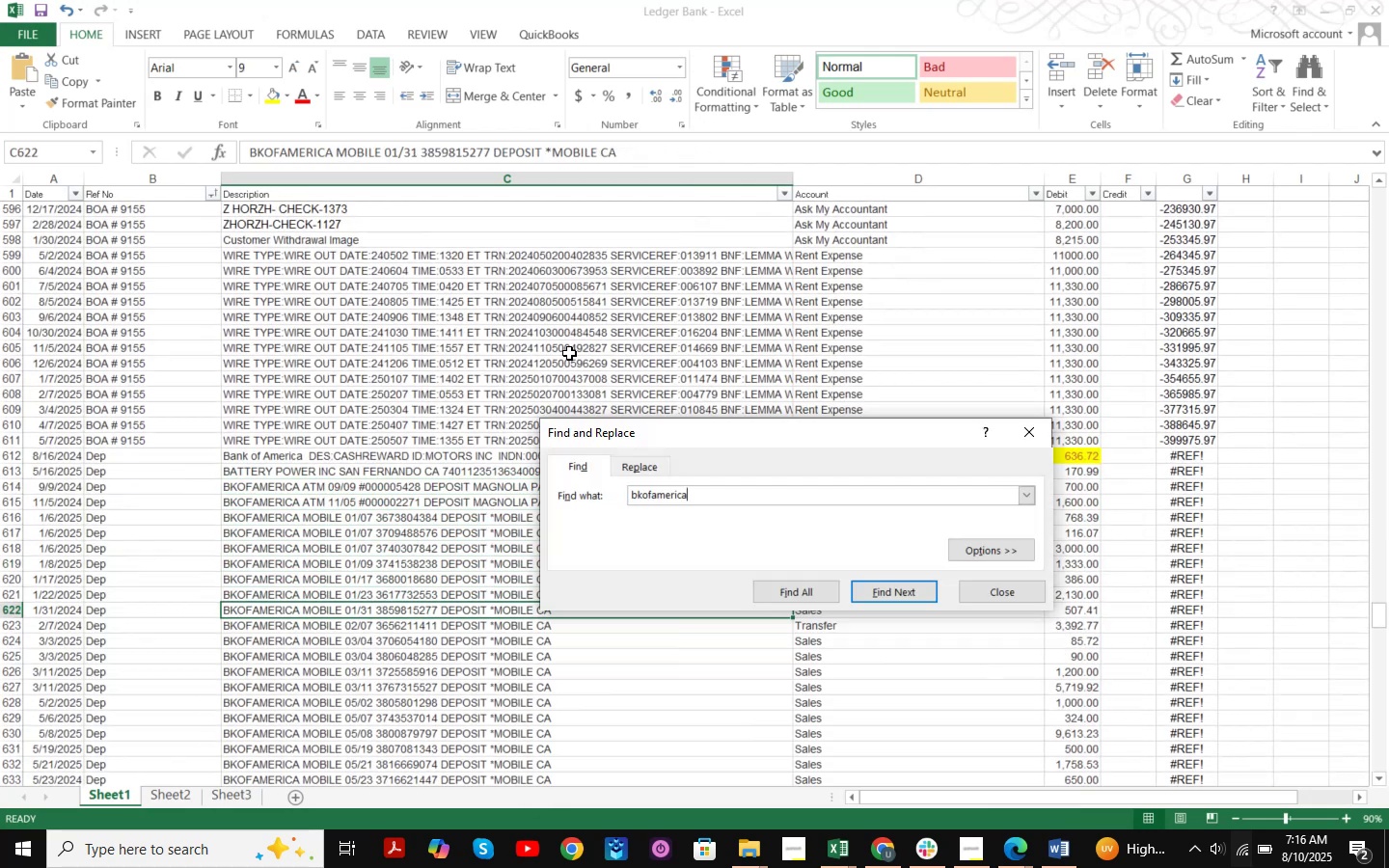 
key(Enter)
 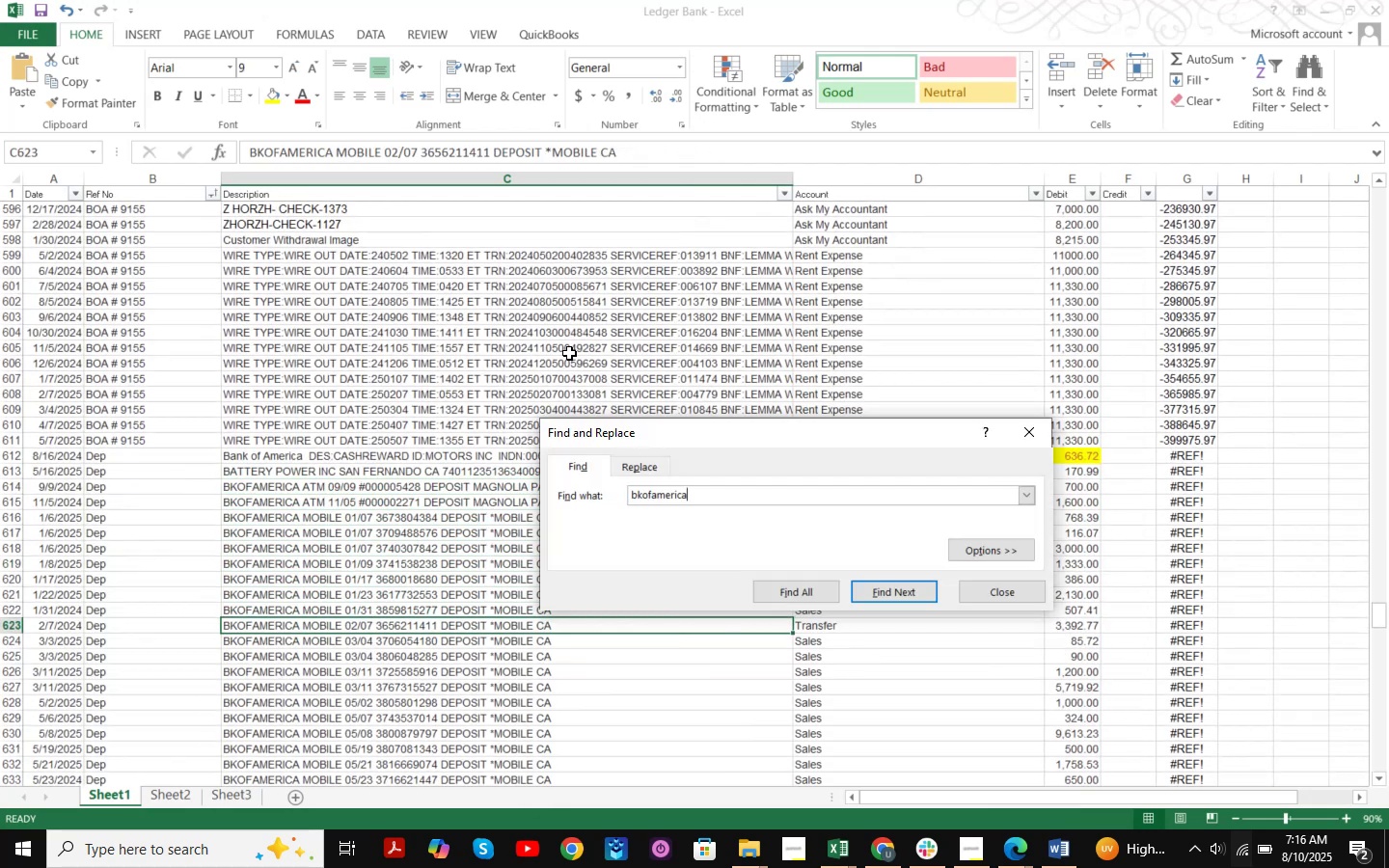 
key(Enter)
 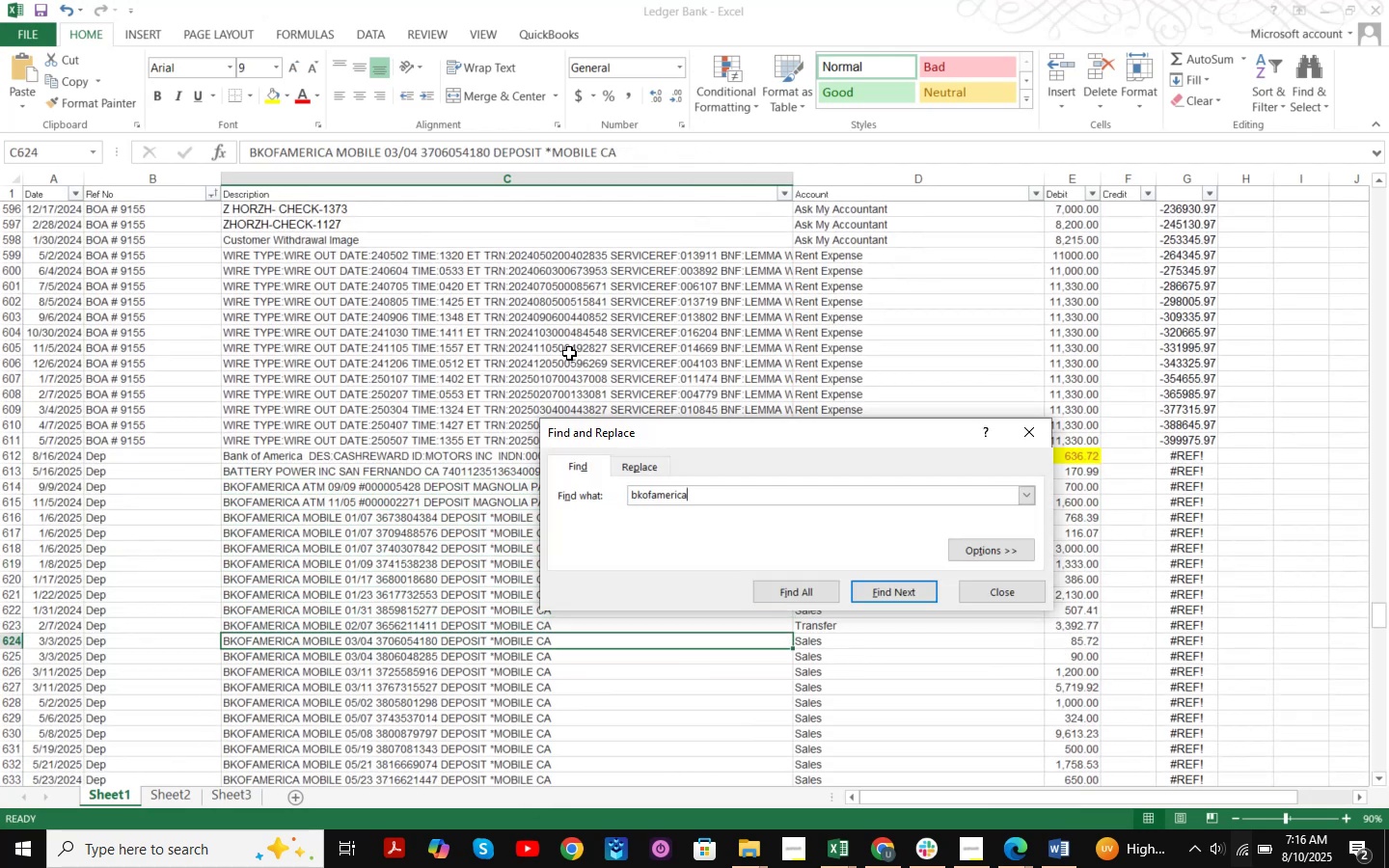 
key(Enter)
 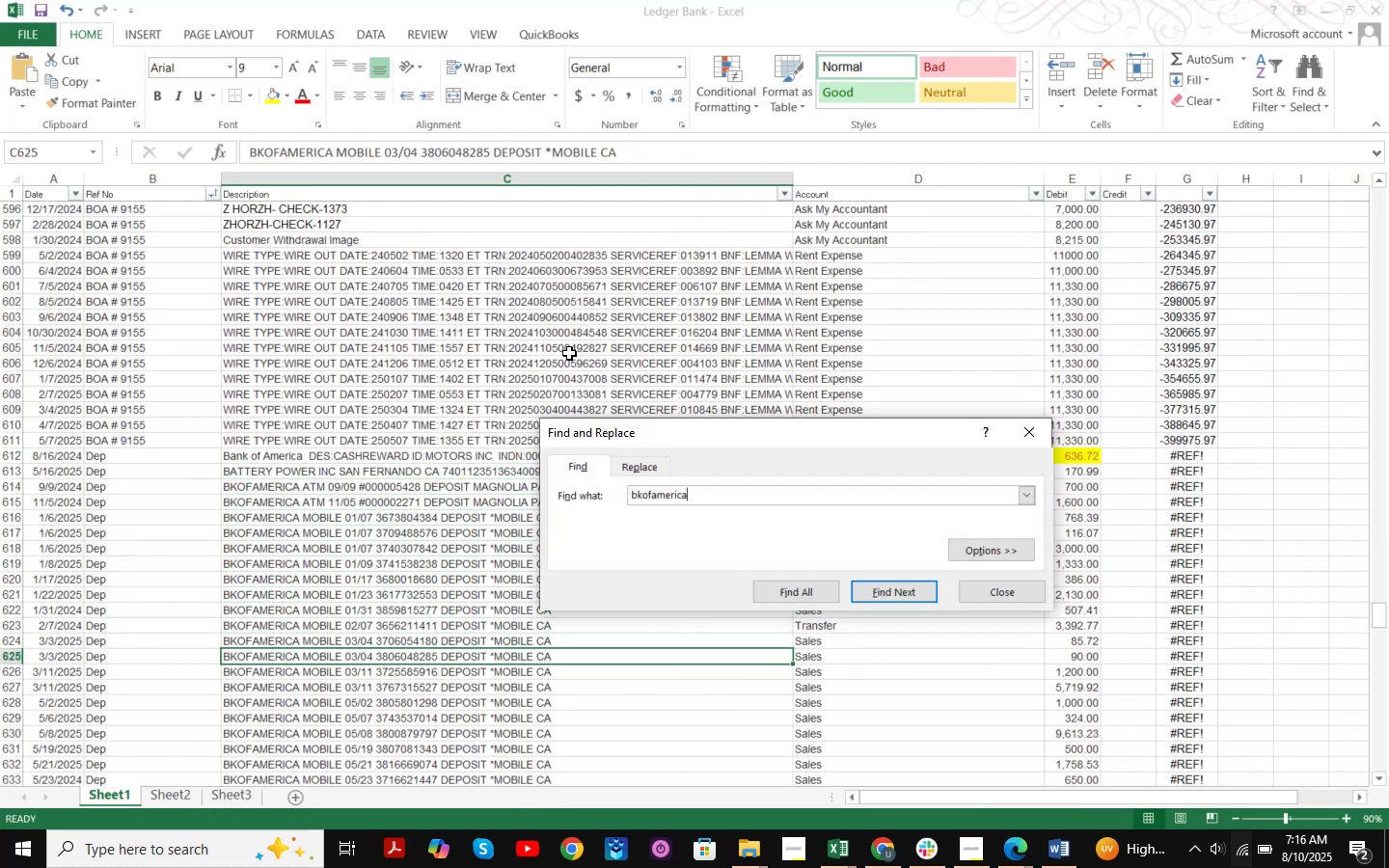 
key(Enter)
 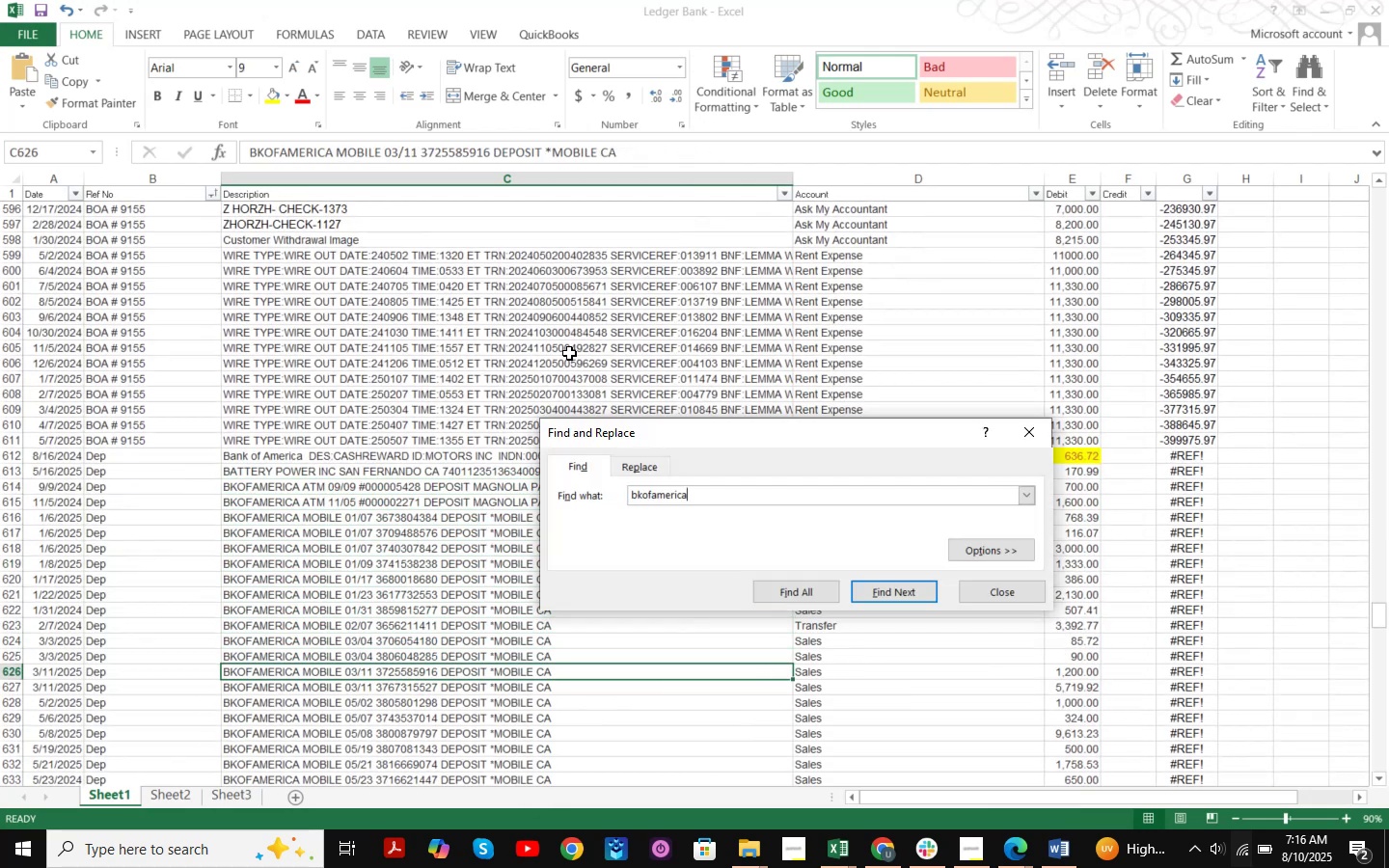 
key(Enter)
 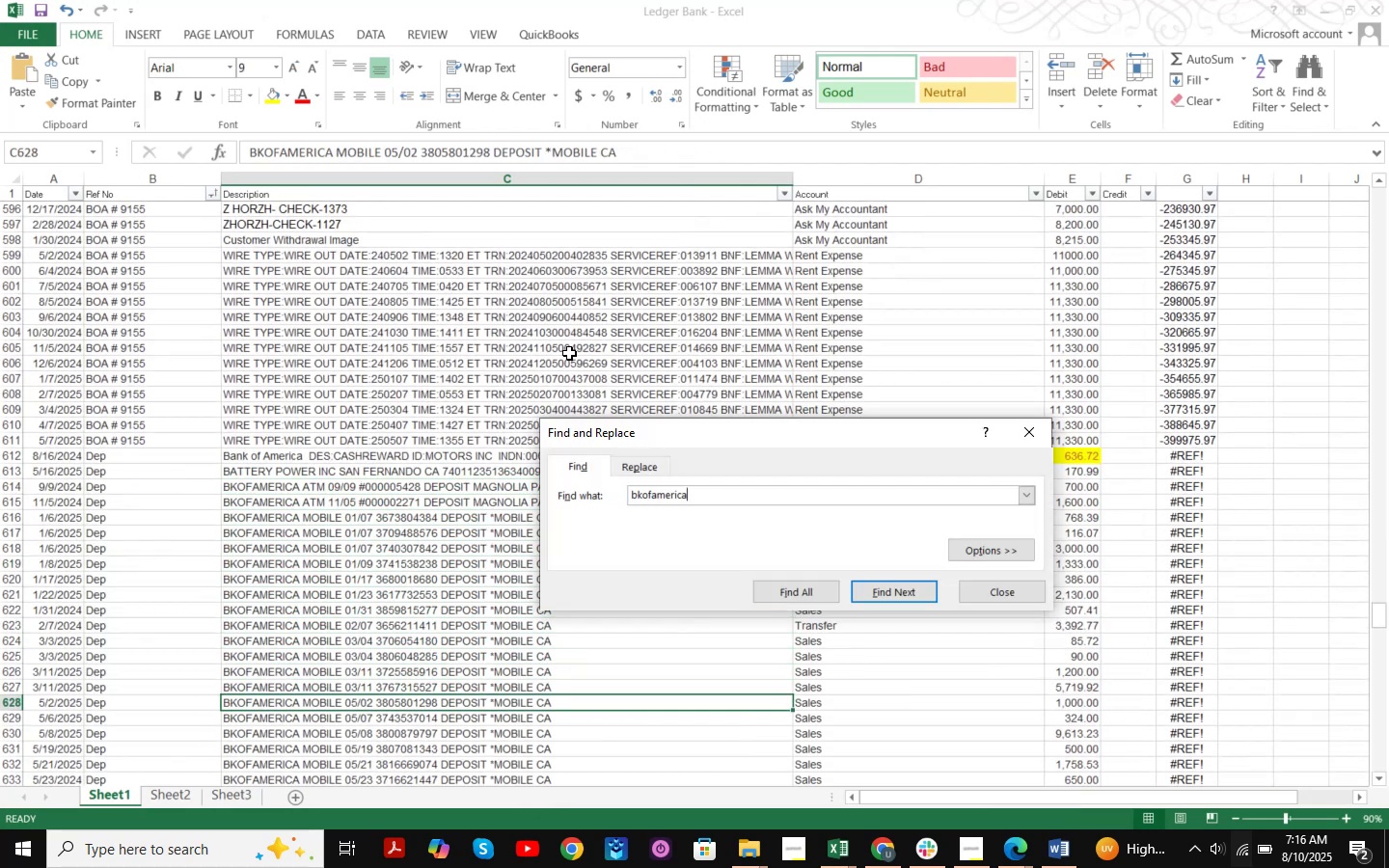 
key(Enter)
 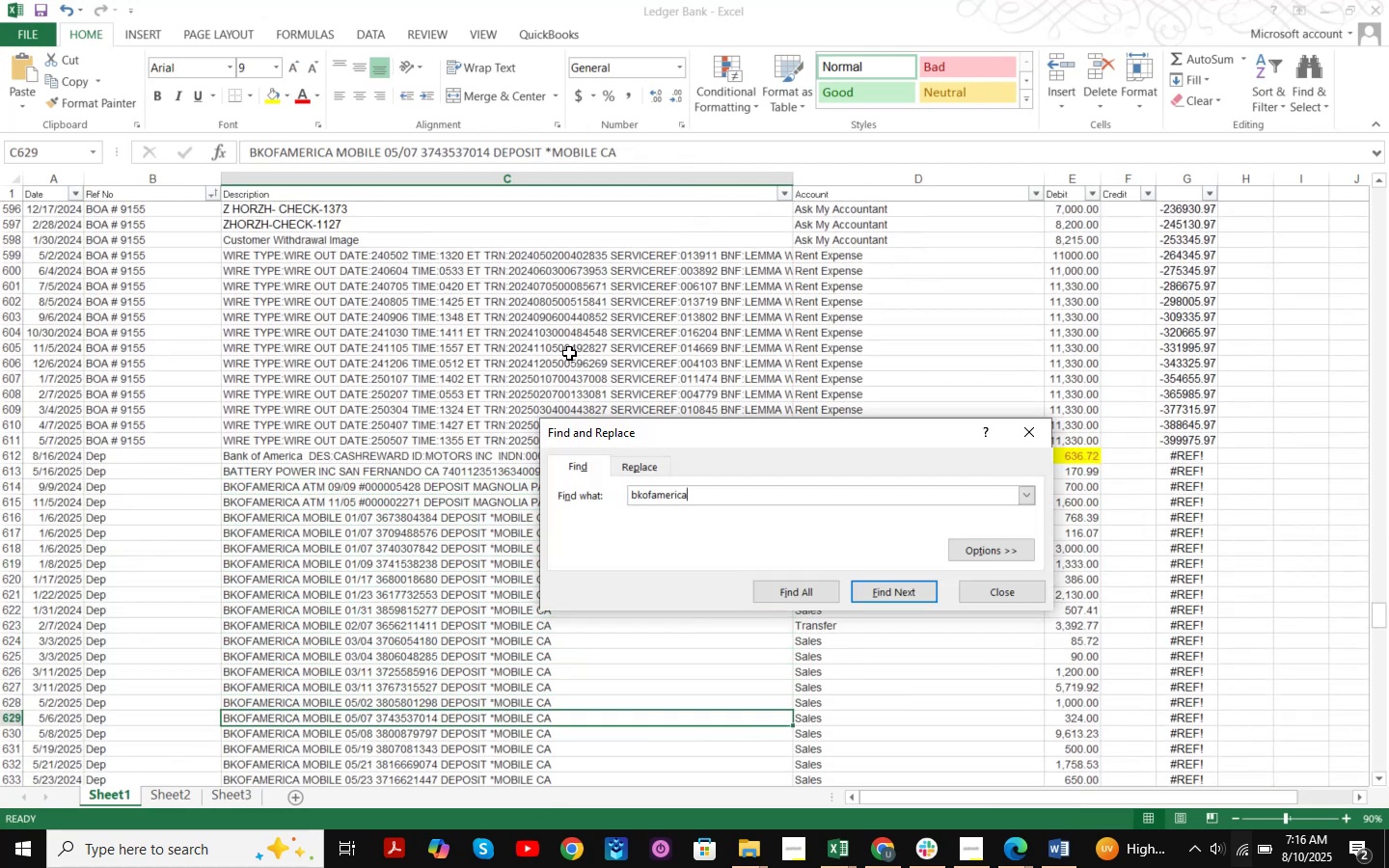 
key(Enter)
 